 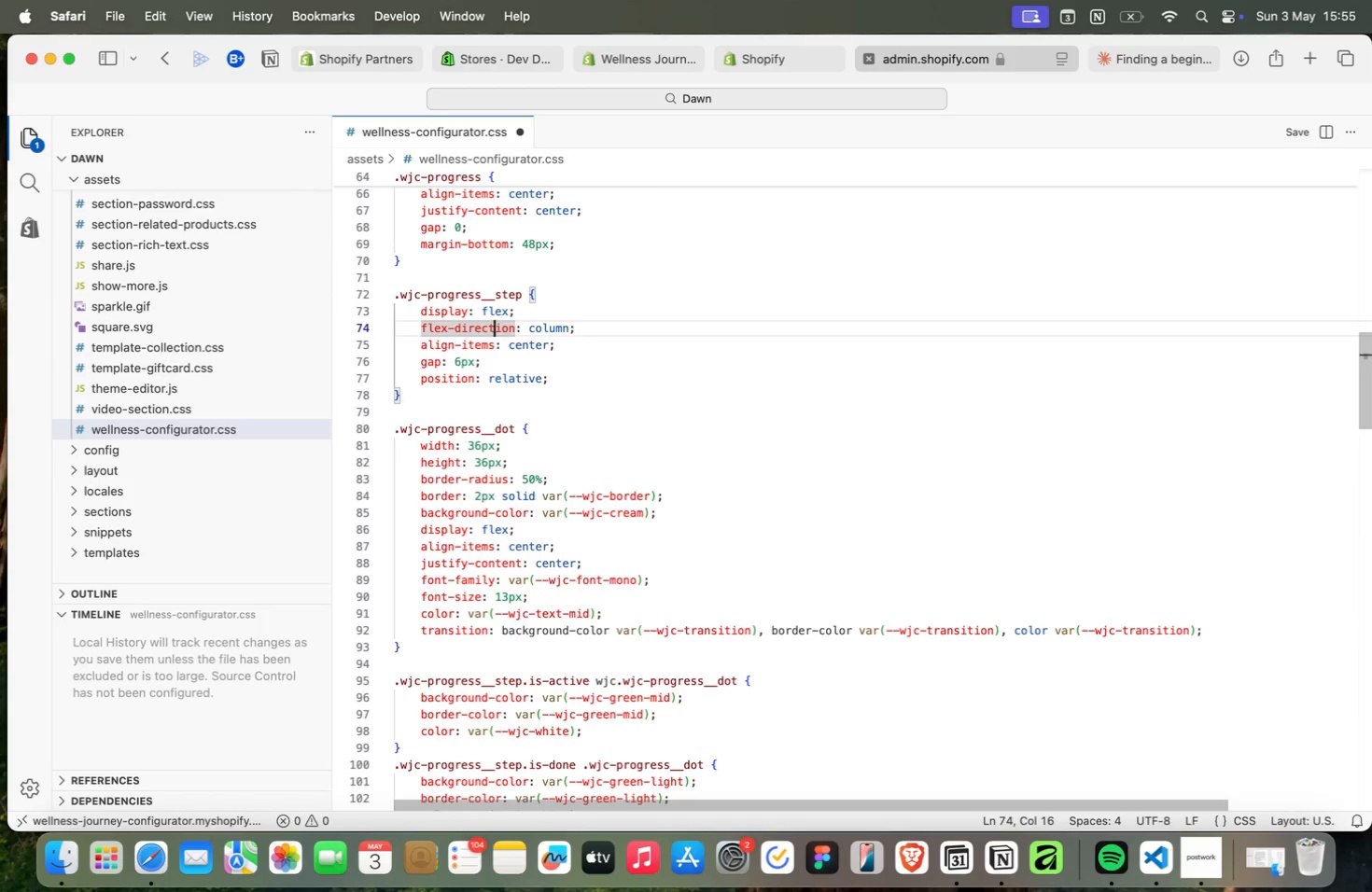 
key(ArrowRight)
 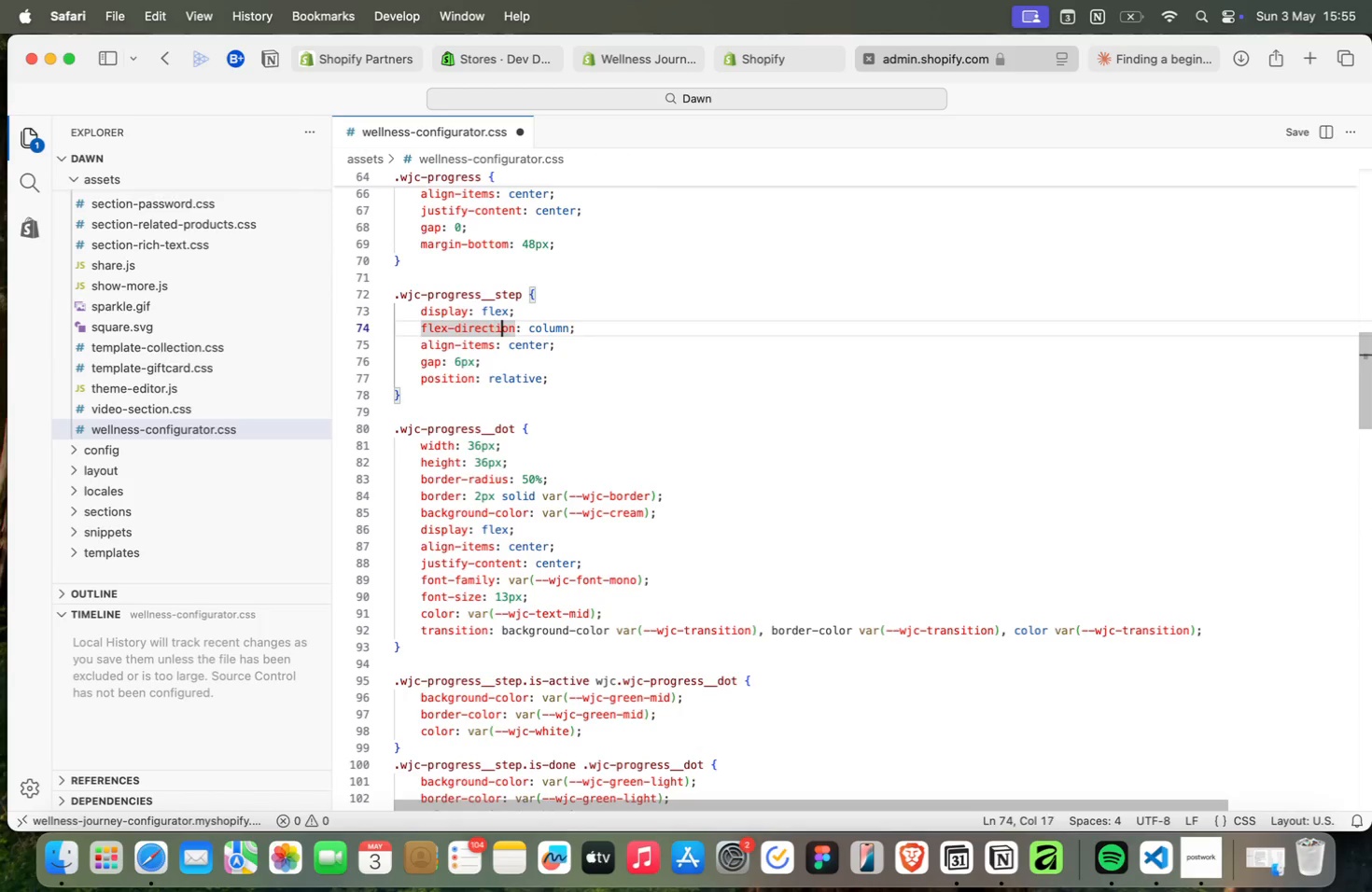 
key(ArrowRight)
 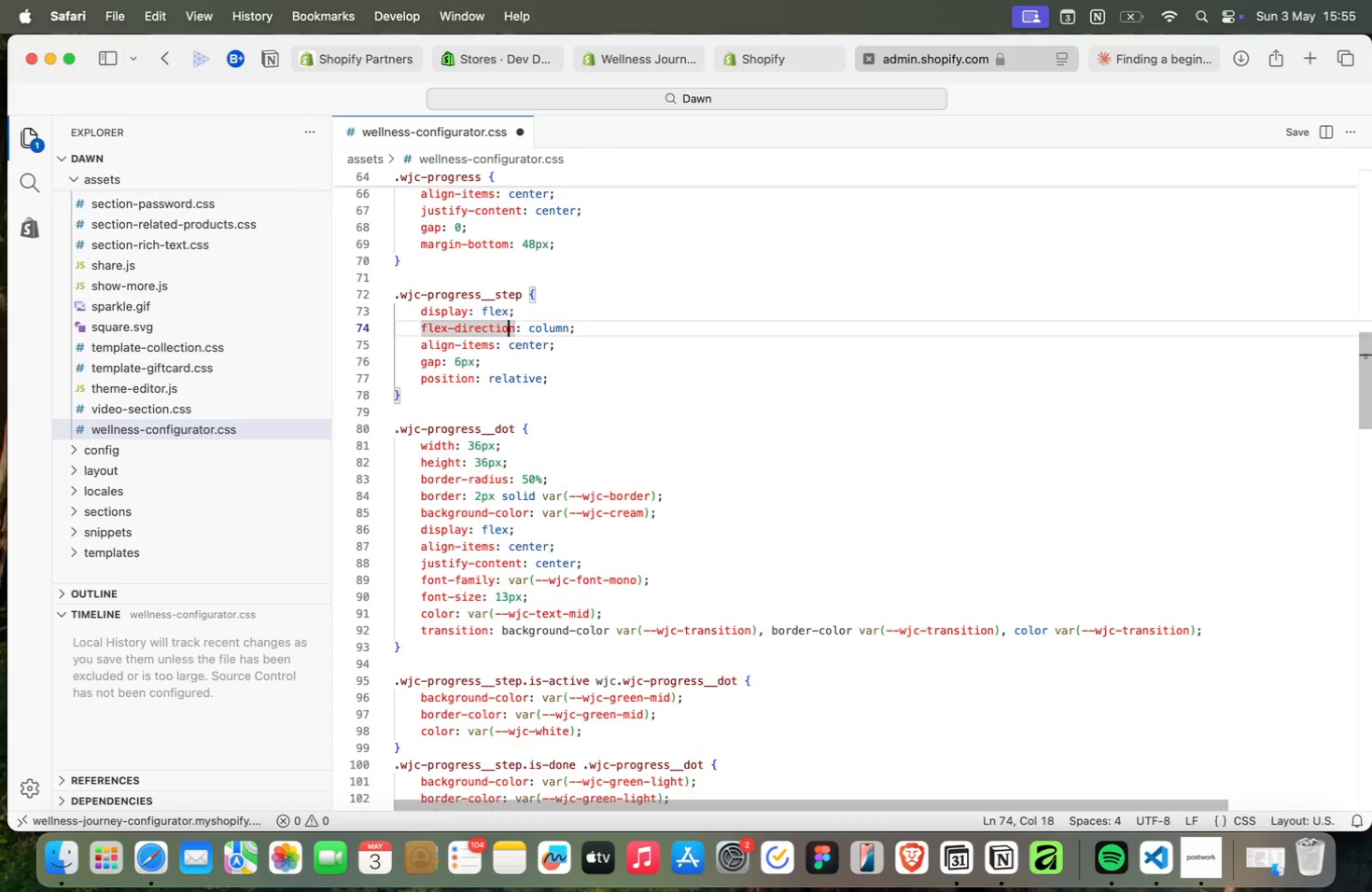 
key(ArrowRight)
 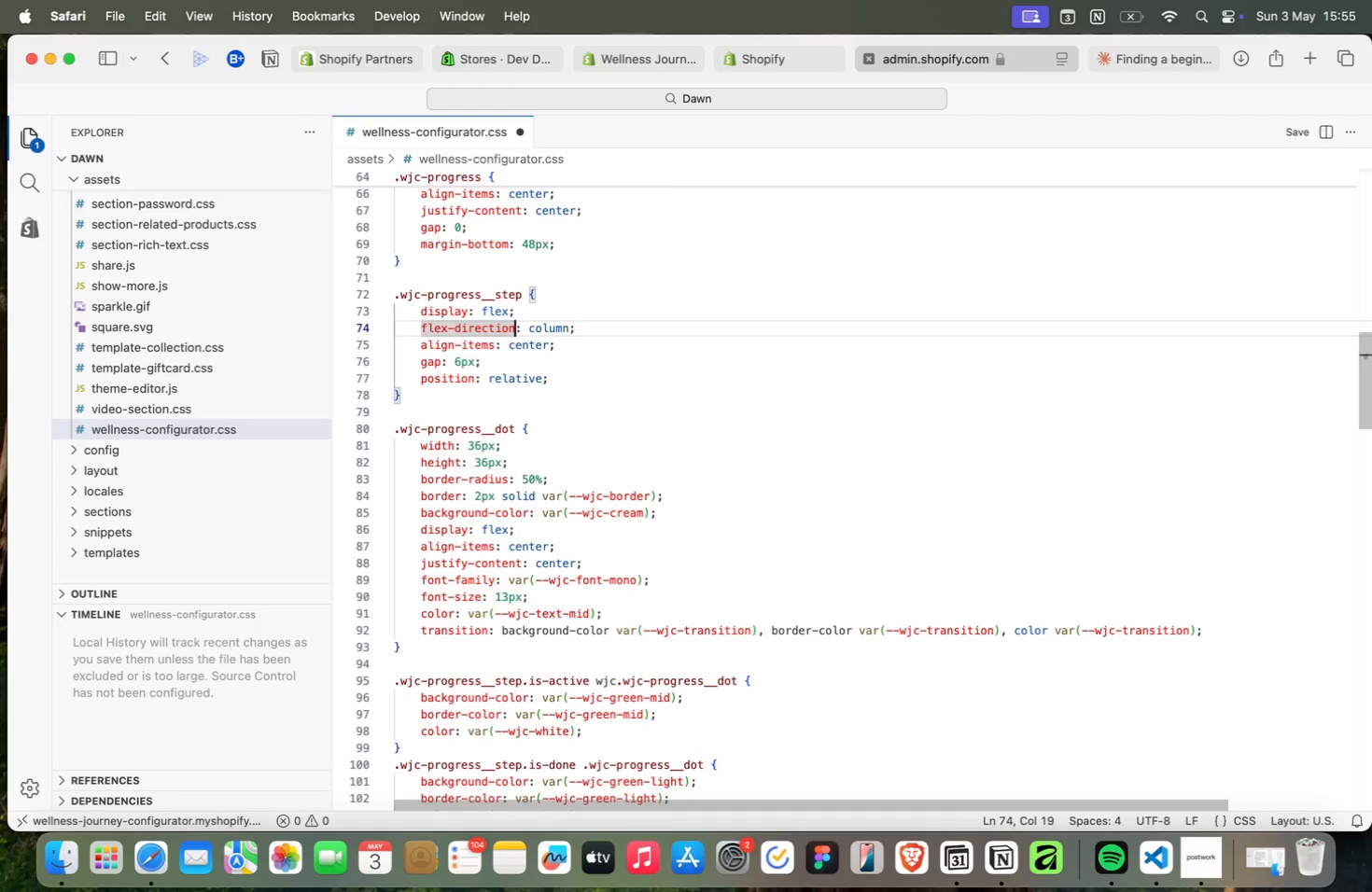 
key(ArrowRight)
 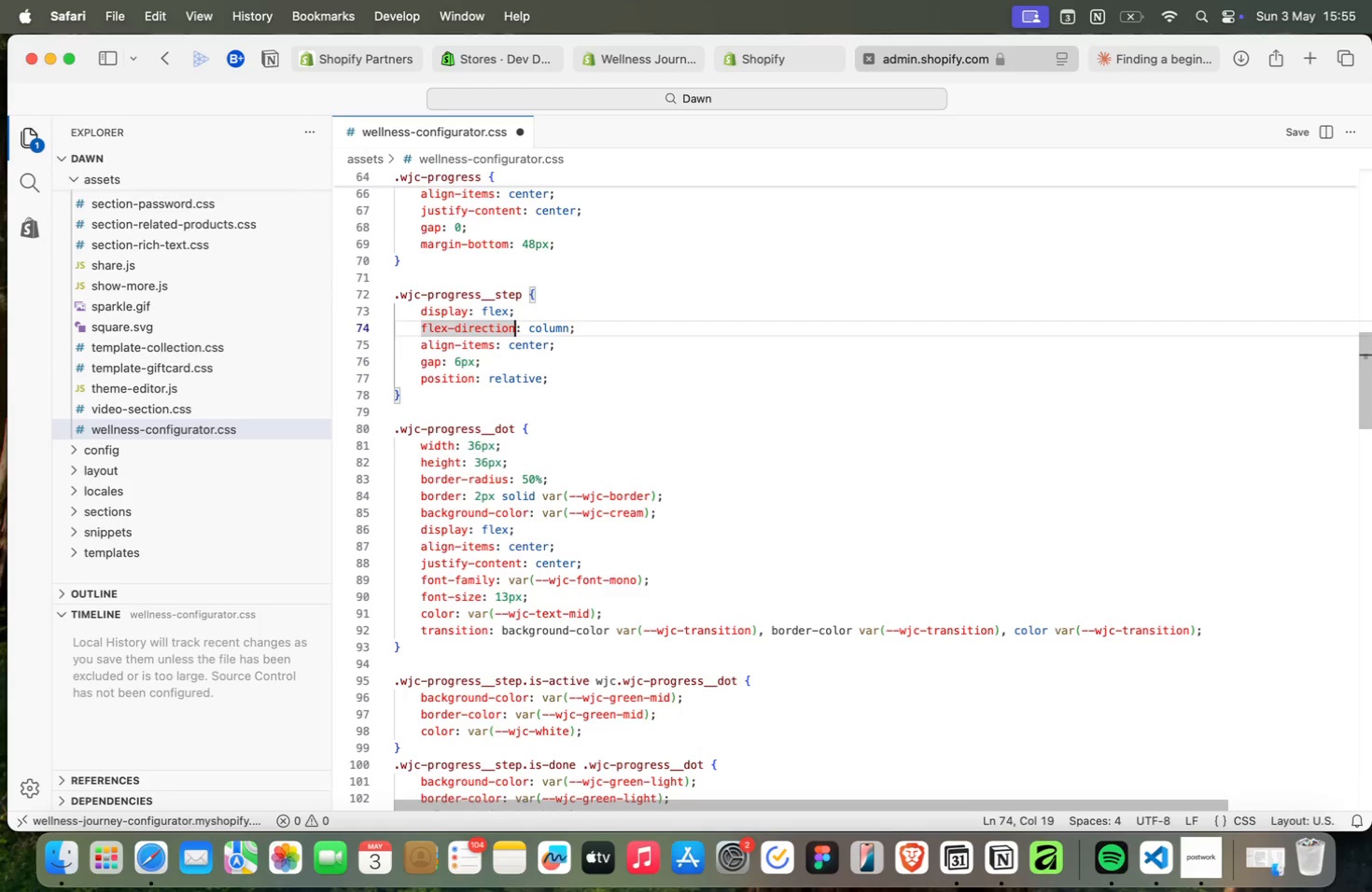 
key(ArrowLeft)
 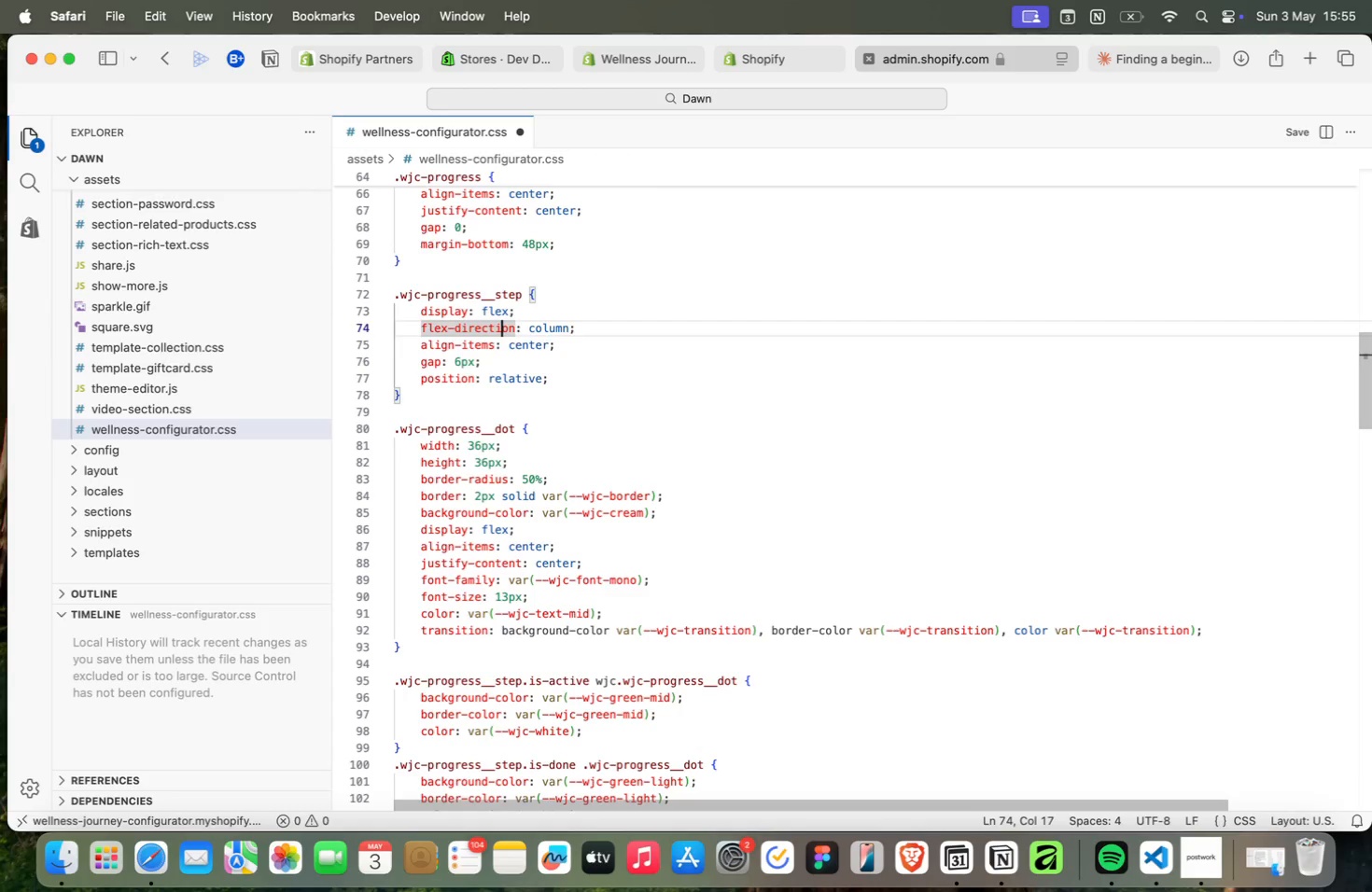 
key(ArrowLeft)
 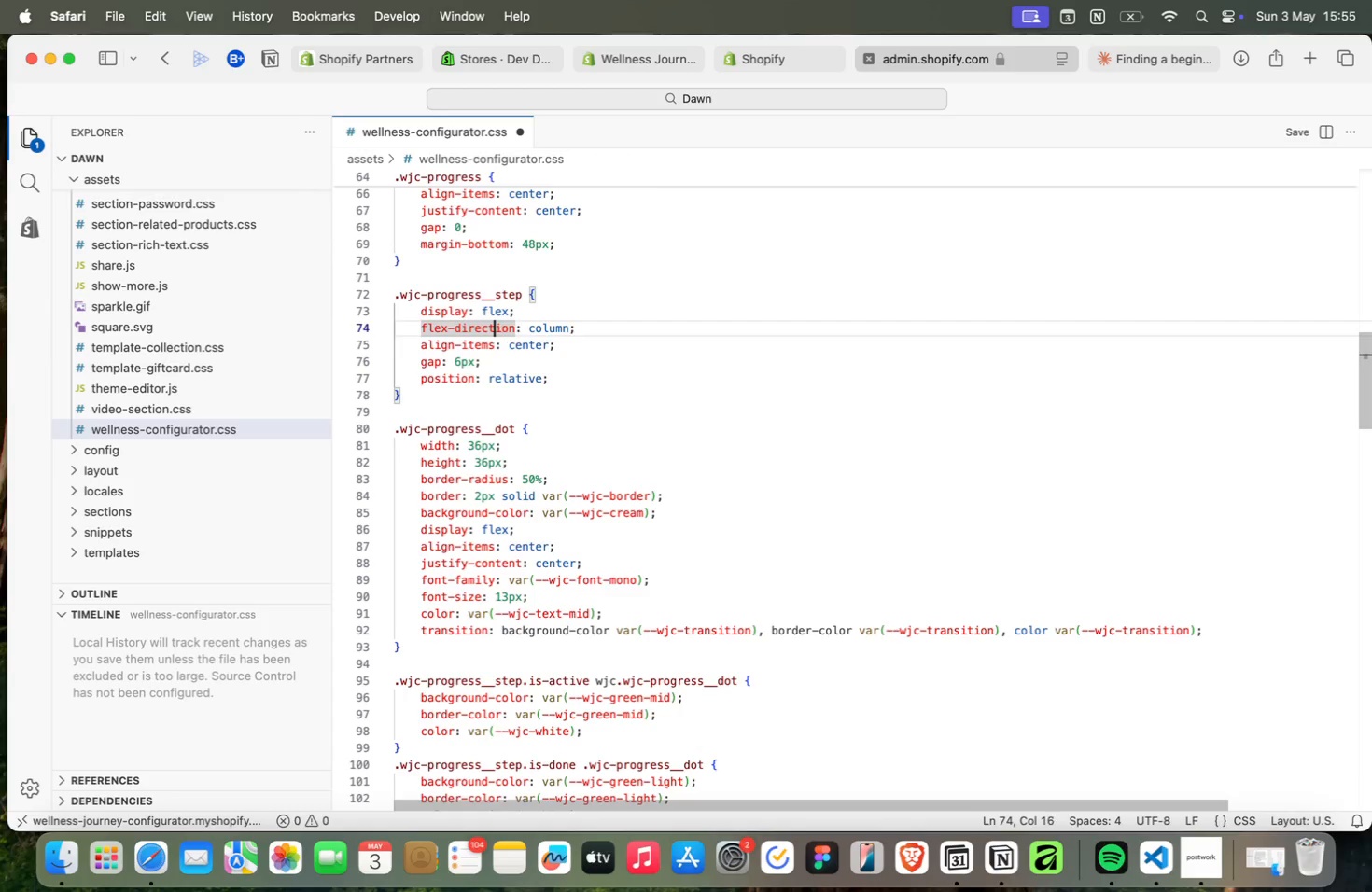 
key(ArrowLeft)
 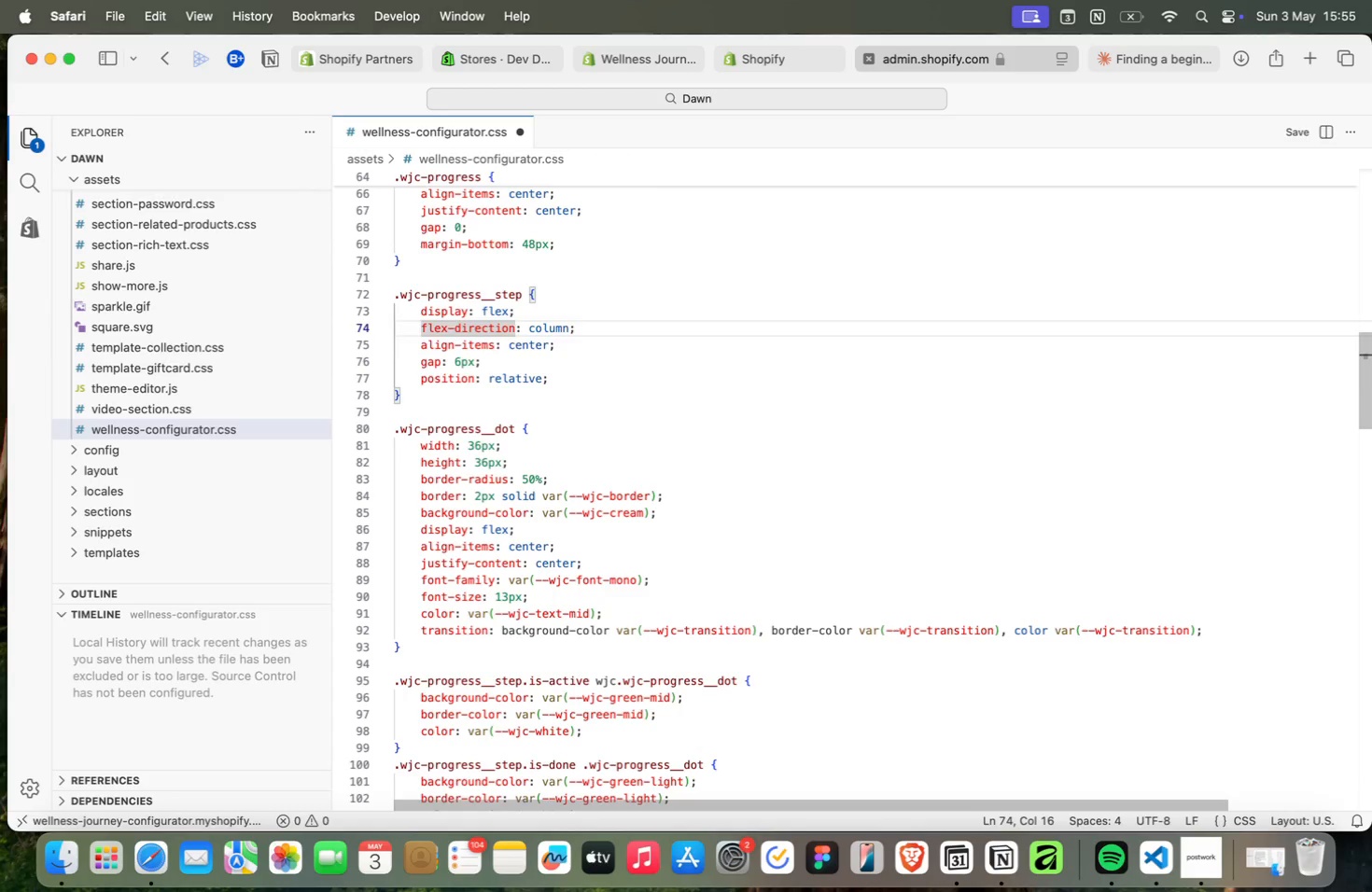 
key(ArrowDown)
 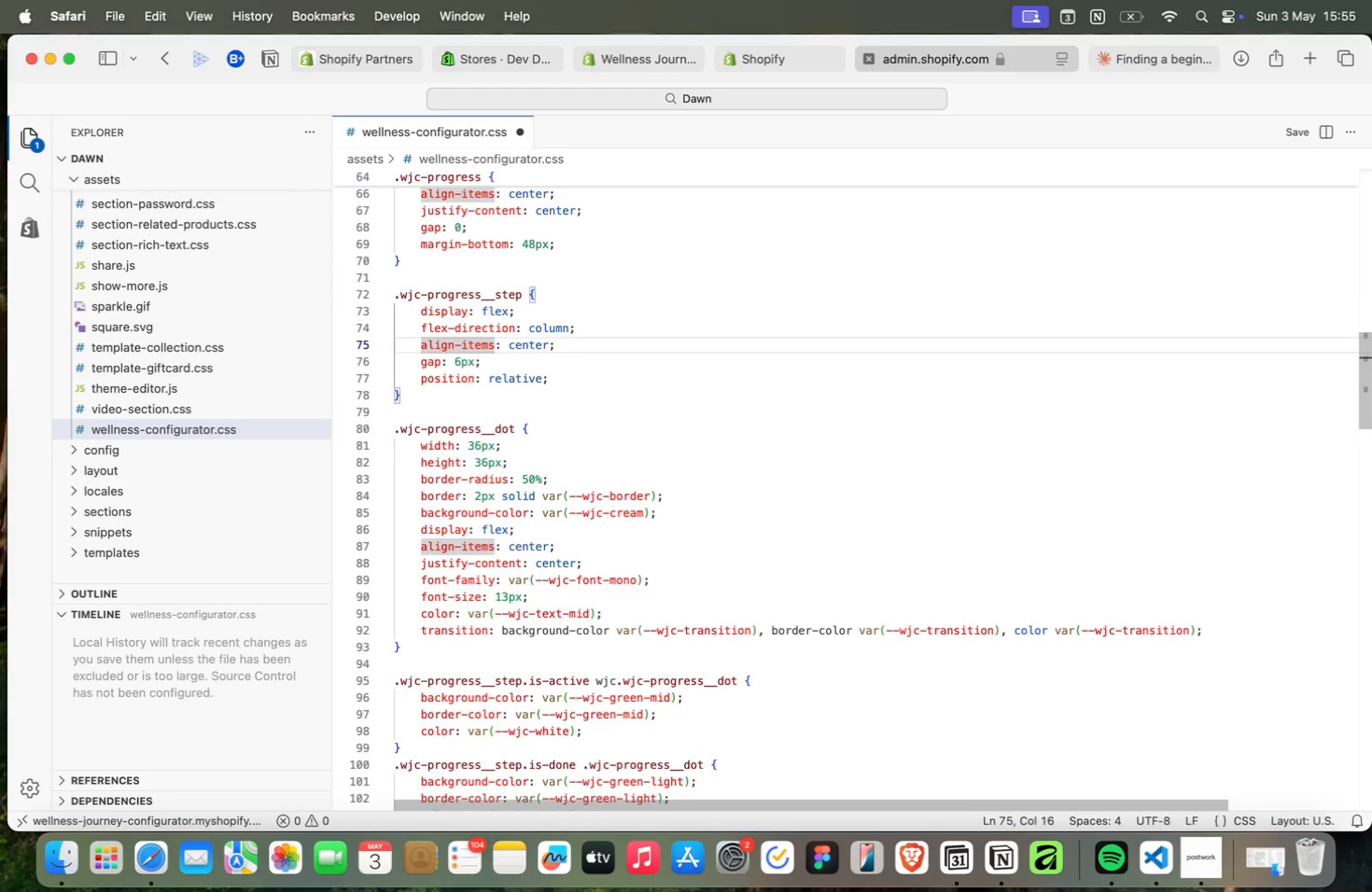 
key(ArrowUp)
 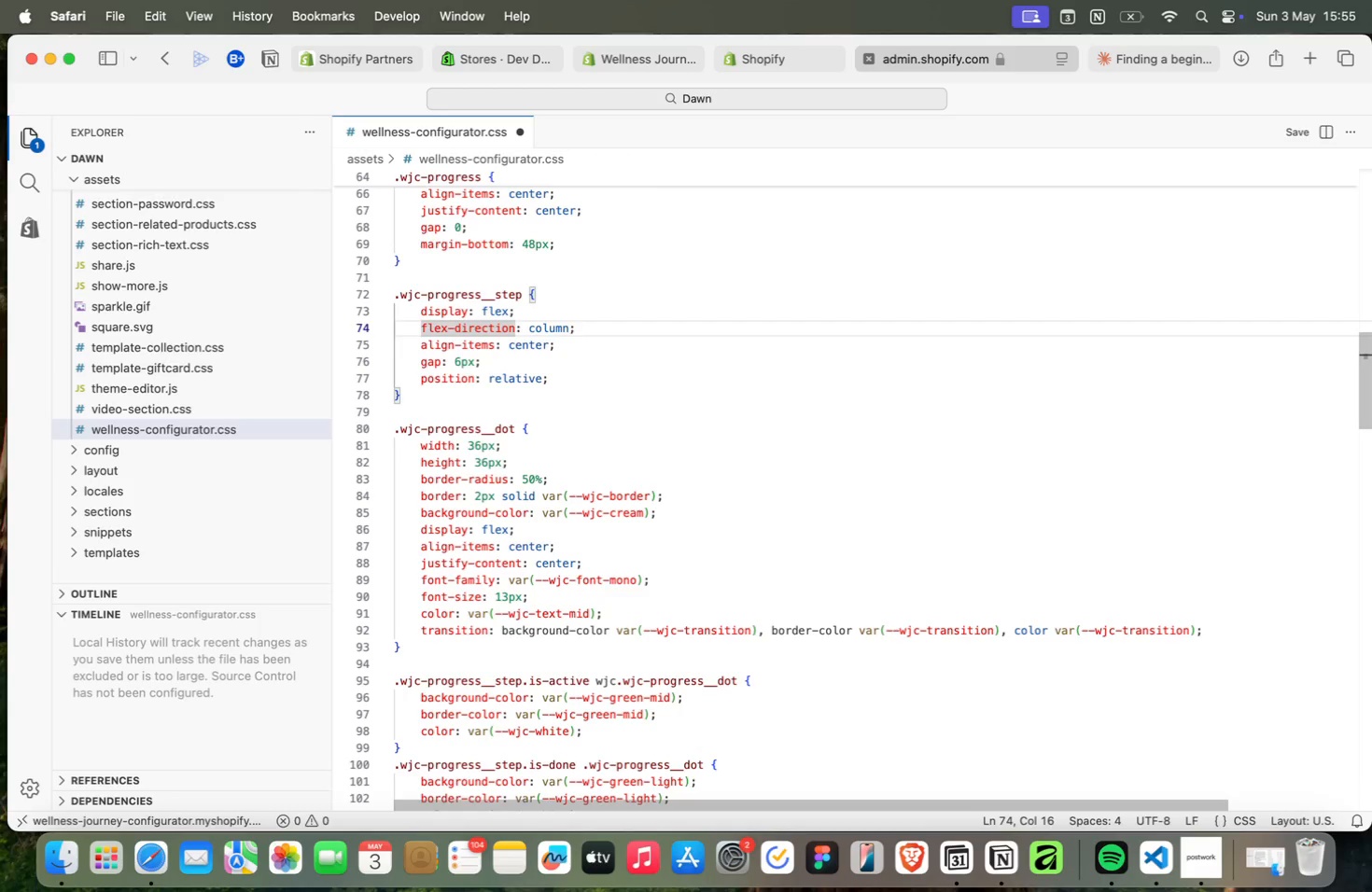 
key(ArrowLeft)
 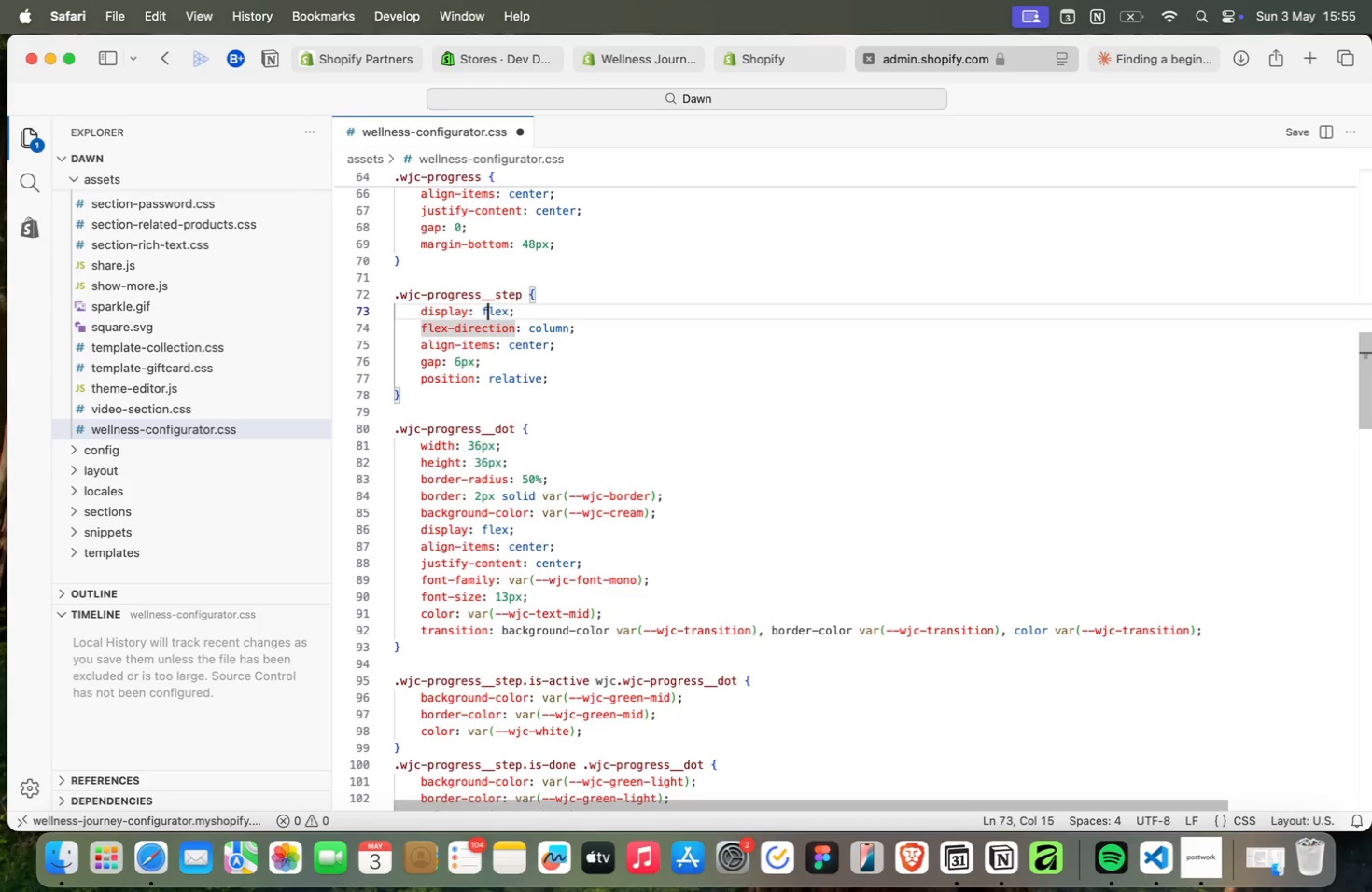 
key(ArrowUp)
 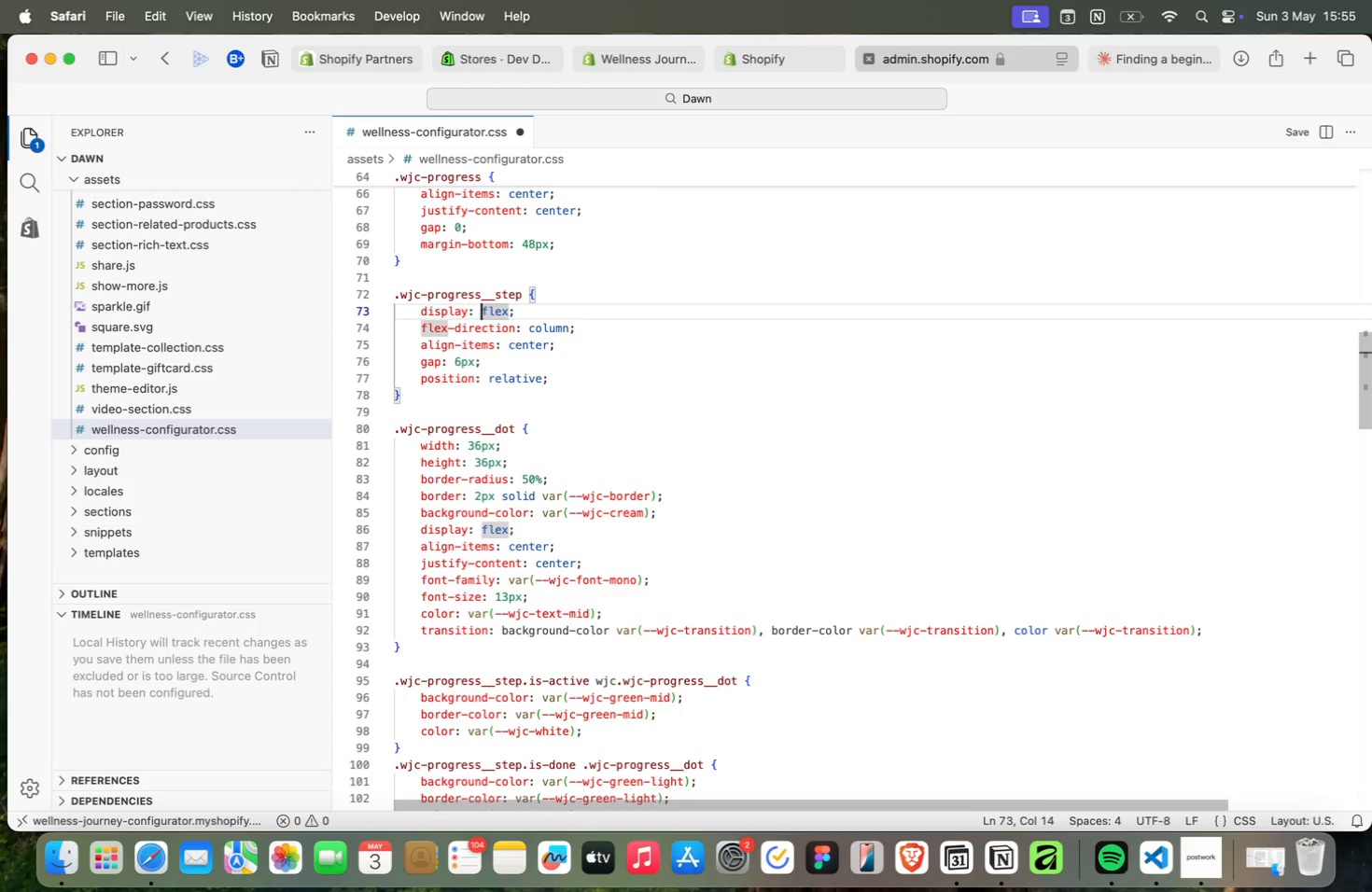 
key(ArrowLeft)
 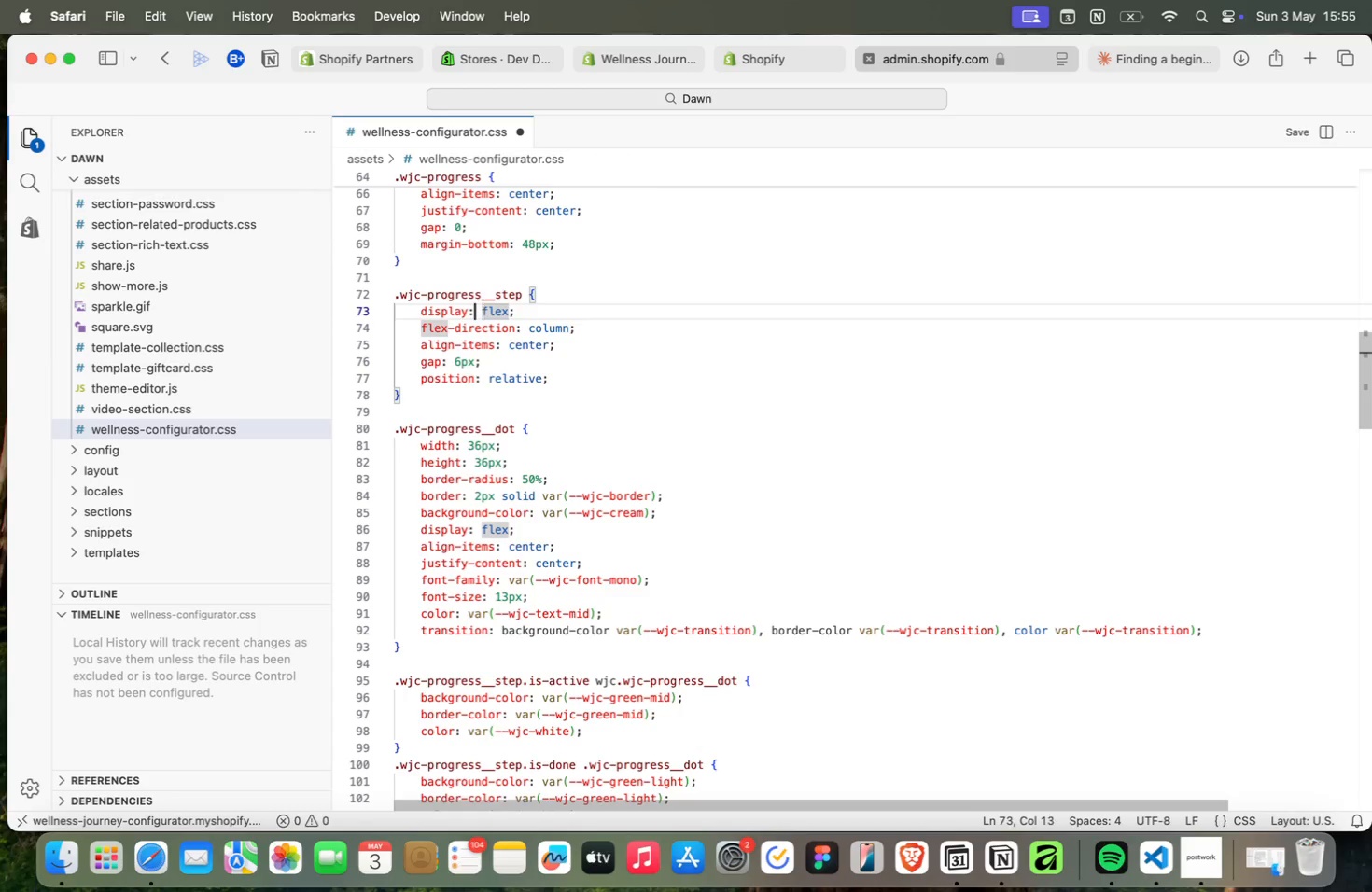 
key(ArrowLeft)
 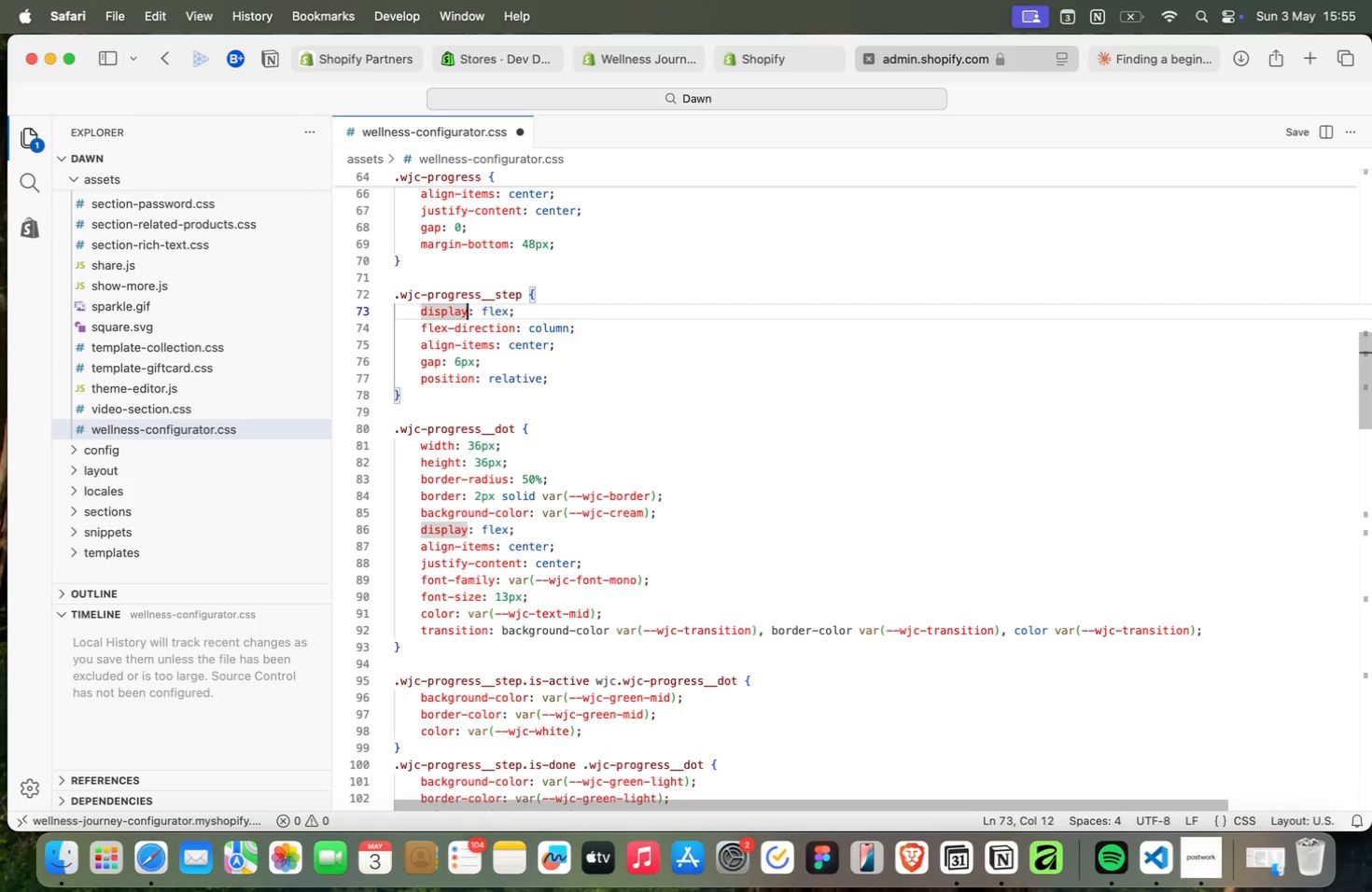 
key(ArrowLeft)
 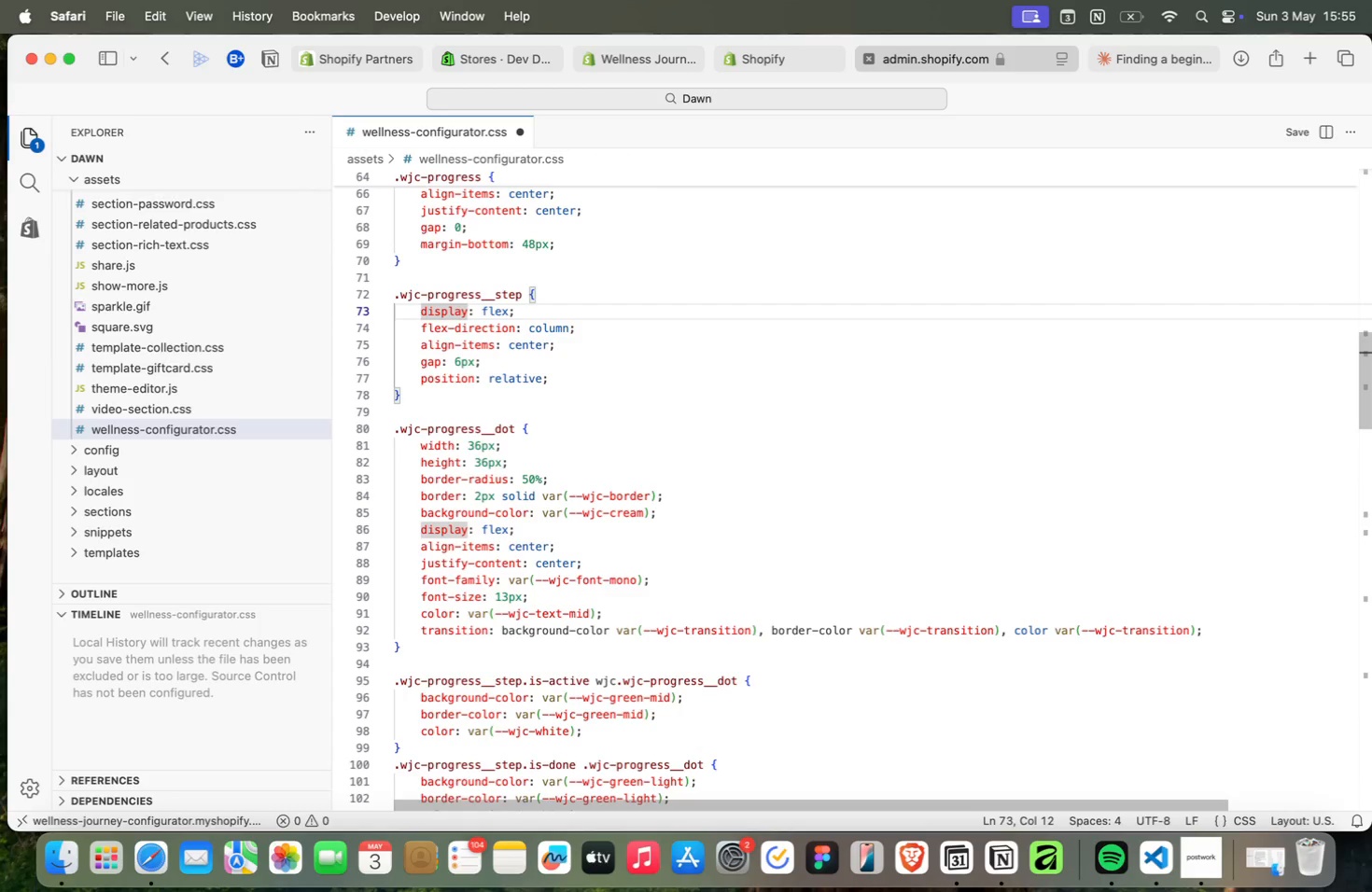 
key(ArrowRight)
 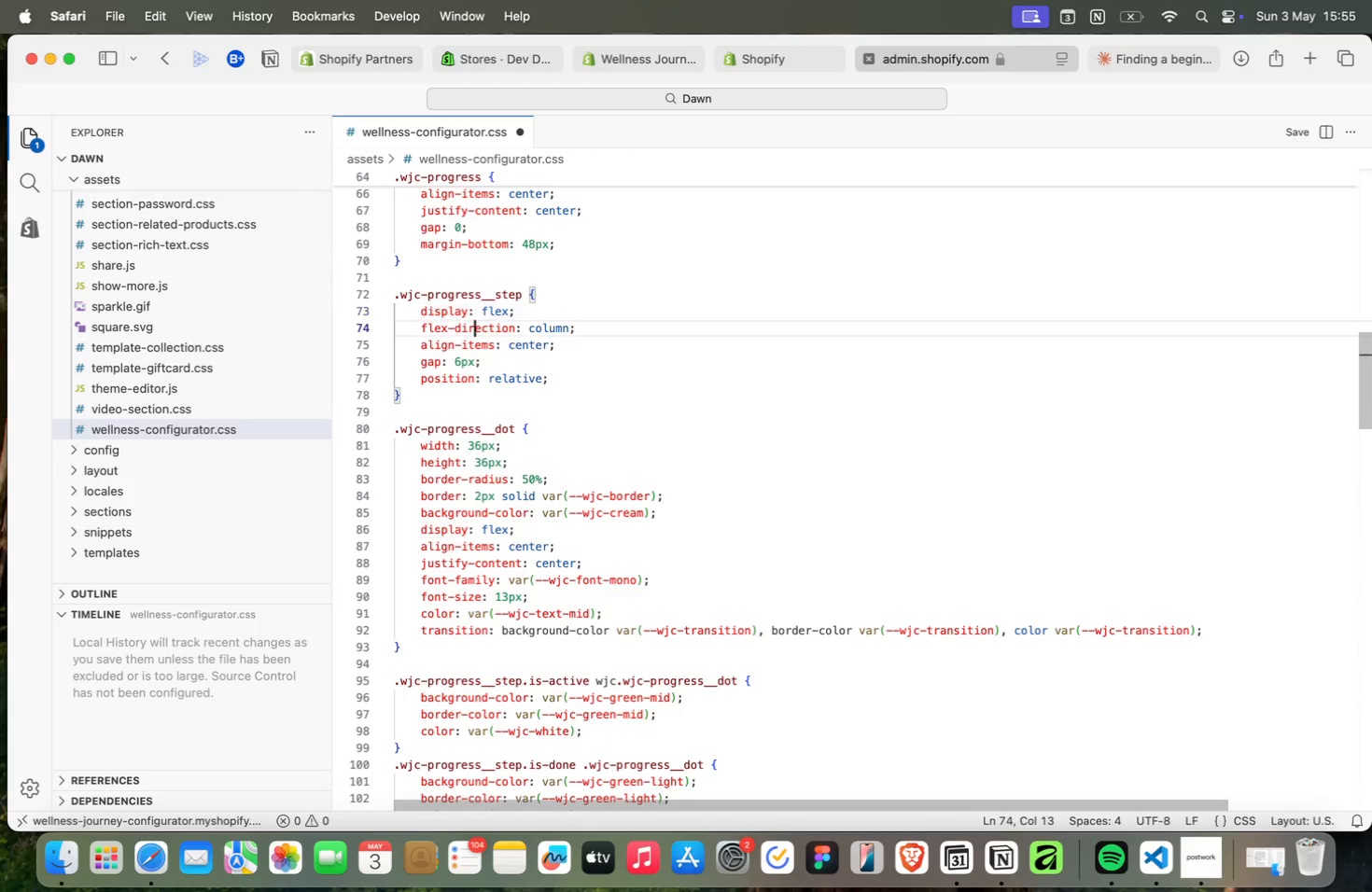 
key(ArrowDown)
 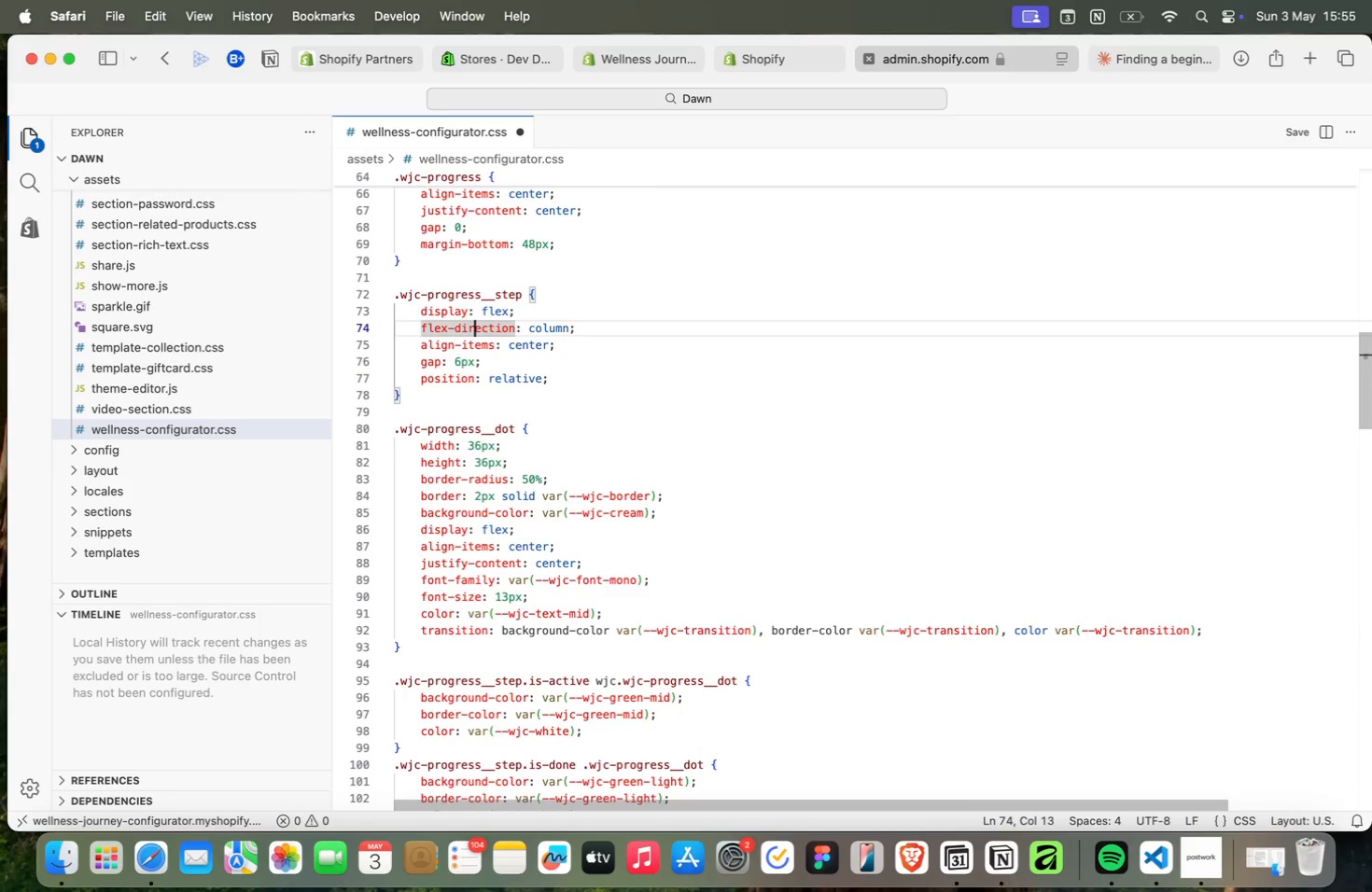 
key(ArrowRight)
 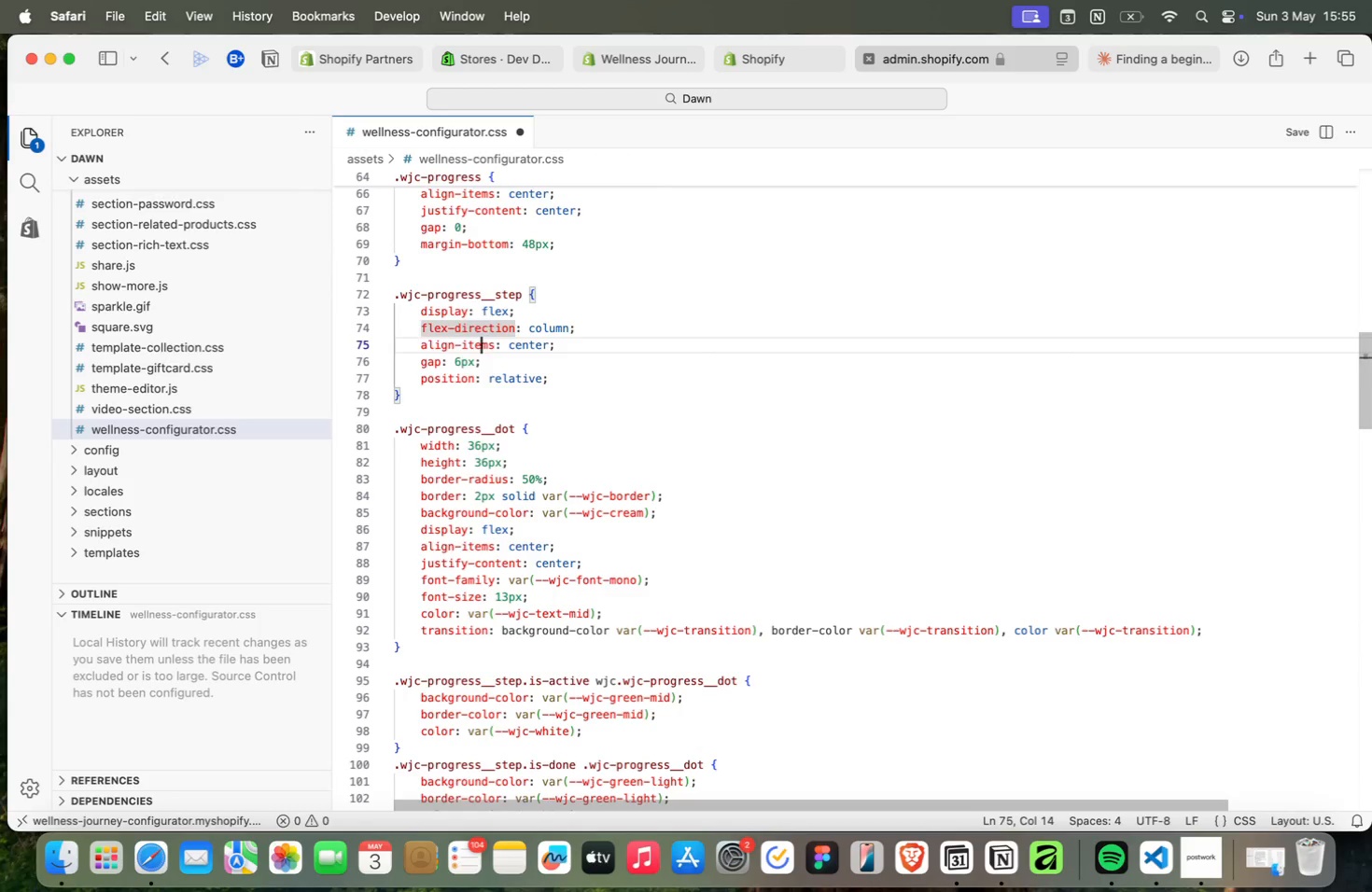 
key(ArrowDown)
 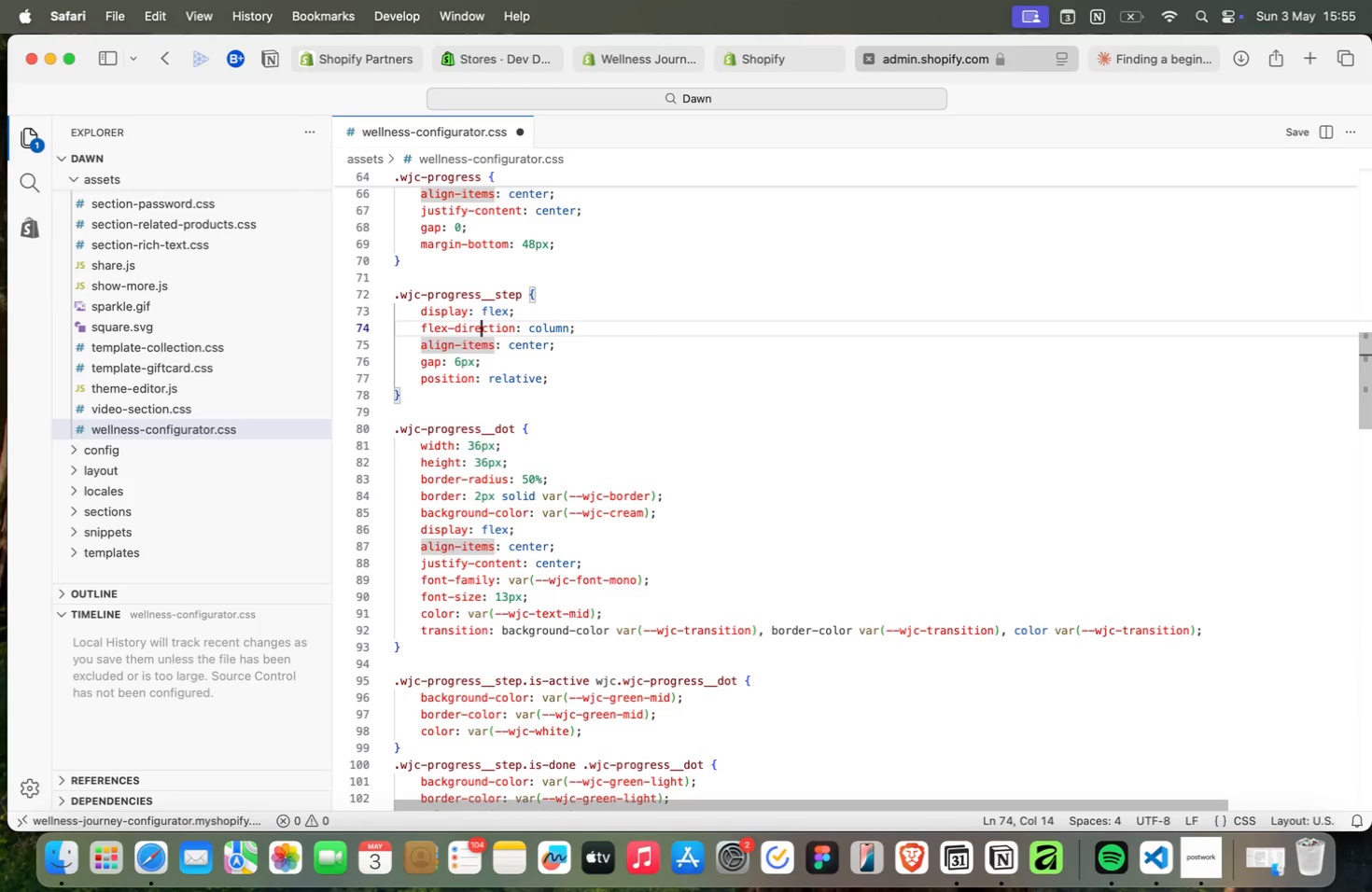 
key(ArrowUp)
 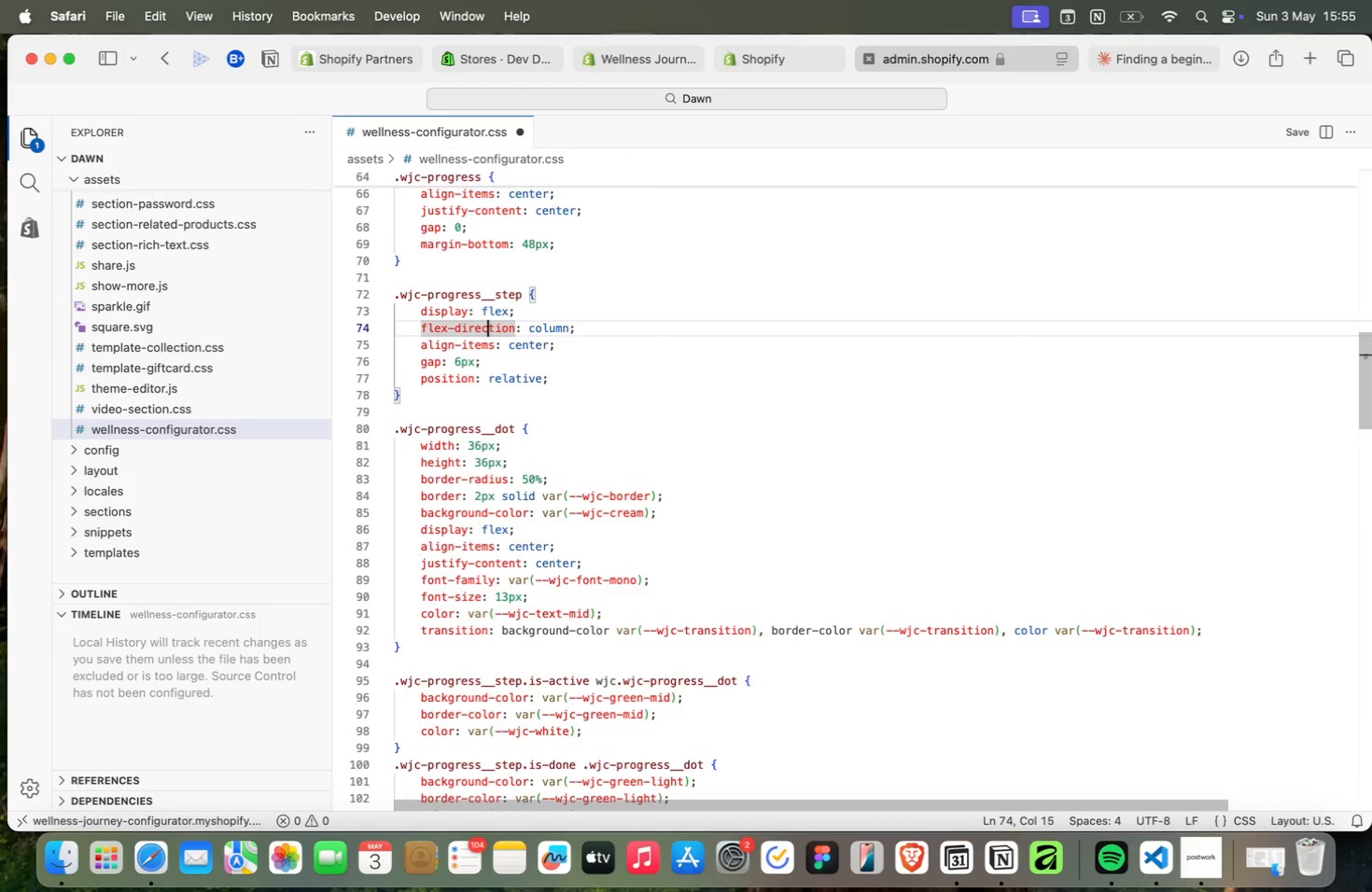 
key(ArrowRight)
 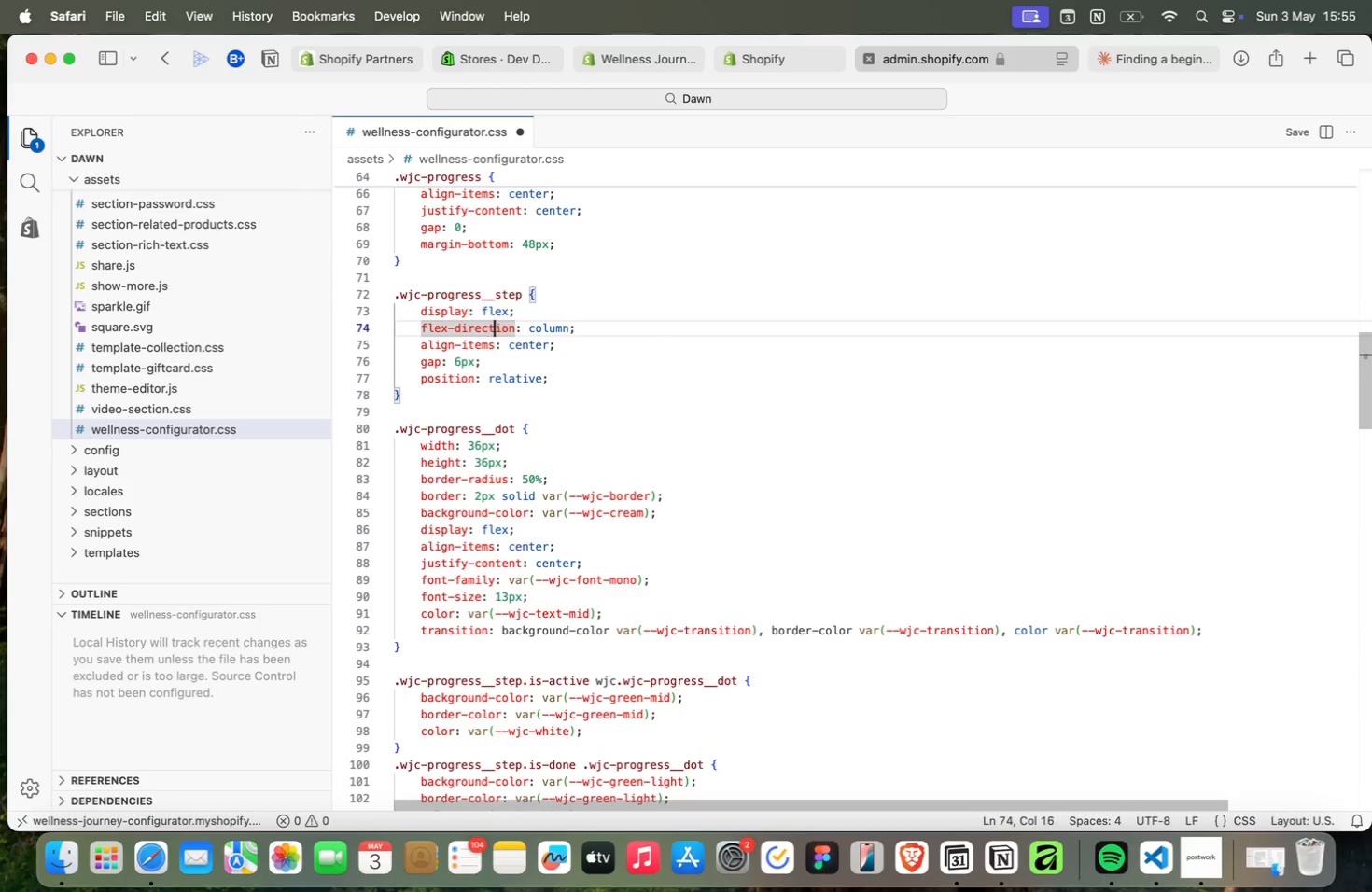 
key(ArrowRight)
 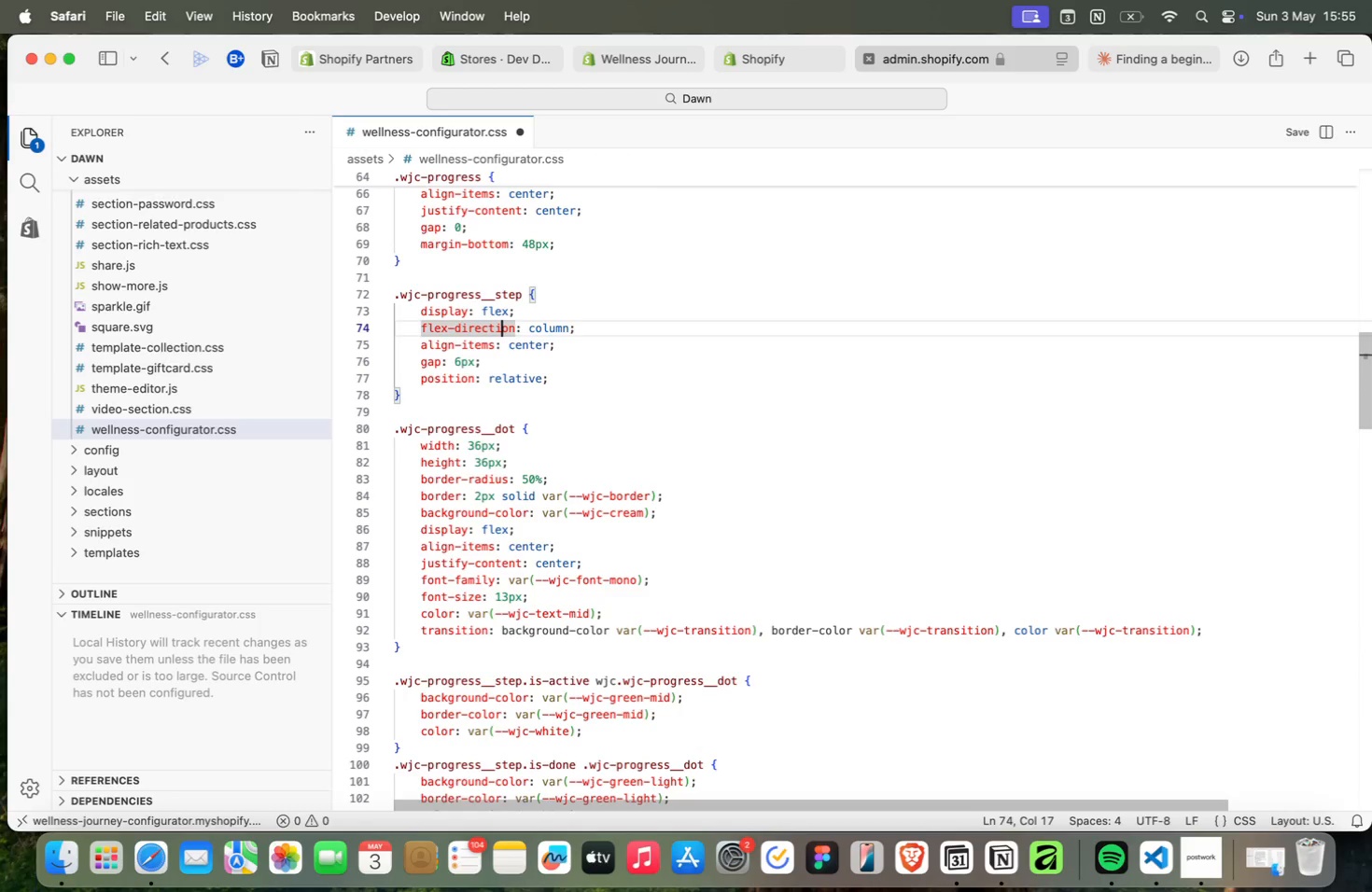 
key(ArrowRight)
 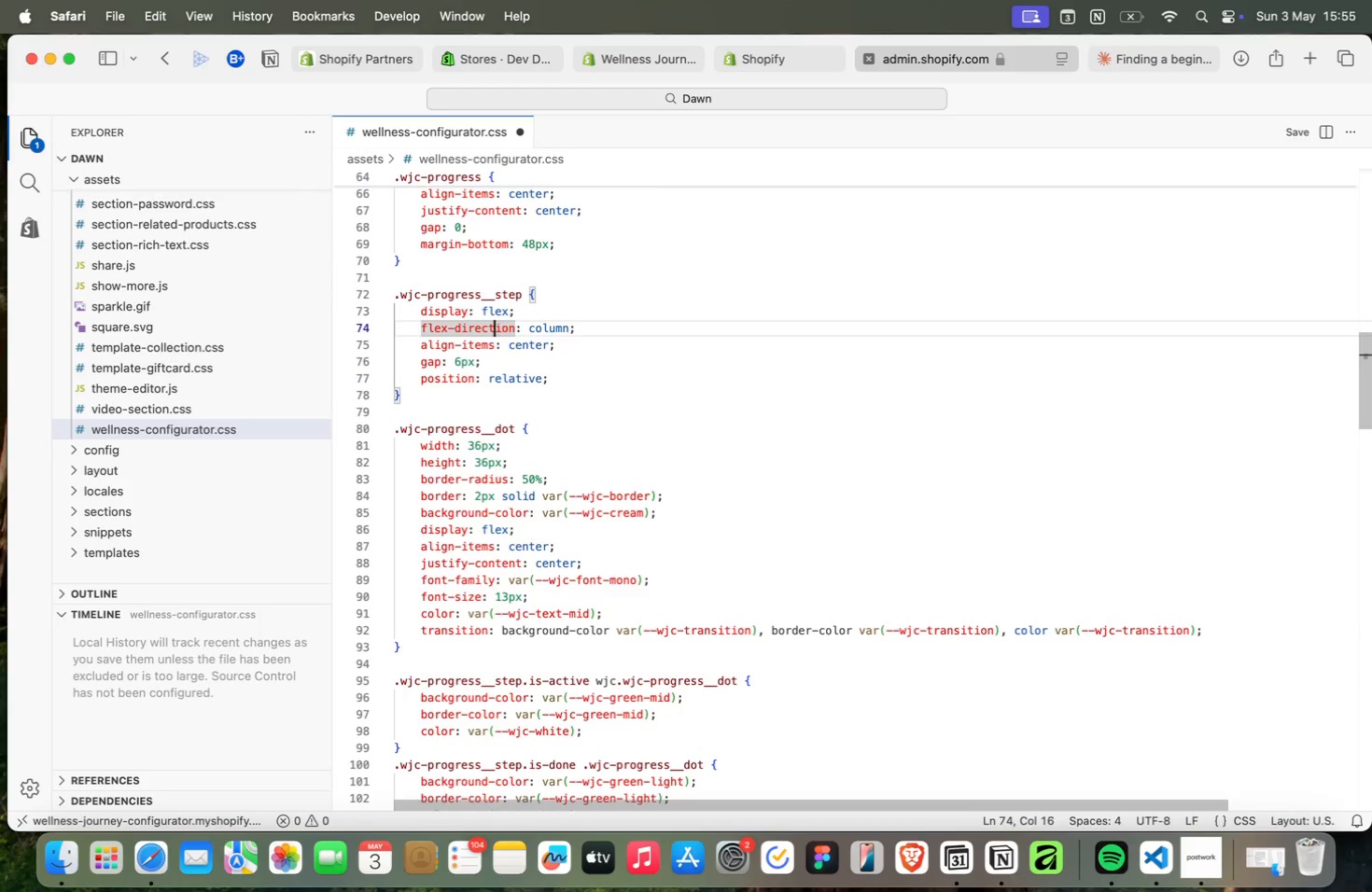 
key(ArrowLeft)
 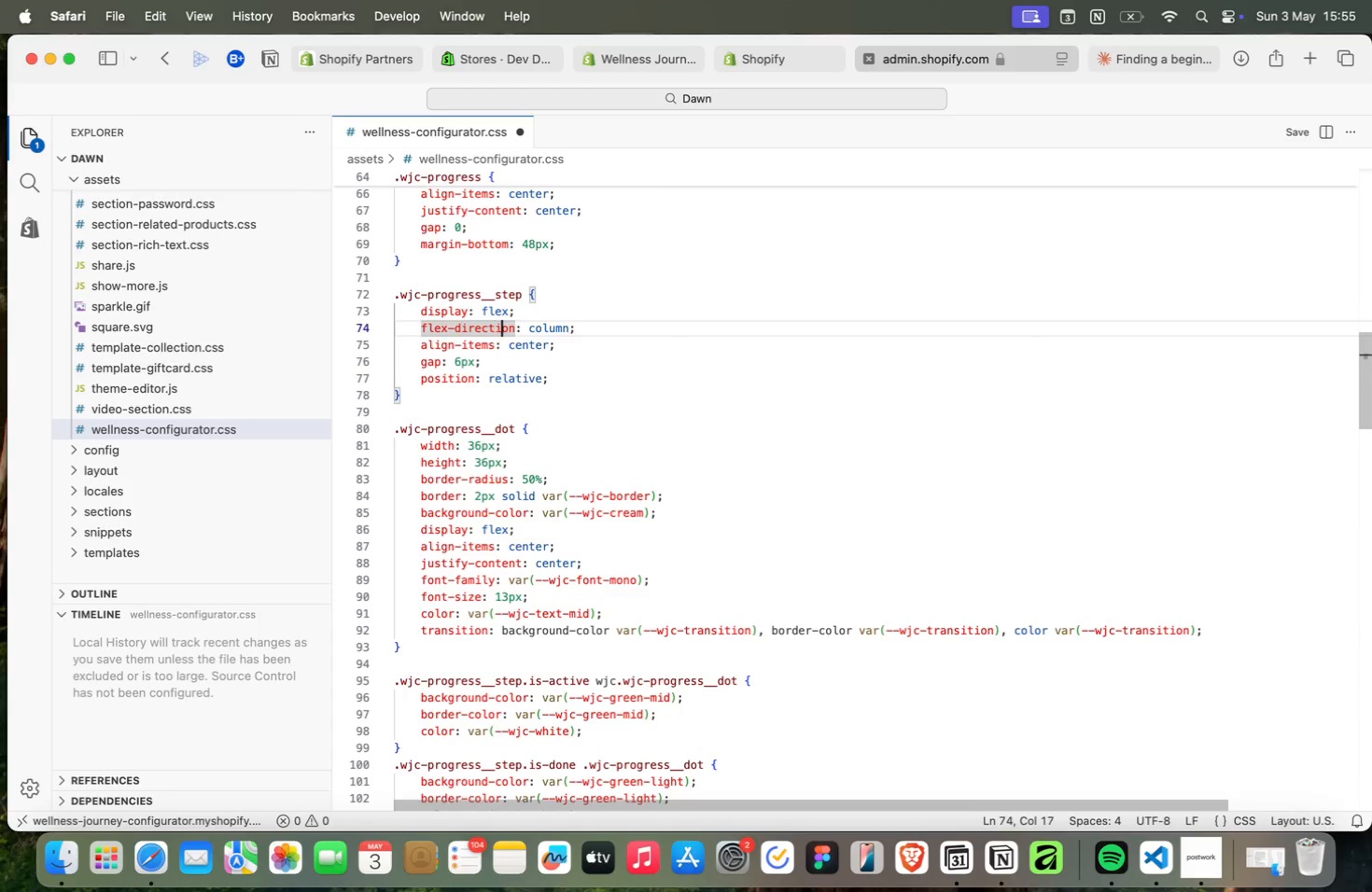 
key(ArrowRight)
 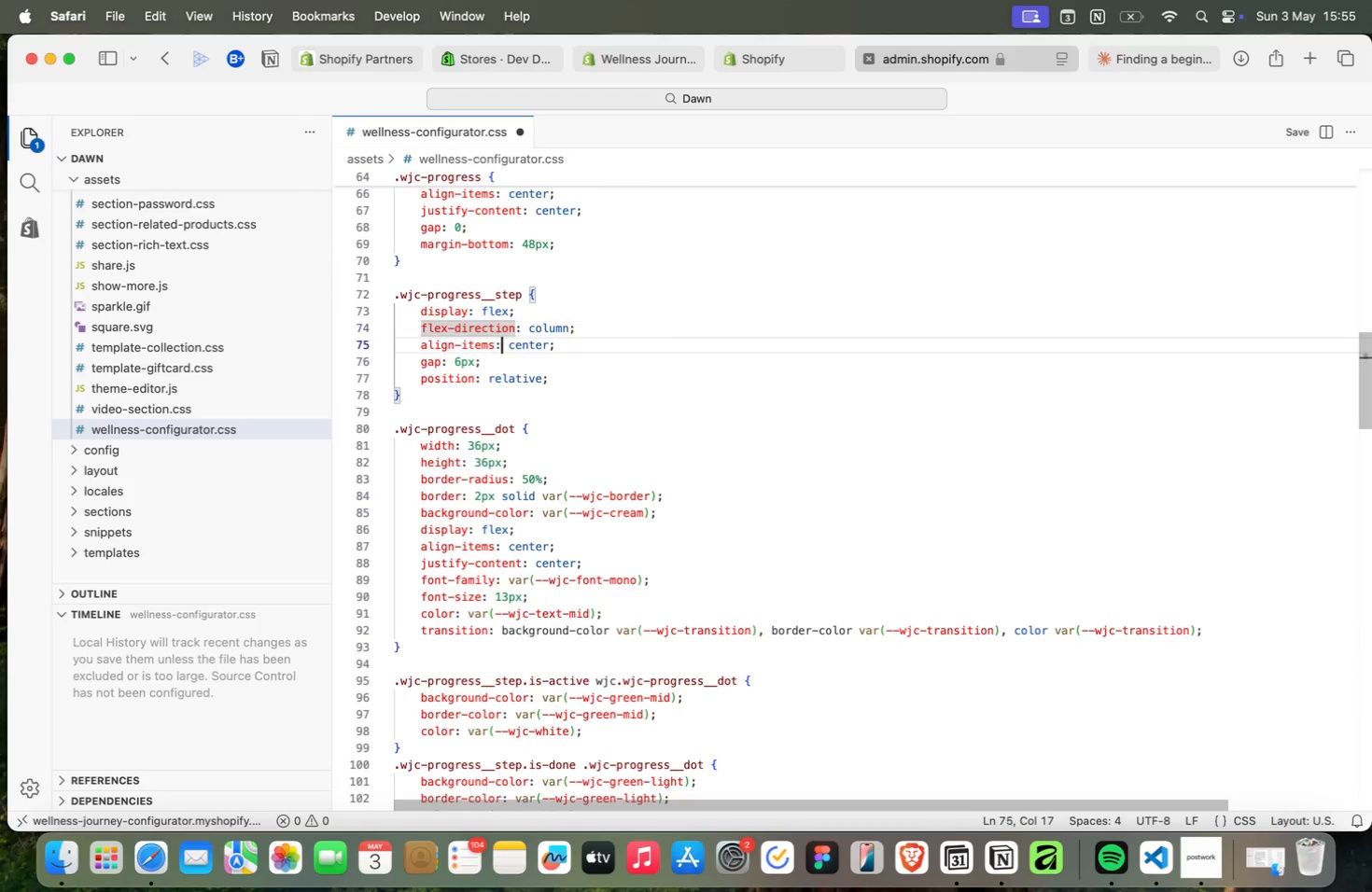 
key(ArrowDown)
 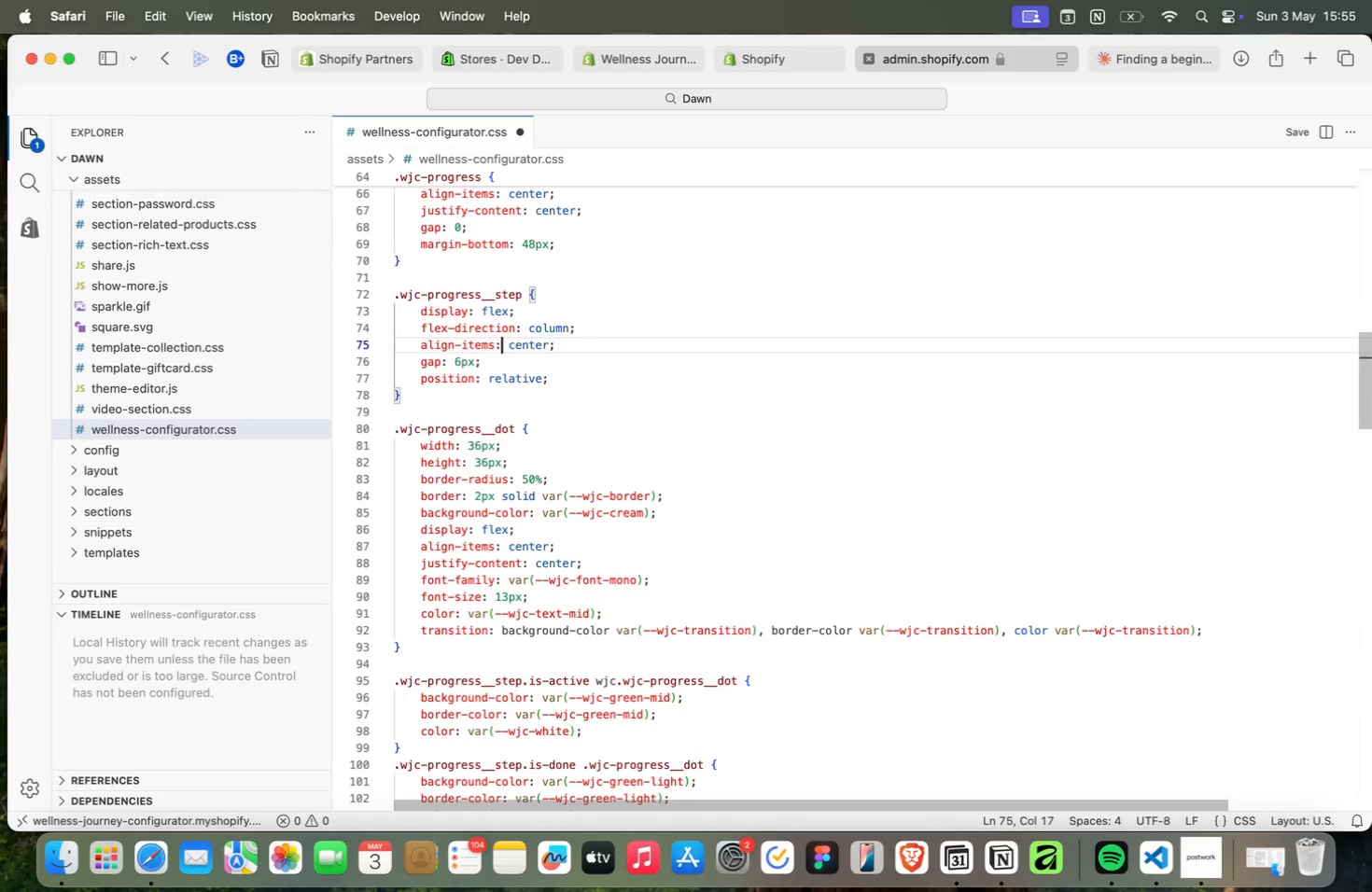 
key(ArrowLeft)
 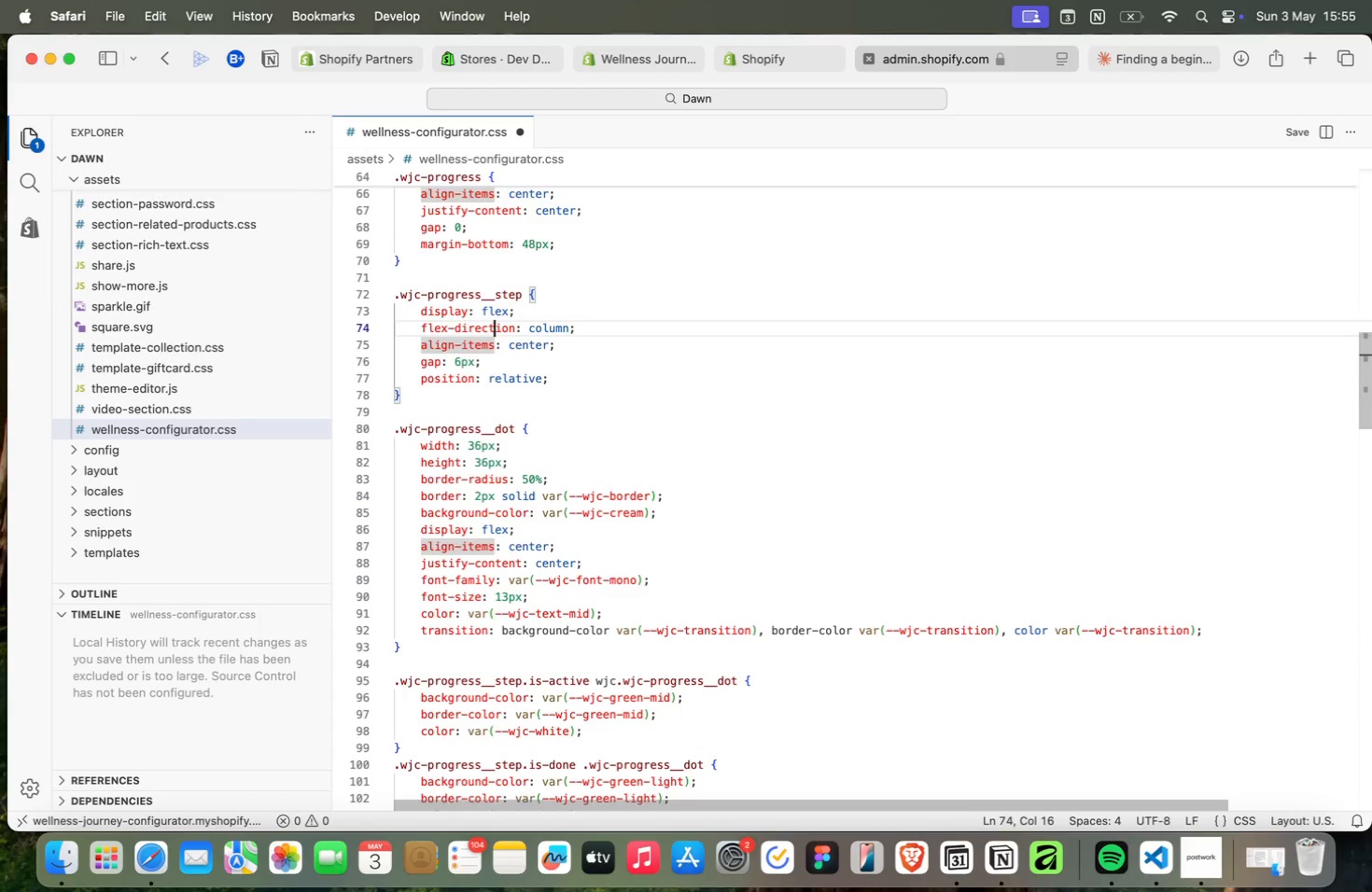 
key(ArrowUp)
 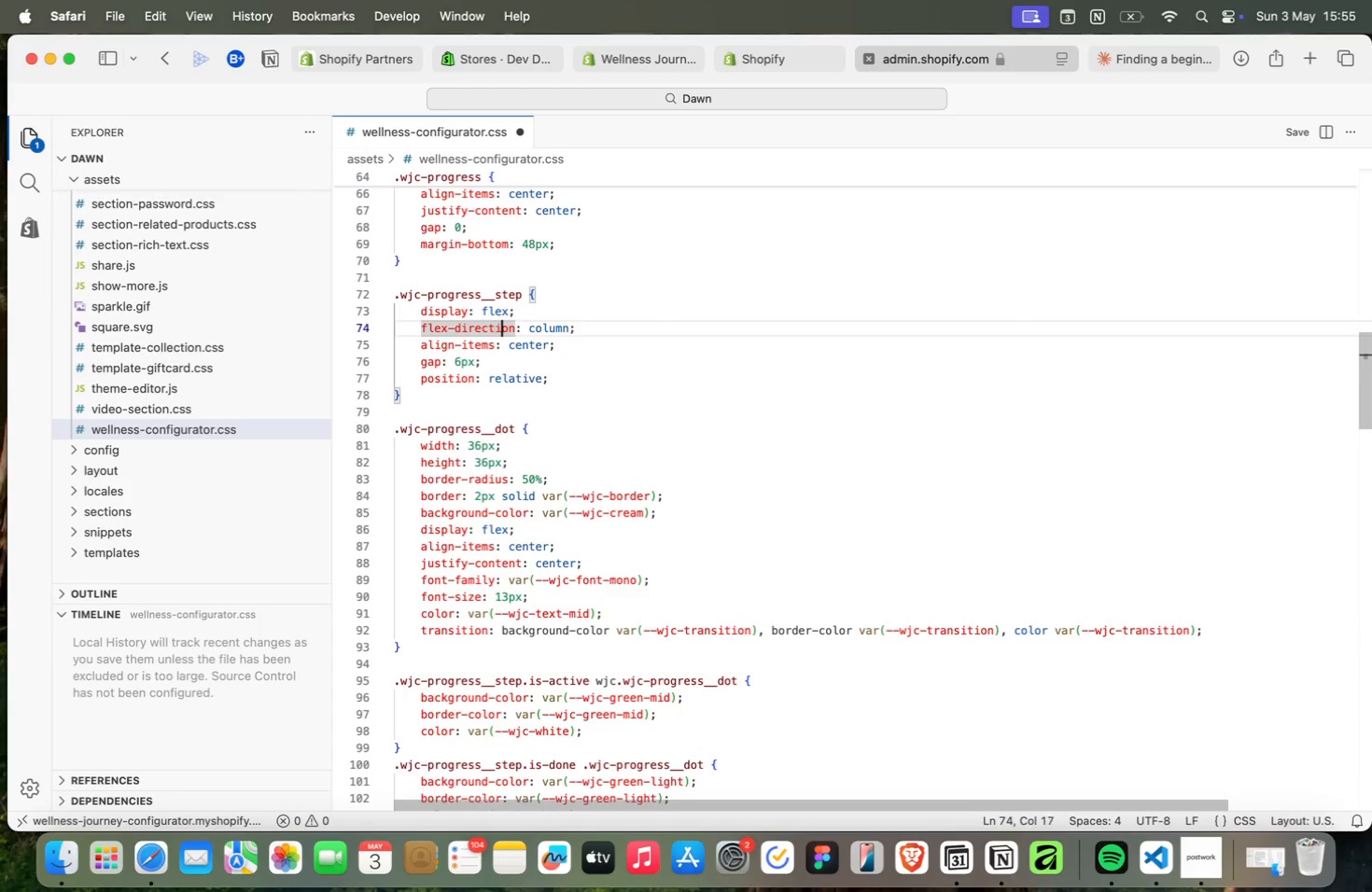 
key(ArrowRight)
 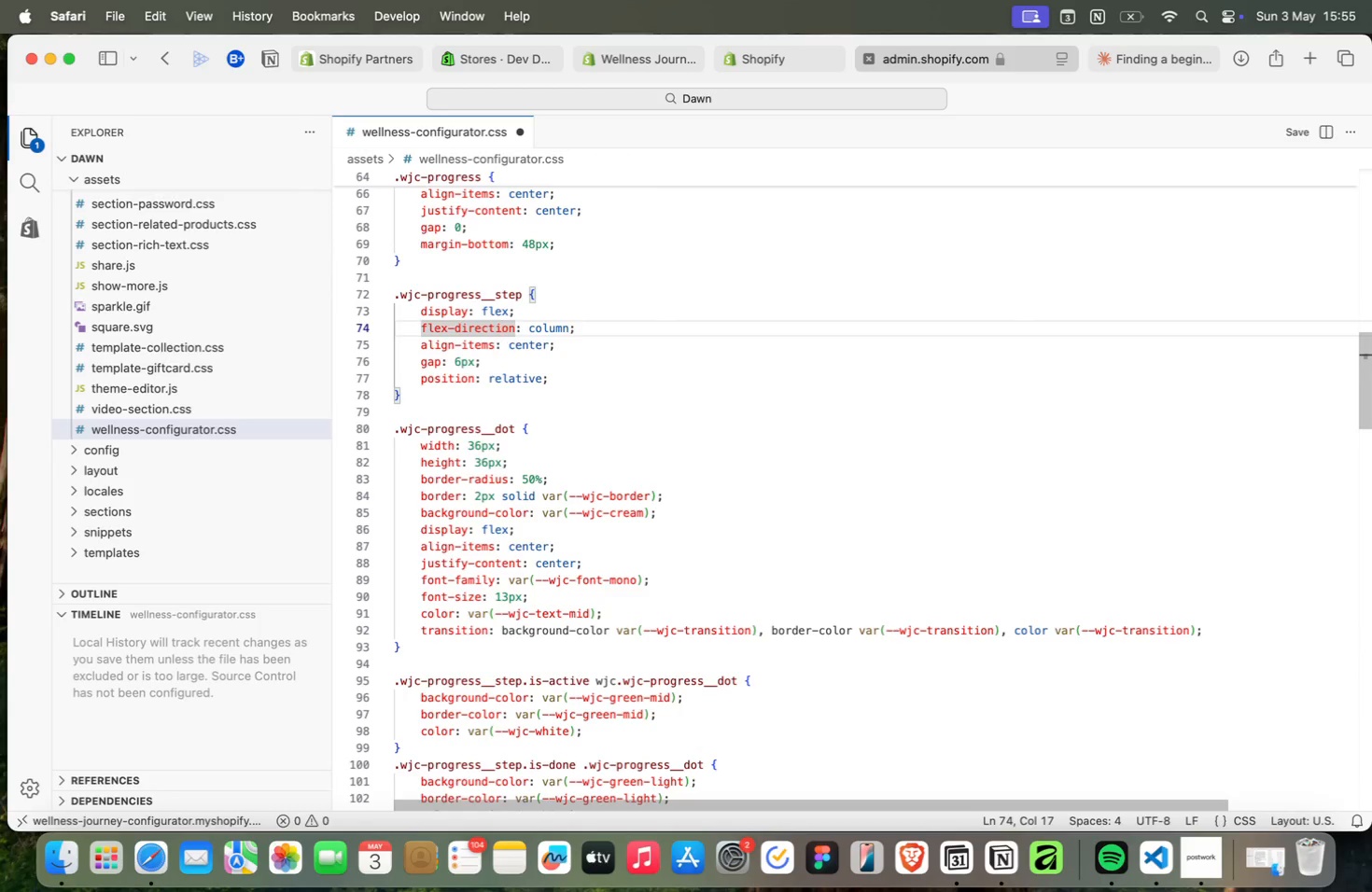 
key(ArrowRight)
 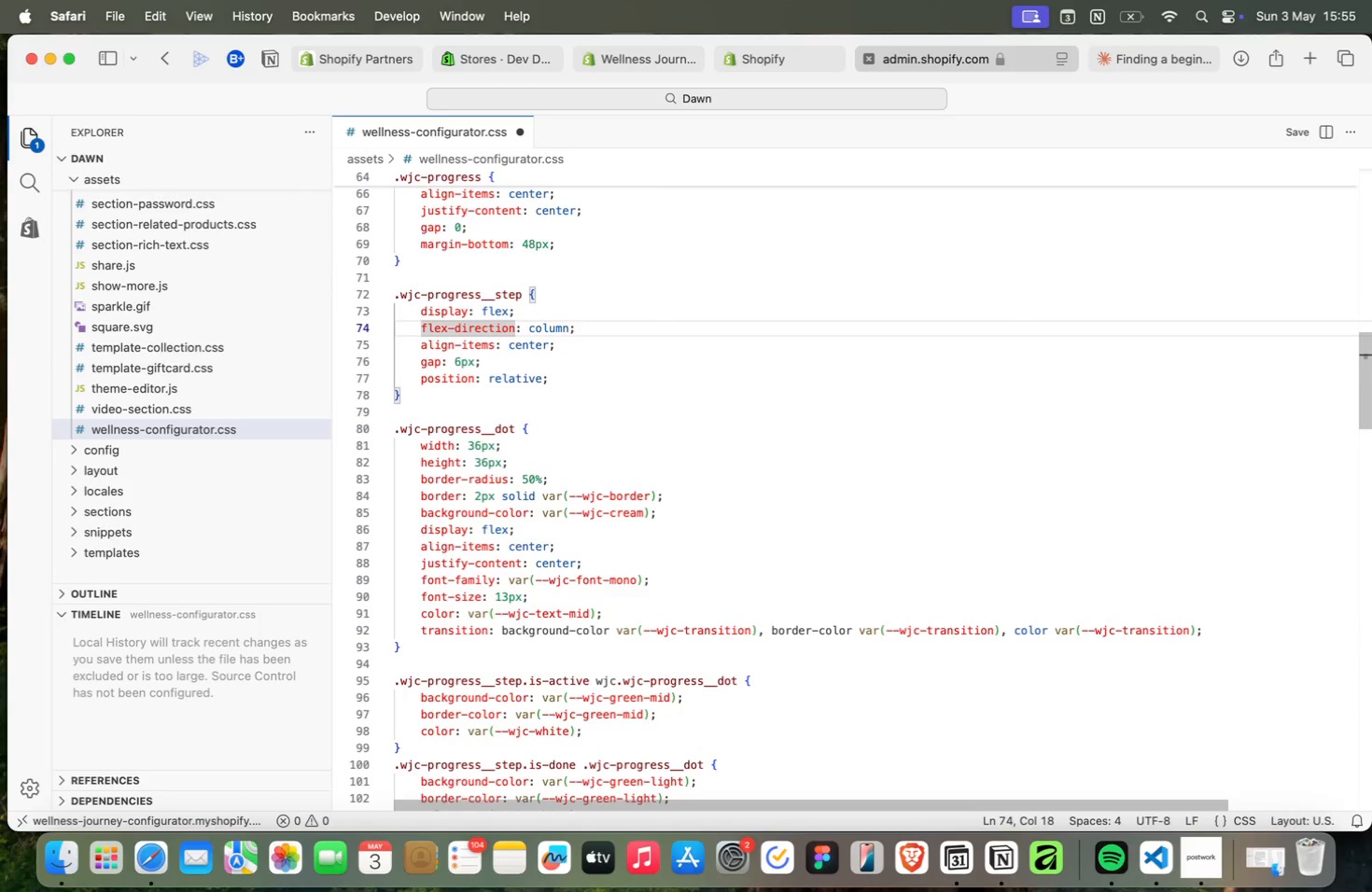 
key(ArrowRight)
 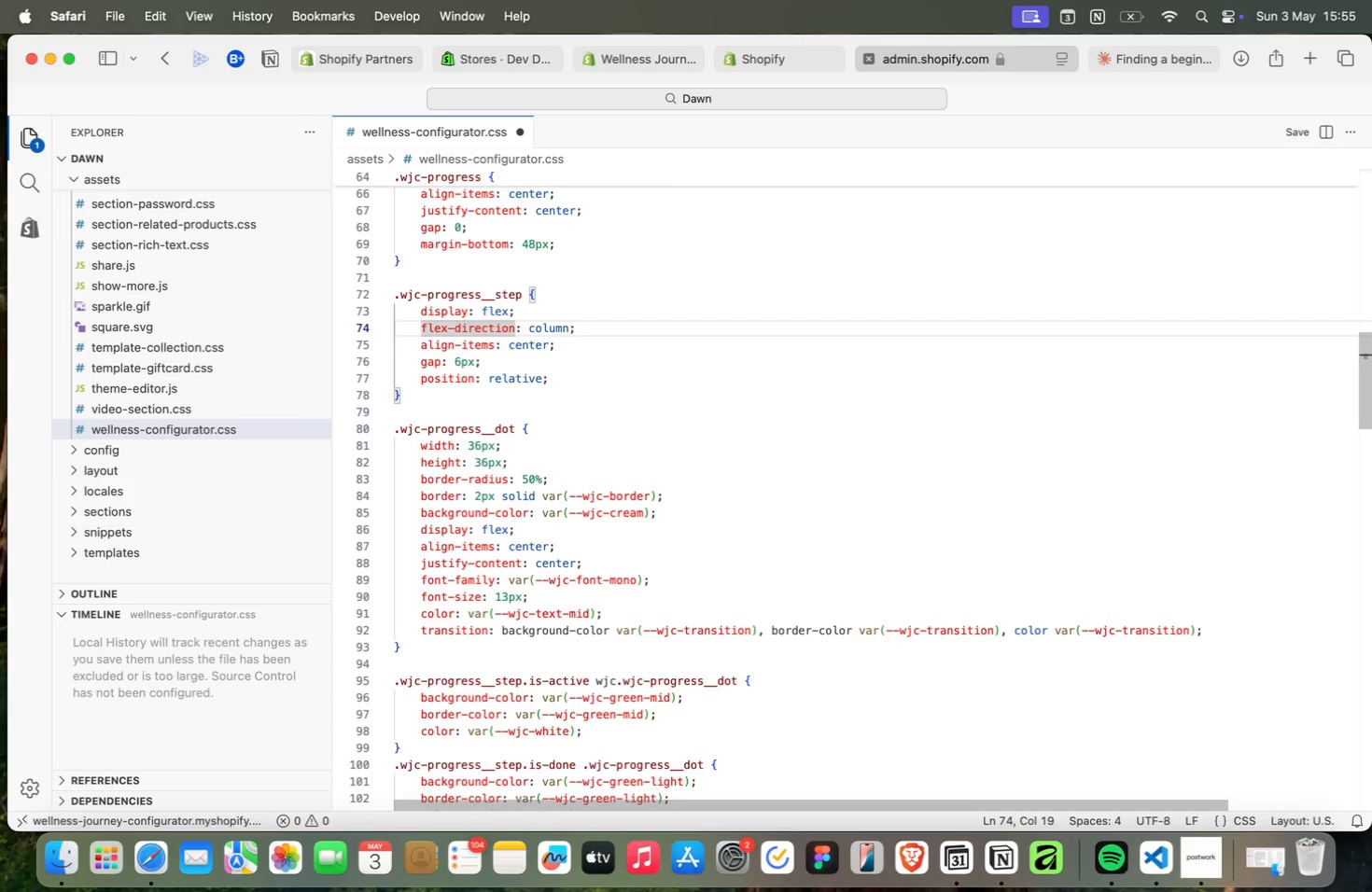 
key(ArrowLeft)
 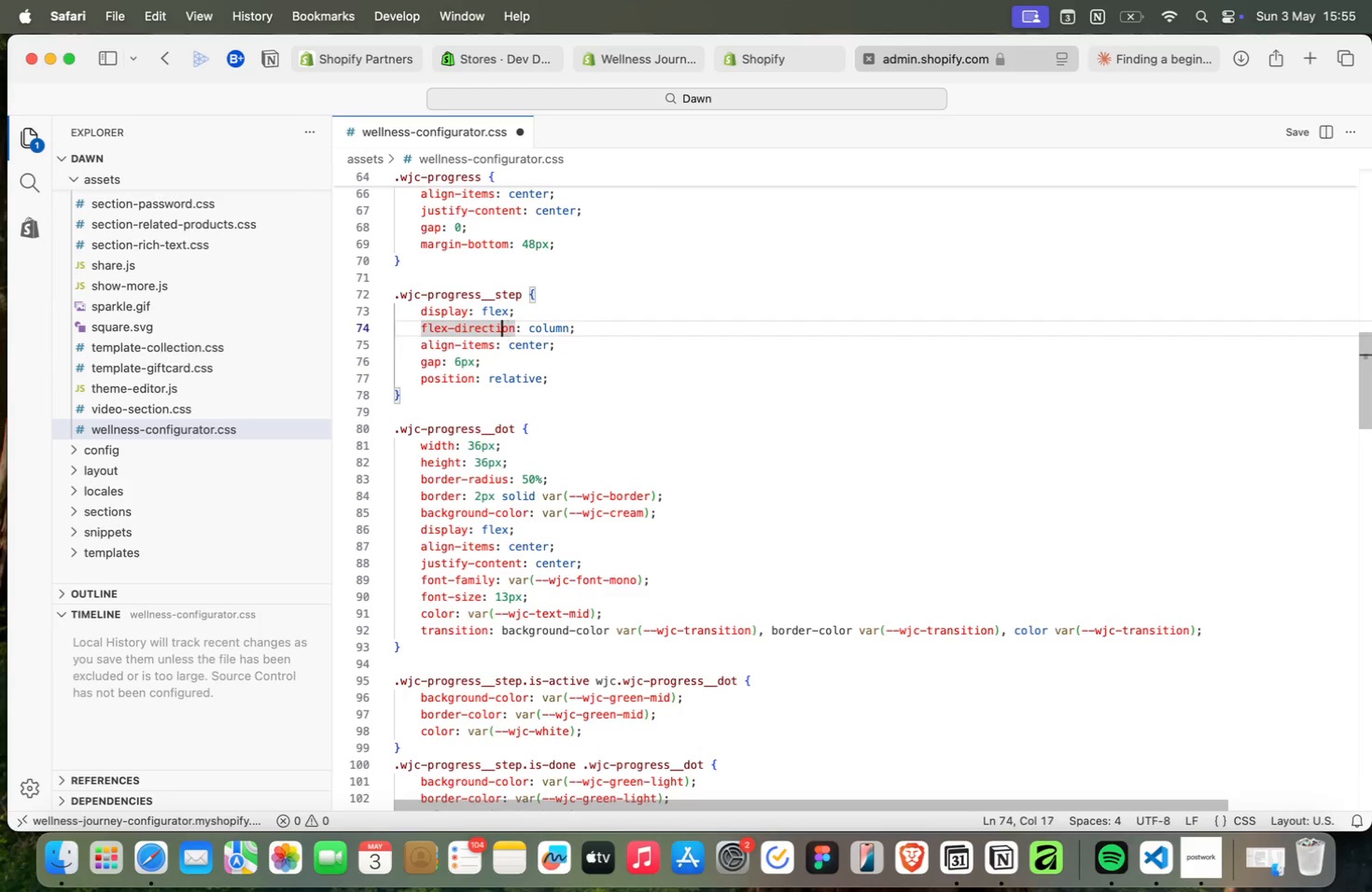 
key(ArrowLeft)
 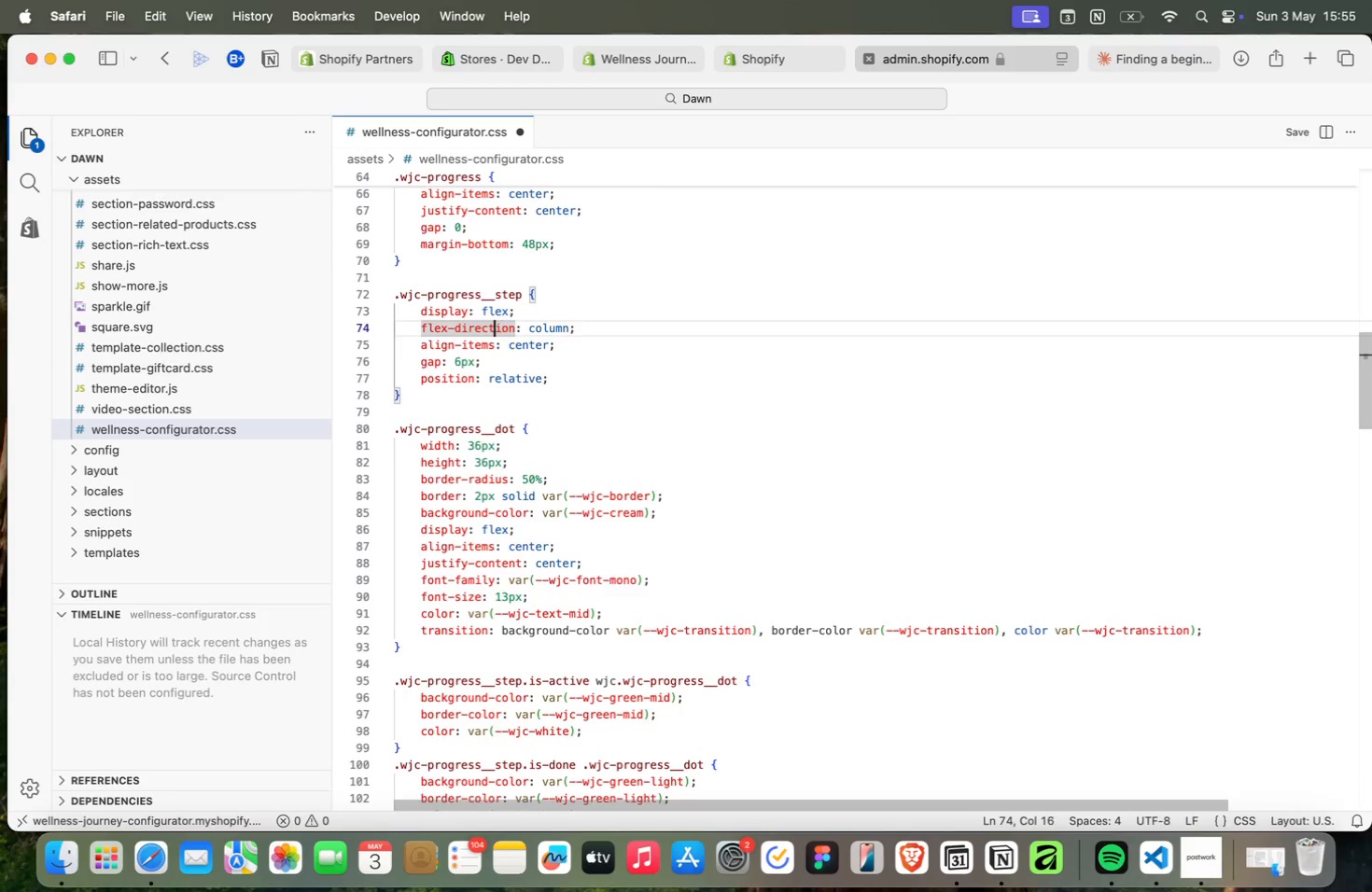 
key(ArrowLeft)
 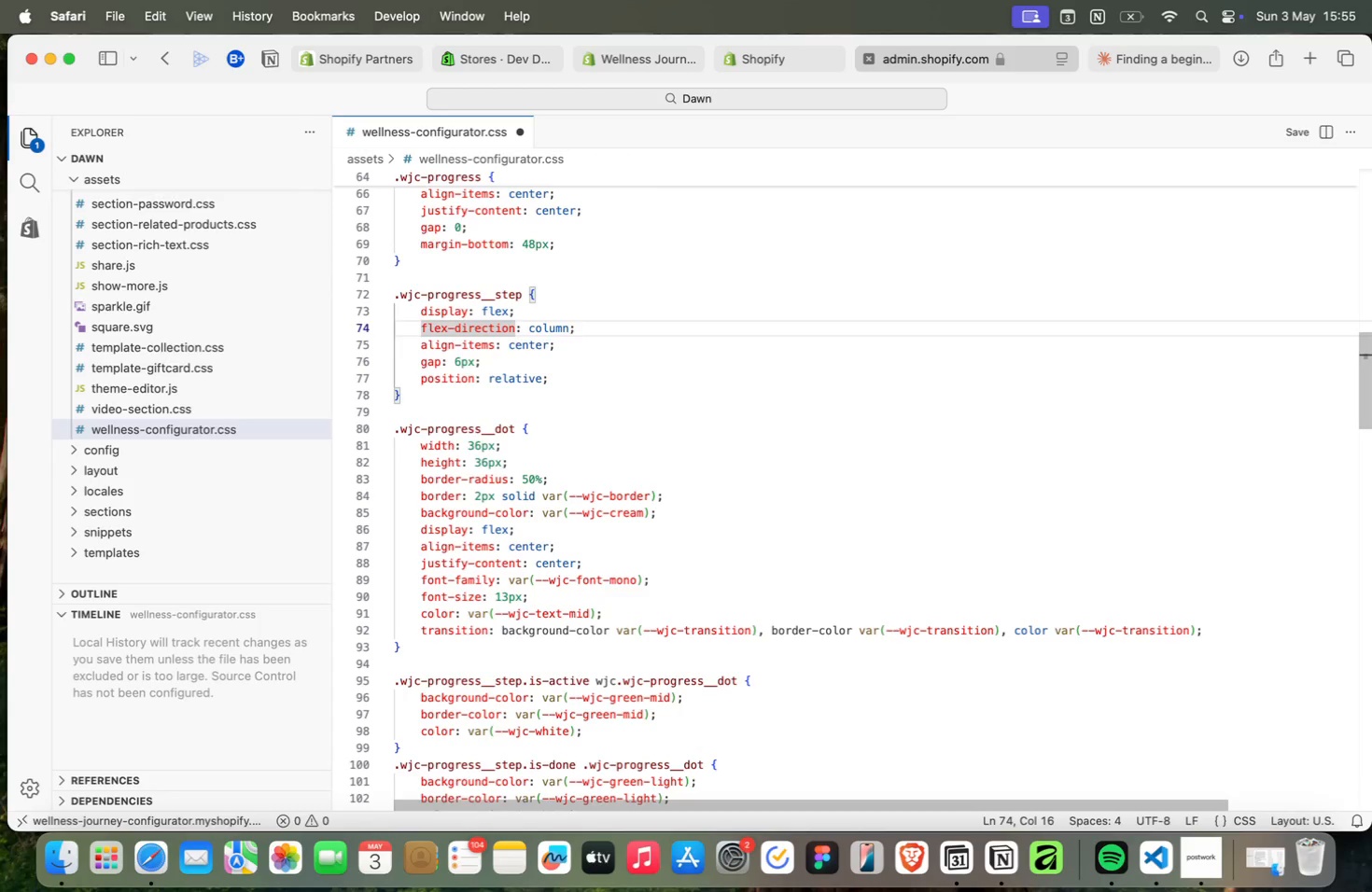 
key(ArrowDown)
 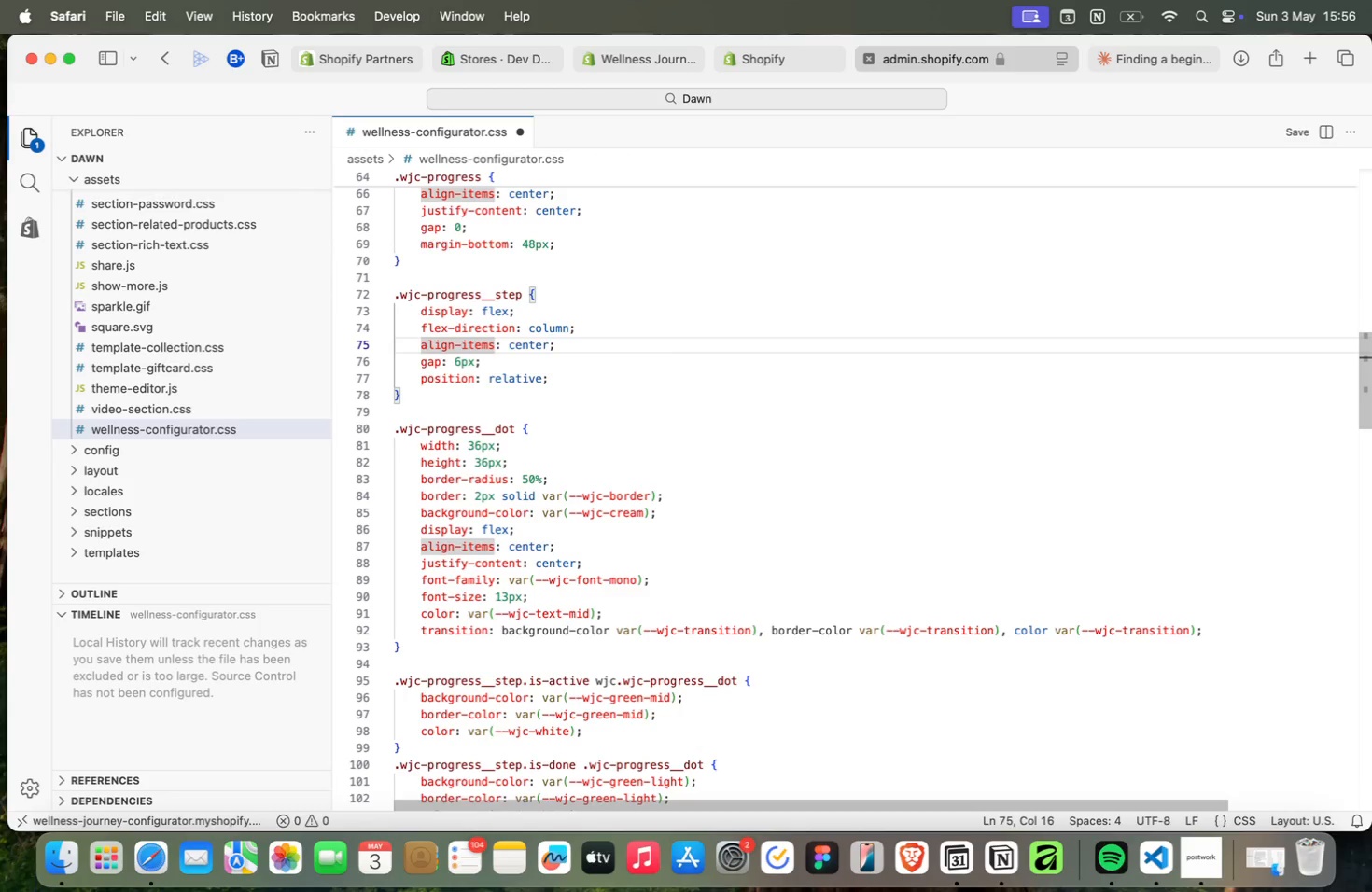 
key(ArrowUp)
 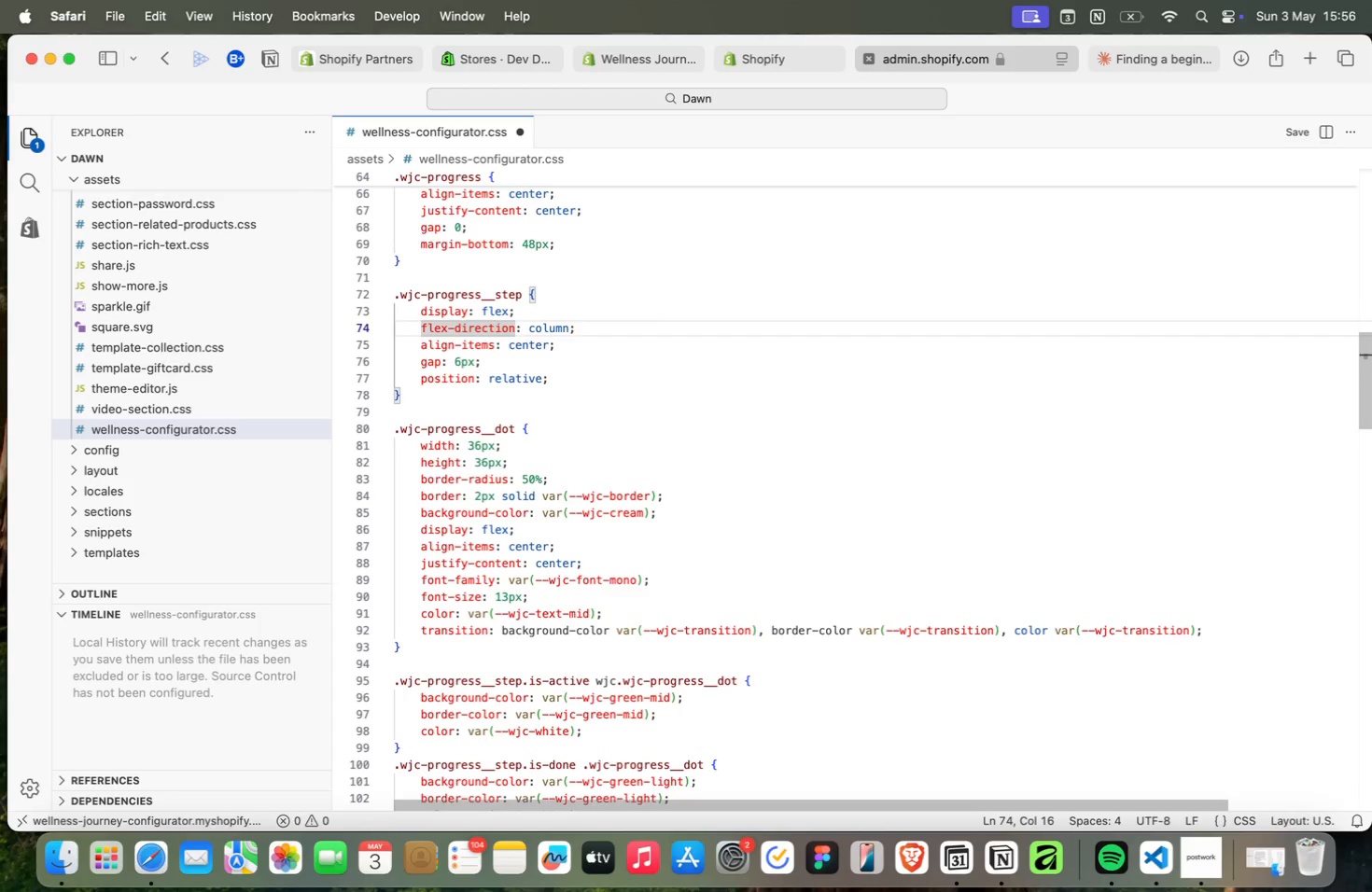 
key(ArrowRight)
 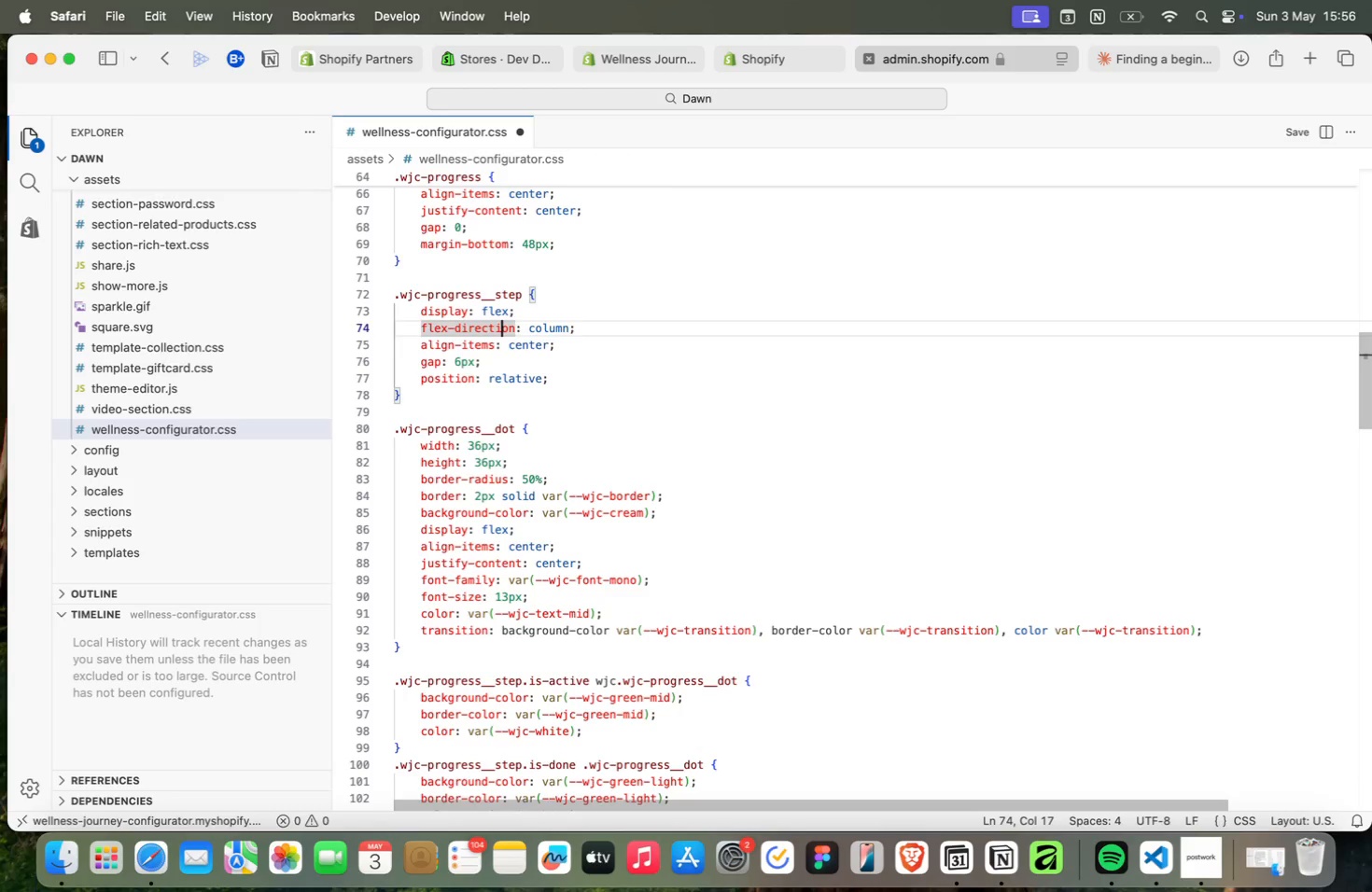 
key(ArrowRight)
 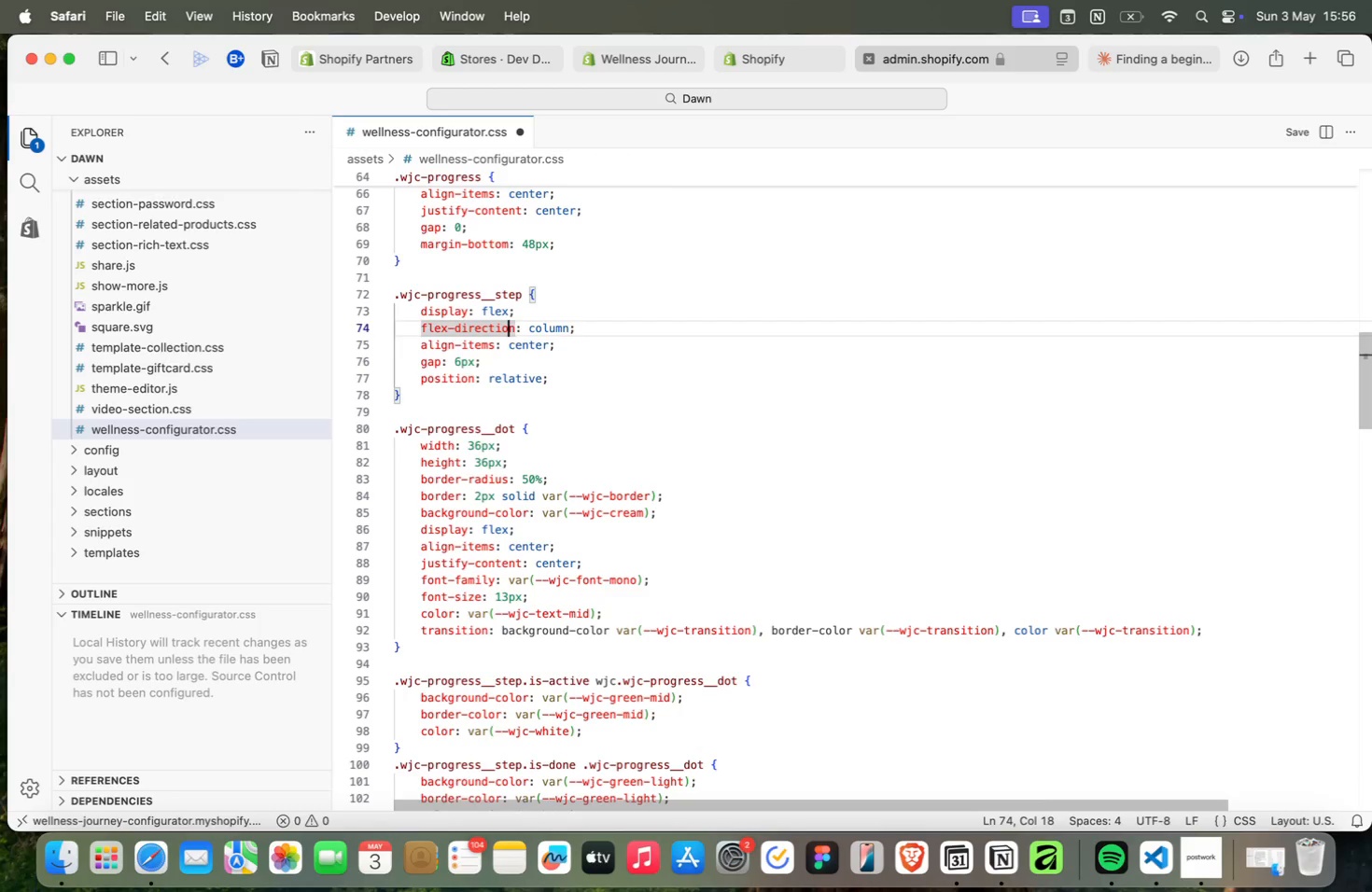 
key(ArrowRight)
 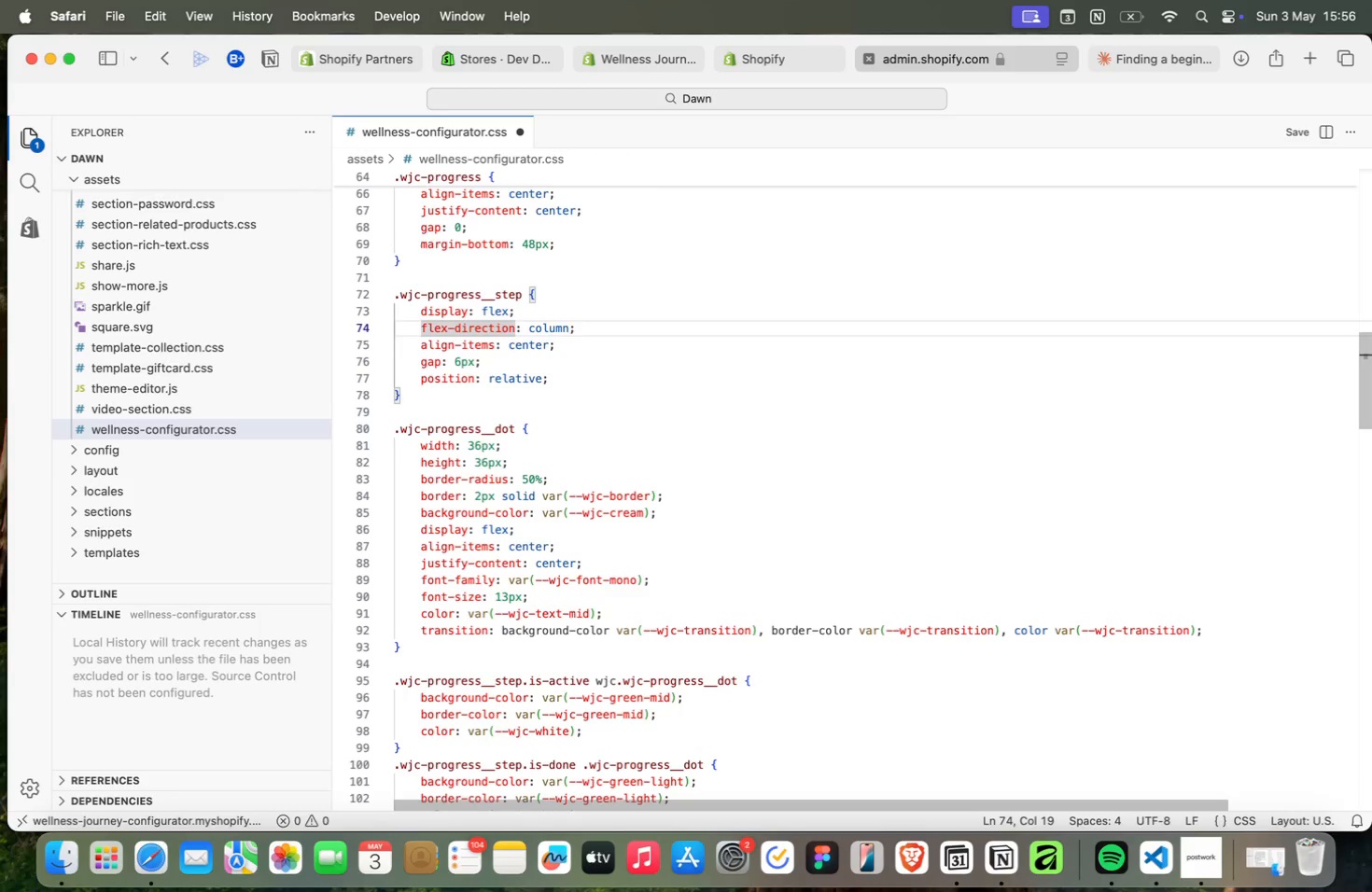 
key(ArrowLeft)
 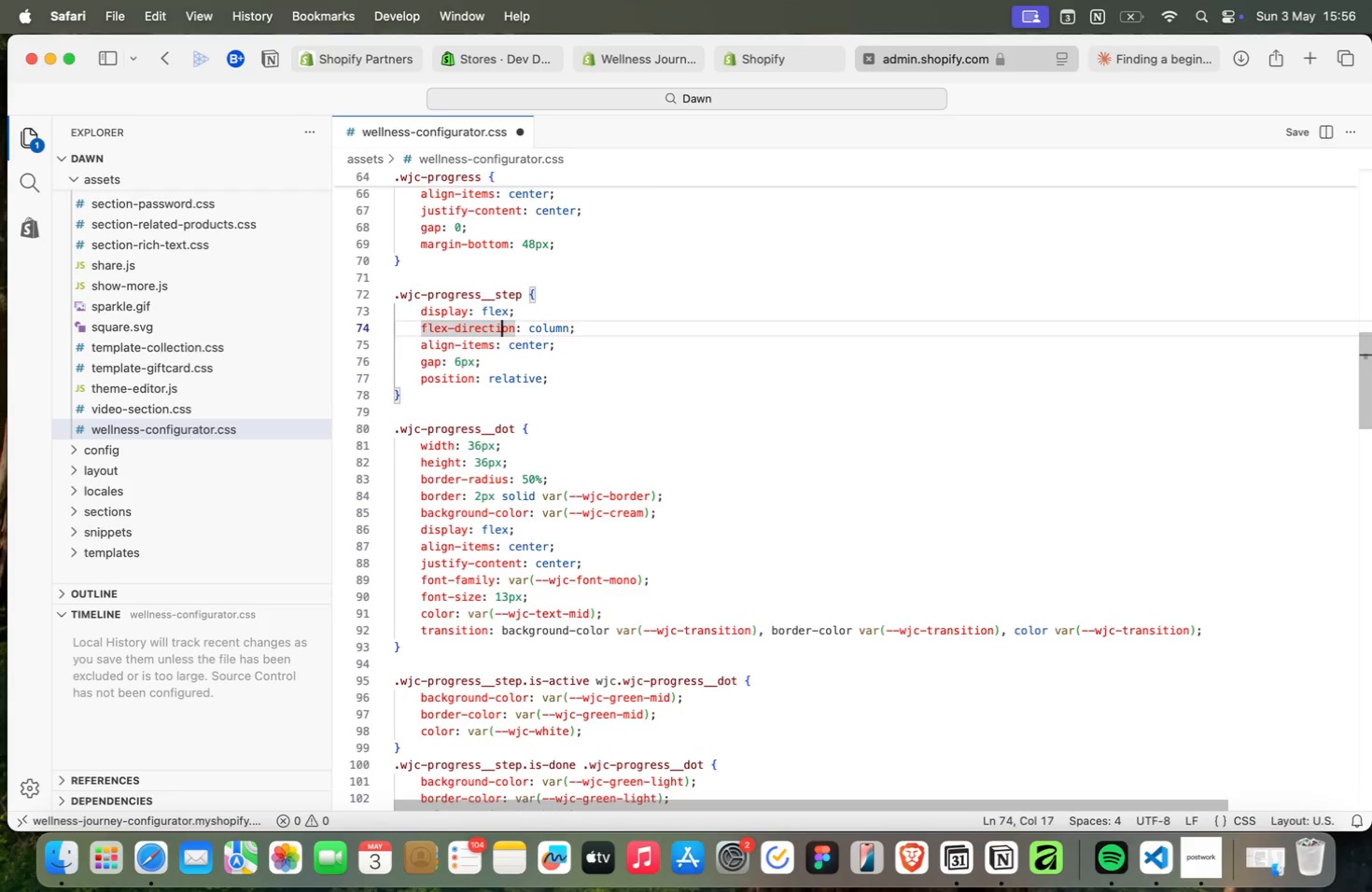 
key(ArrowLeft)
 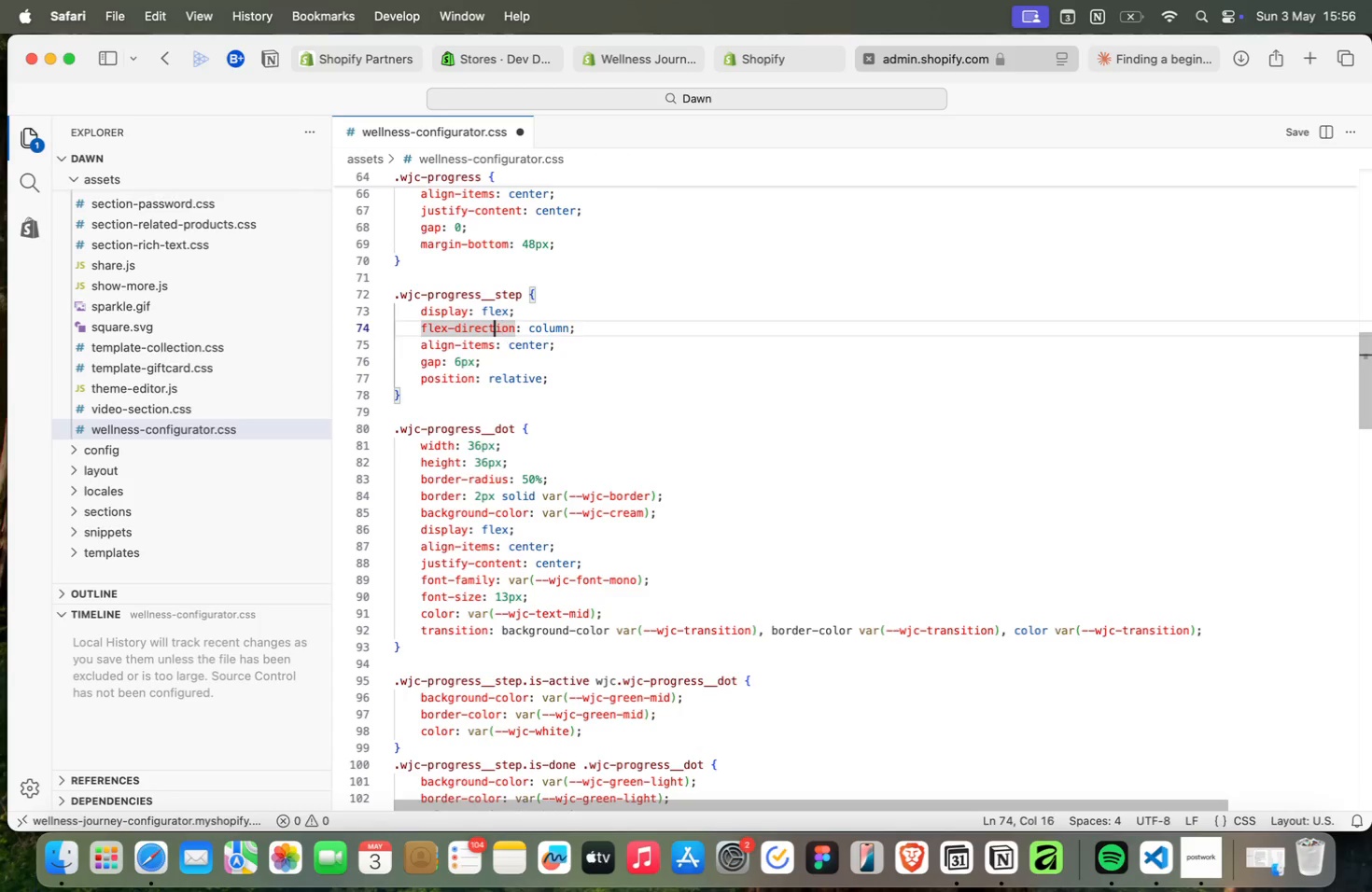 
key(ArrowLeft)
 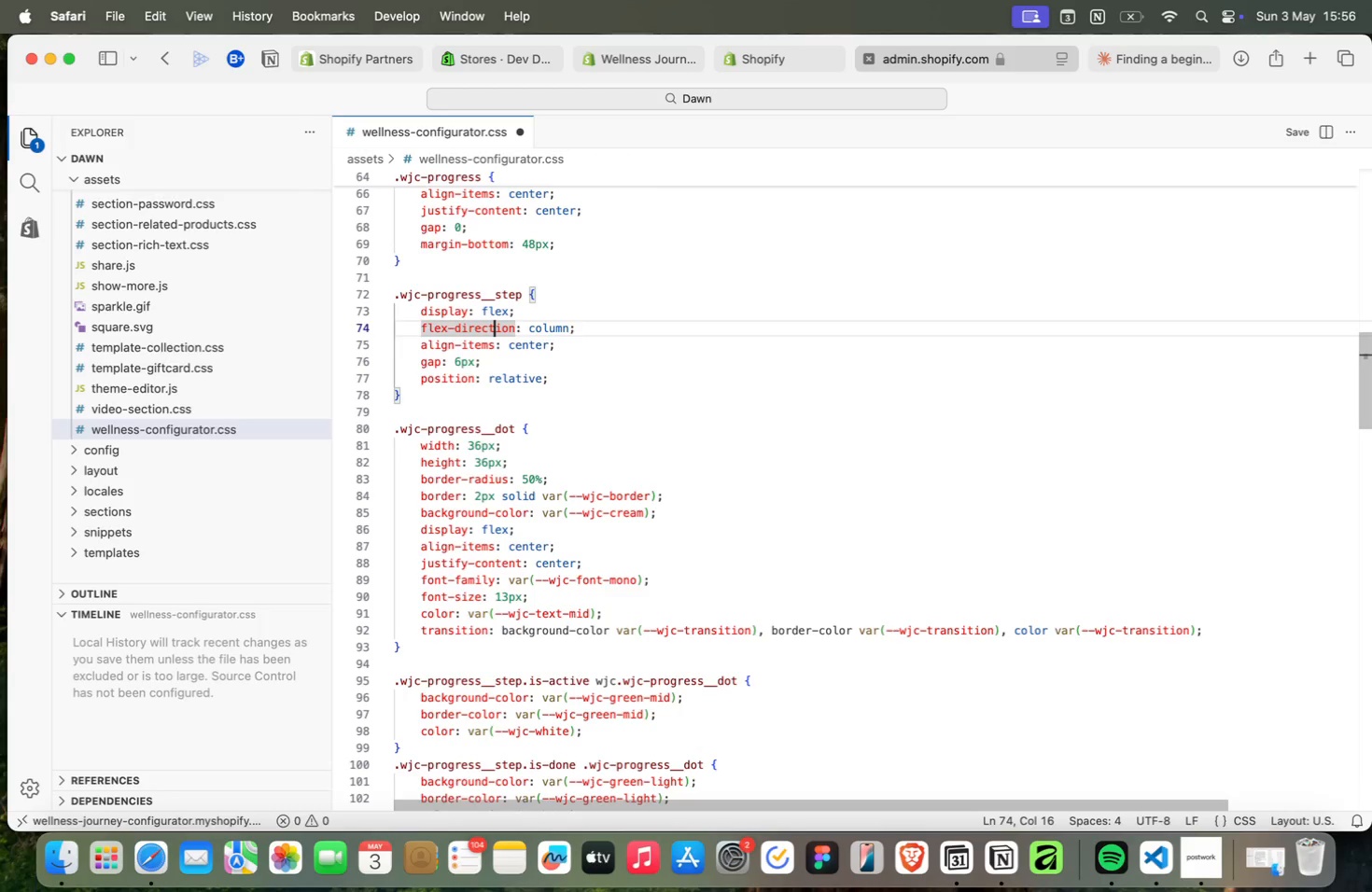 
wait(16.05)
 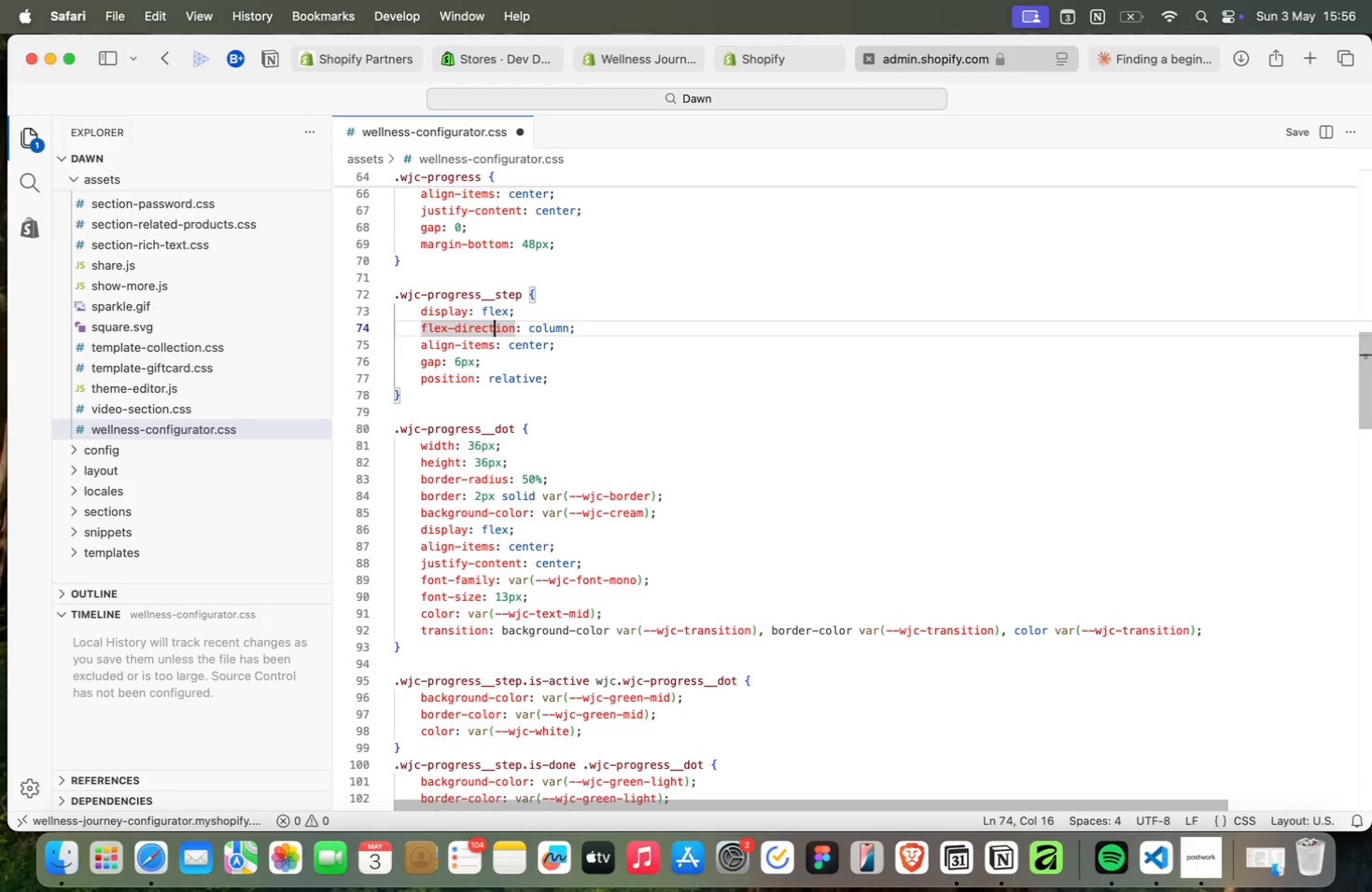 
key(ArrowRight)
 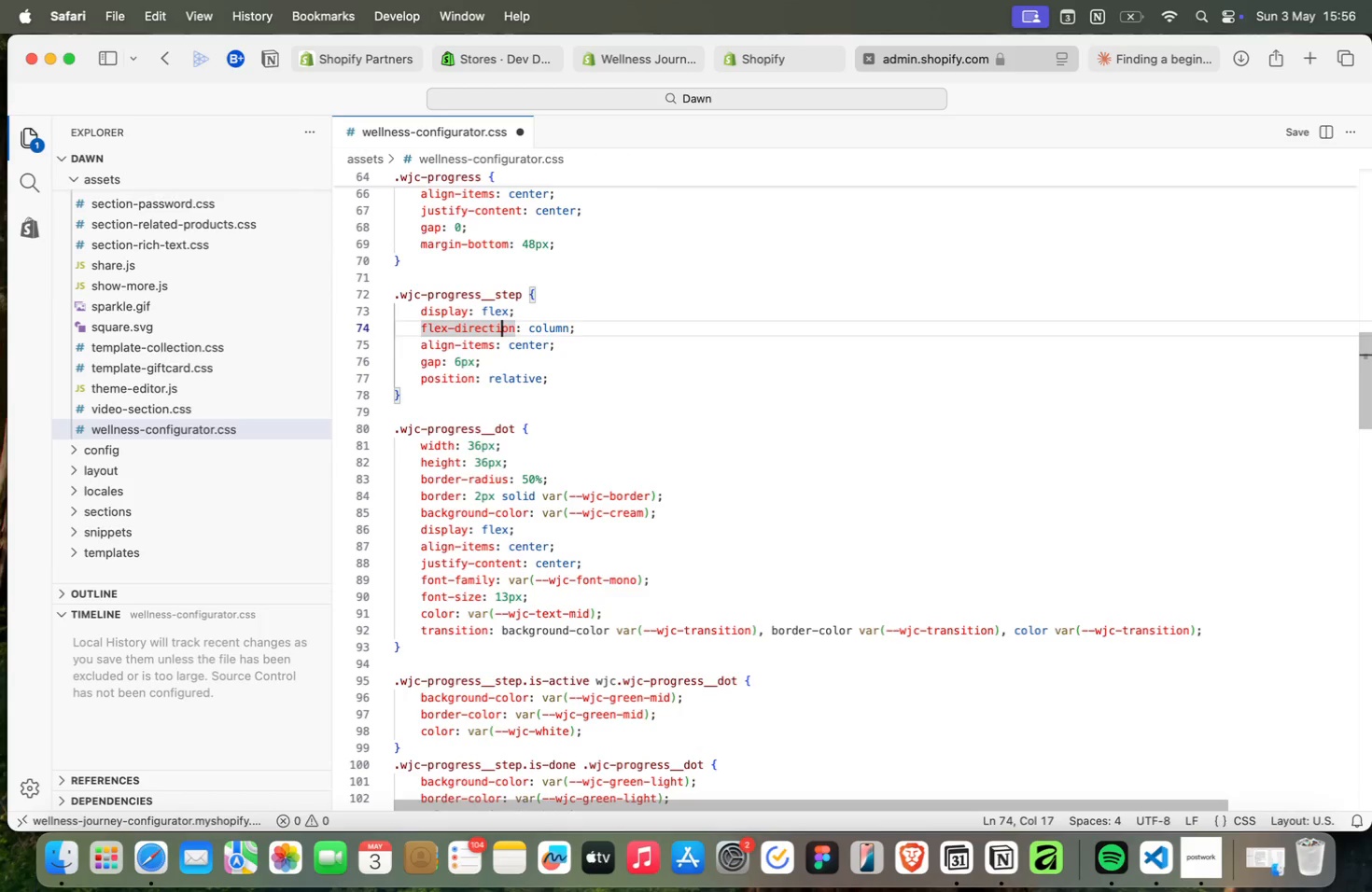 
key(ArrowRight)
 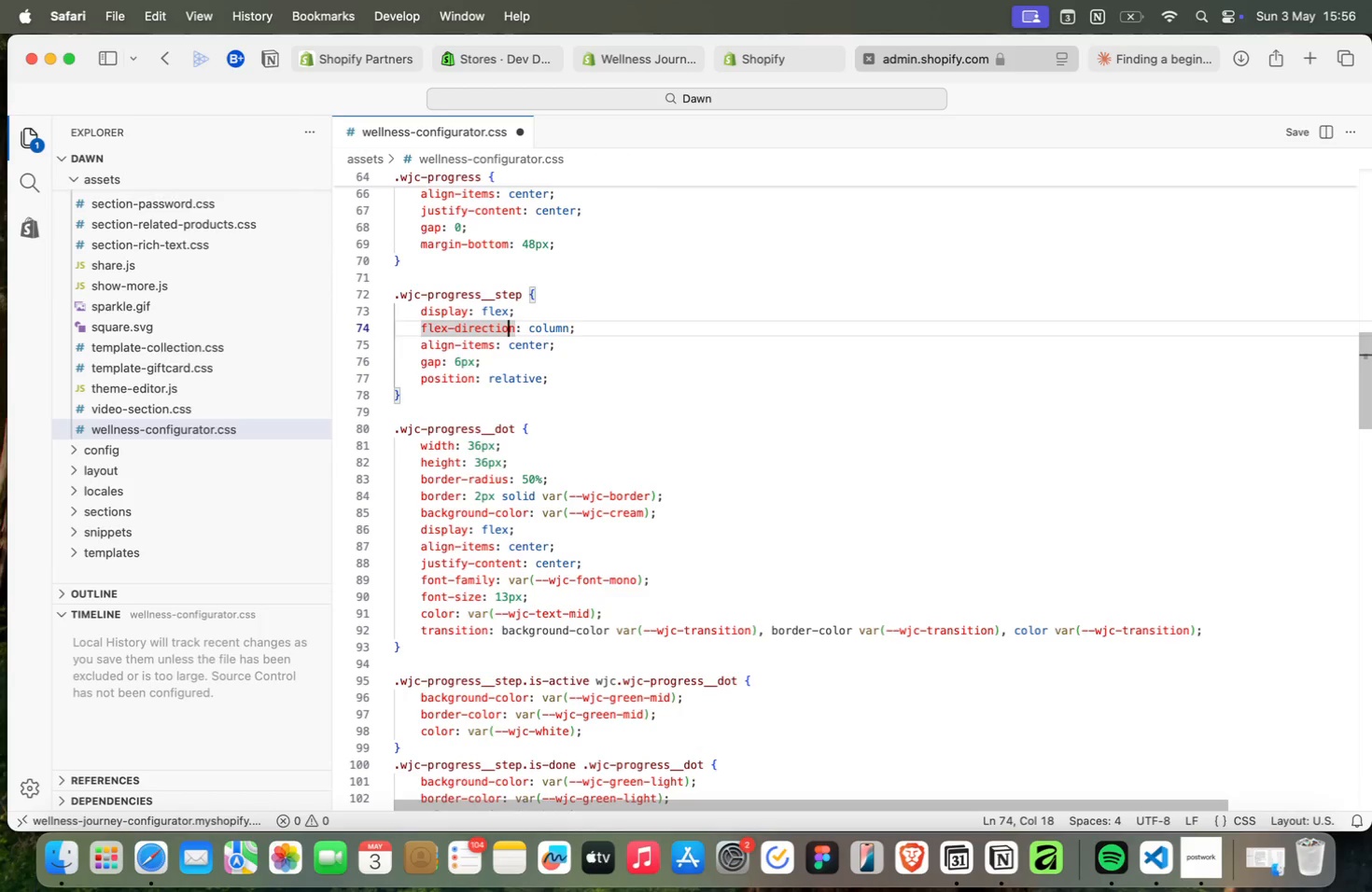 
key(ArrowRight)
 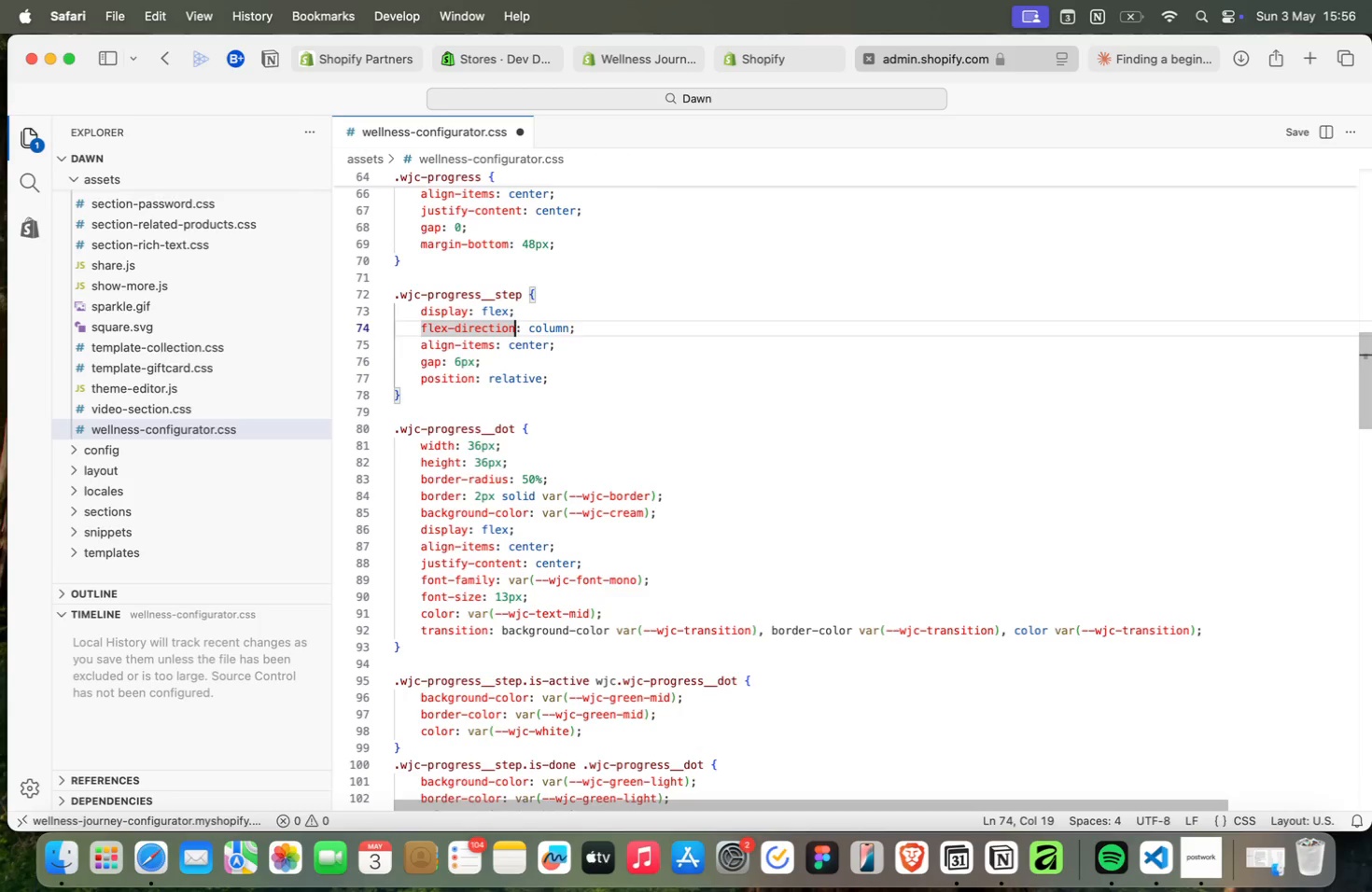 
wait(7.09)
 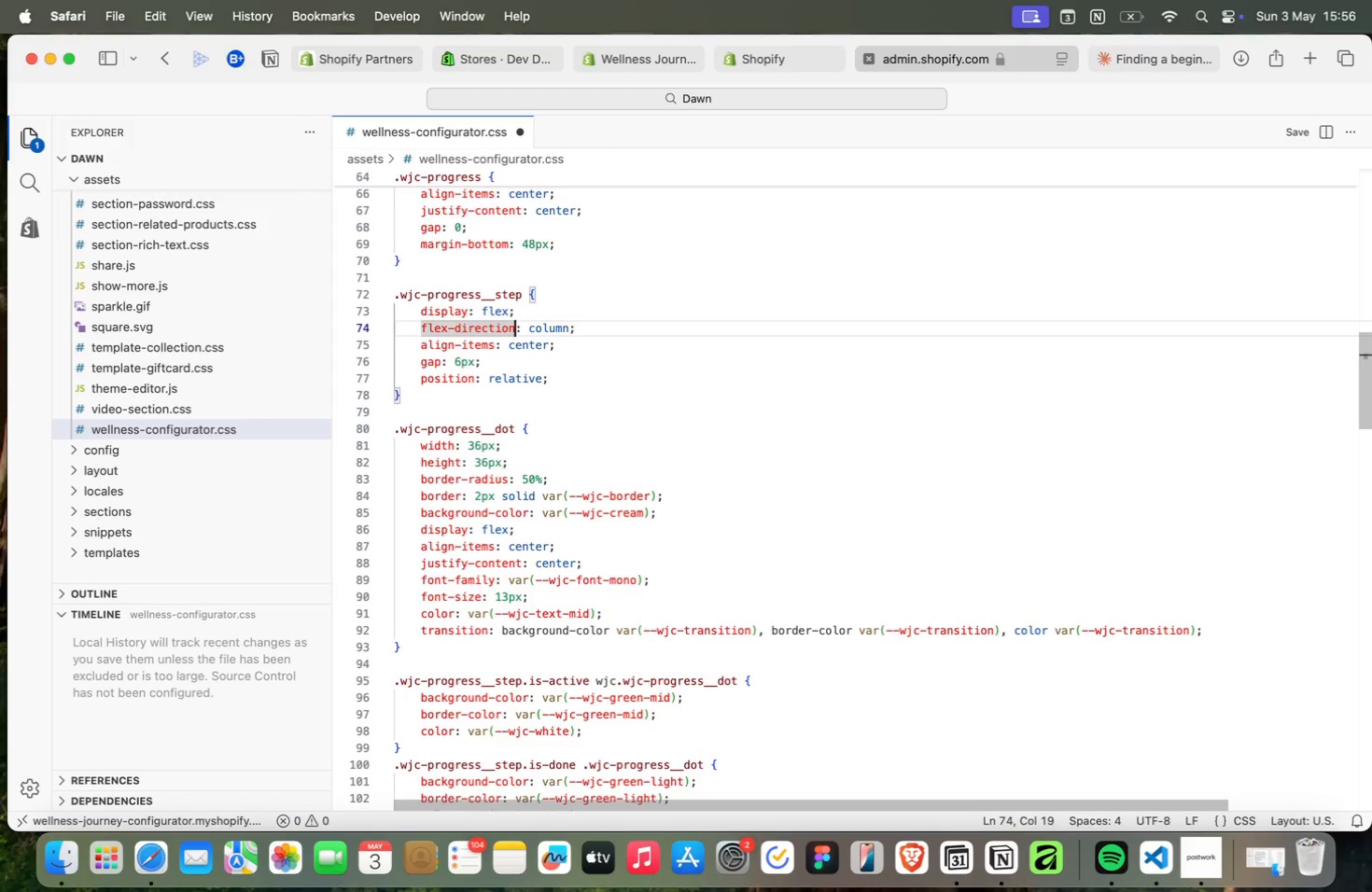 
key(ArrowLeft)
 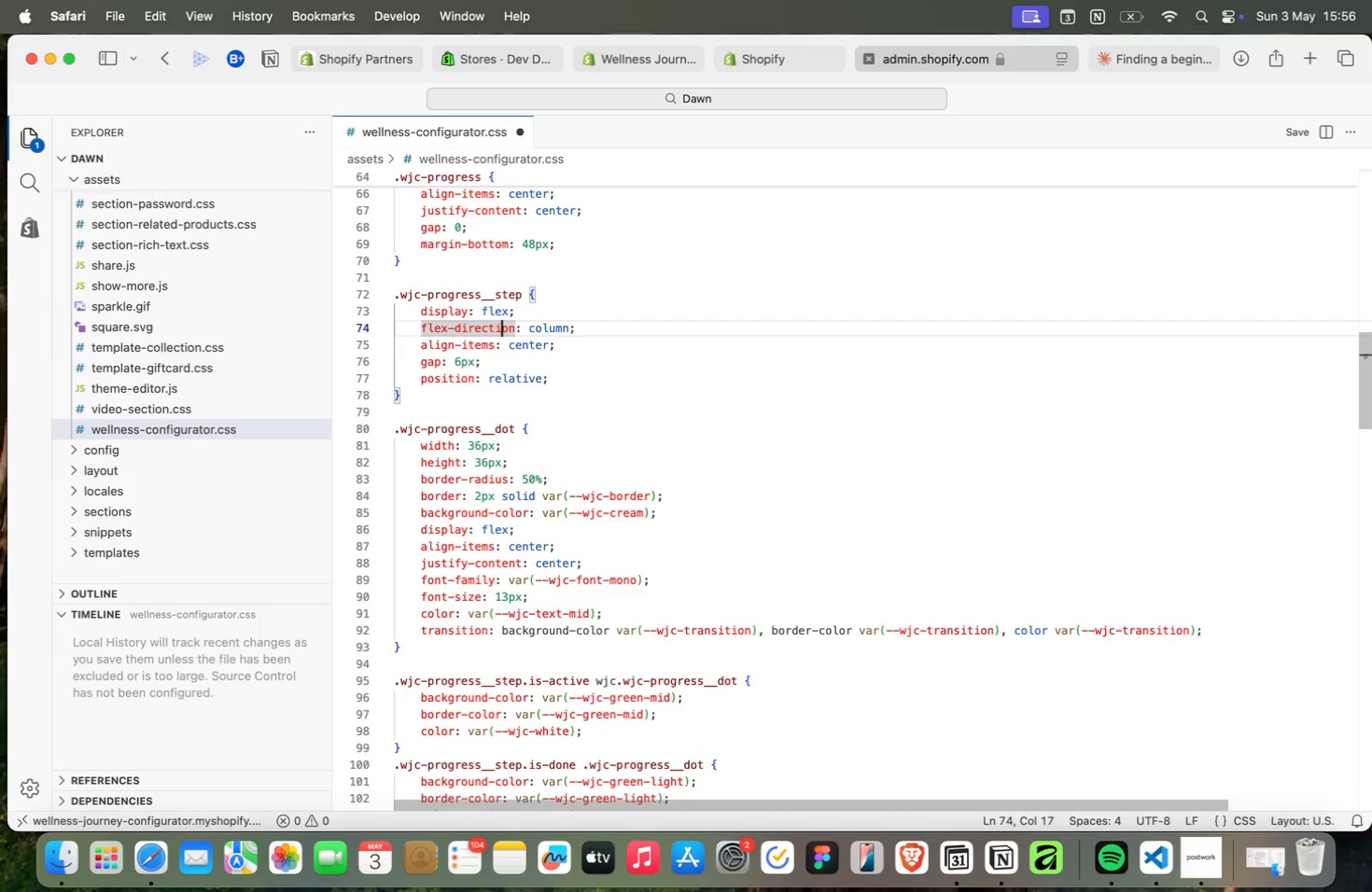 
key(ArrowLeft)
 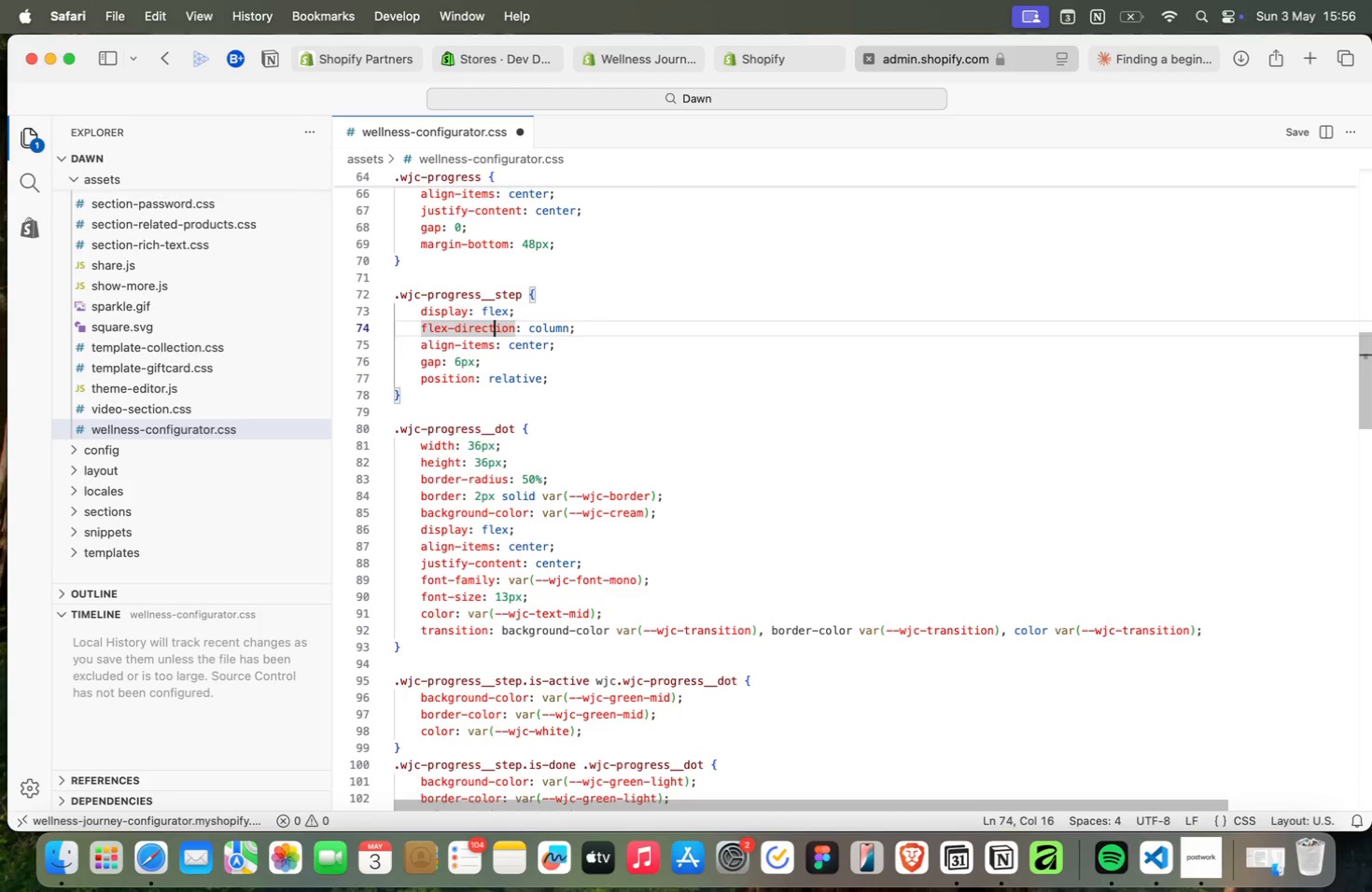 
key(ArrowLeft)
 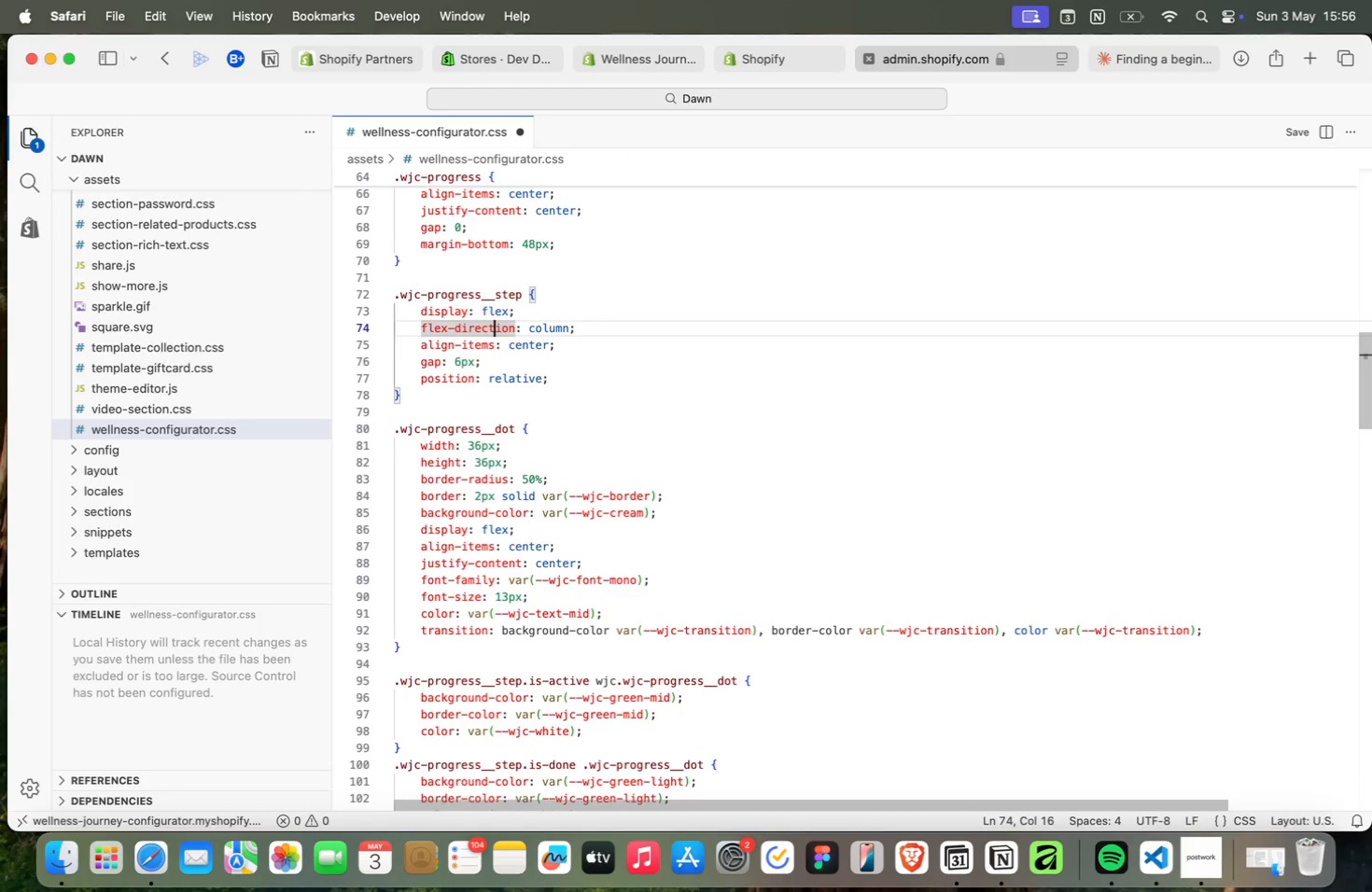 
key(ArrowUp)
 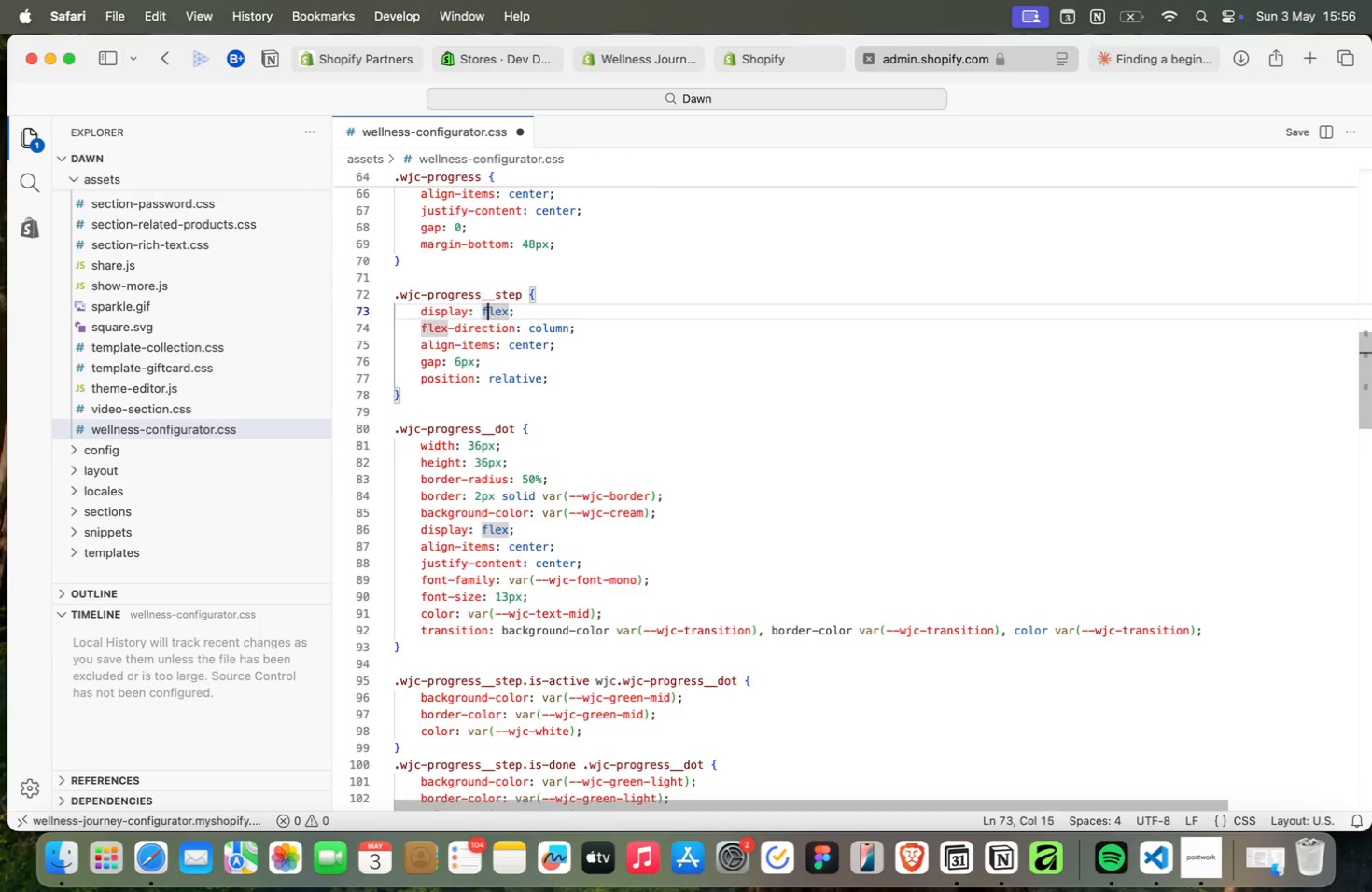 
key(ArrowLeft)
 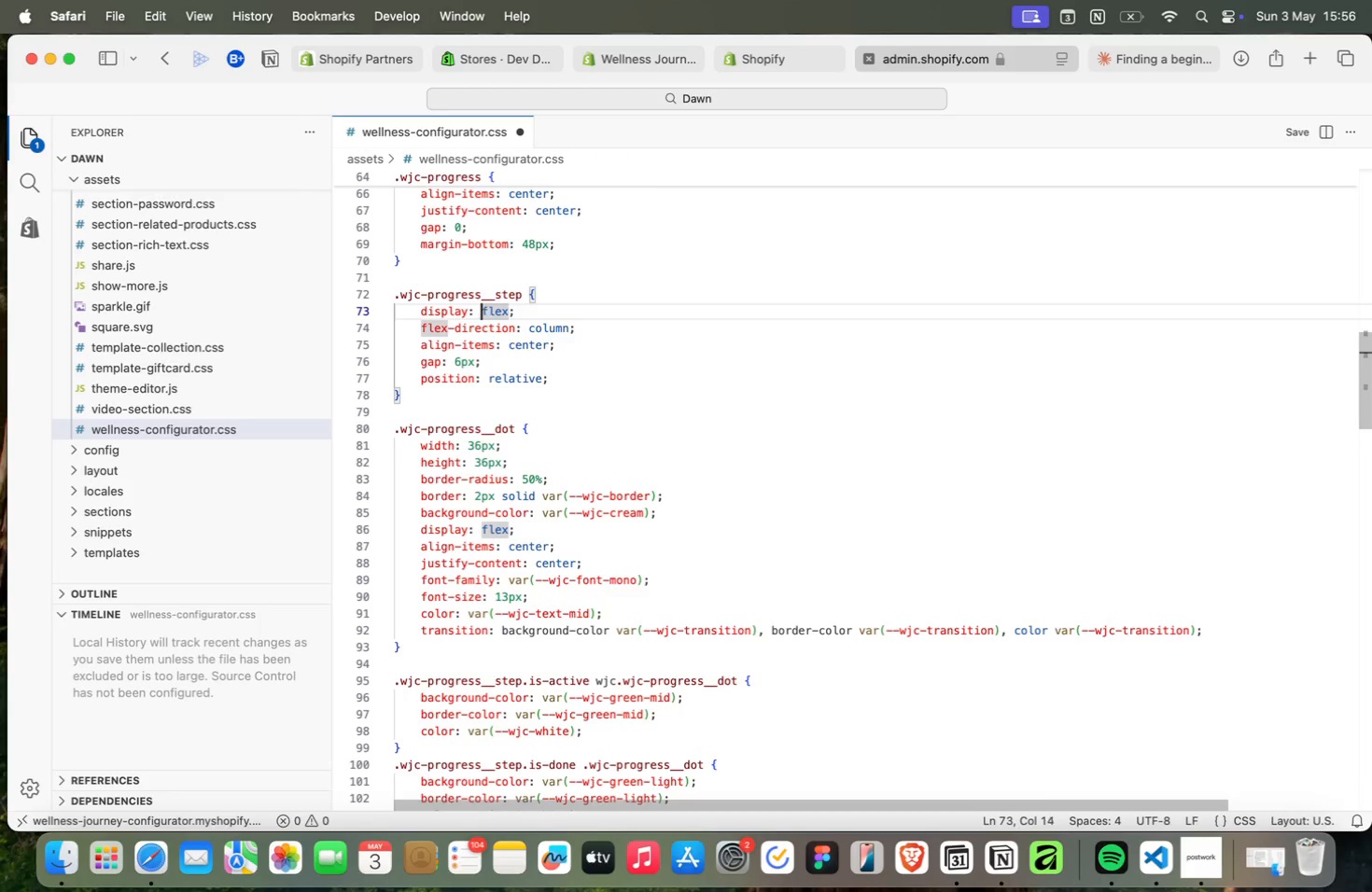 
key(ArrowLeft)
 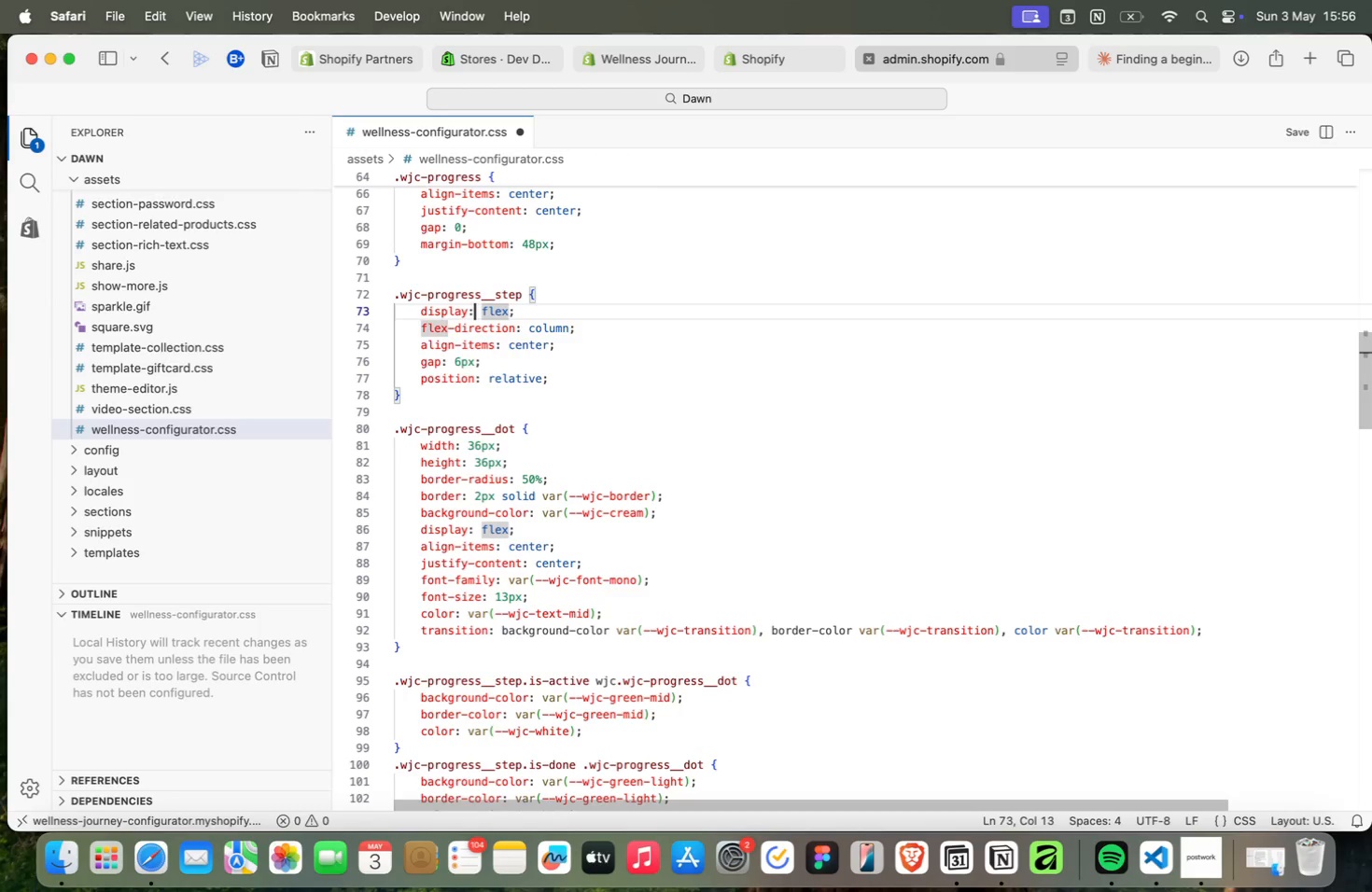 
key(ArrowLeft)
 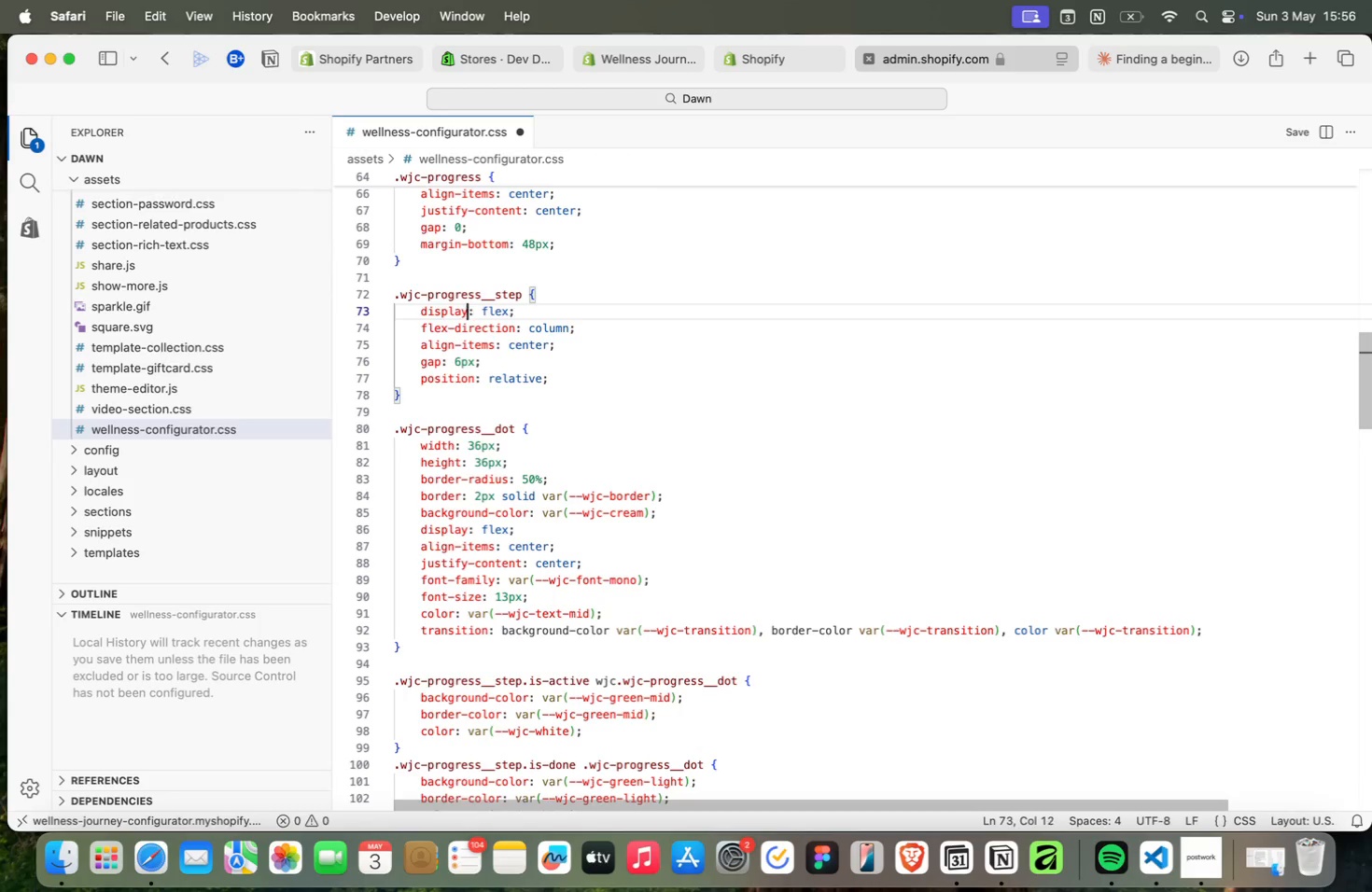 
key(ArrowLeft)
 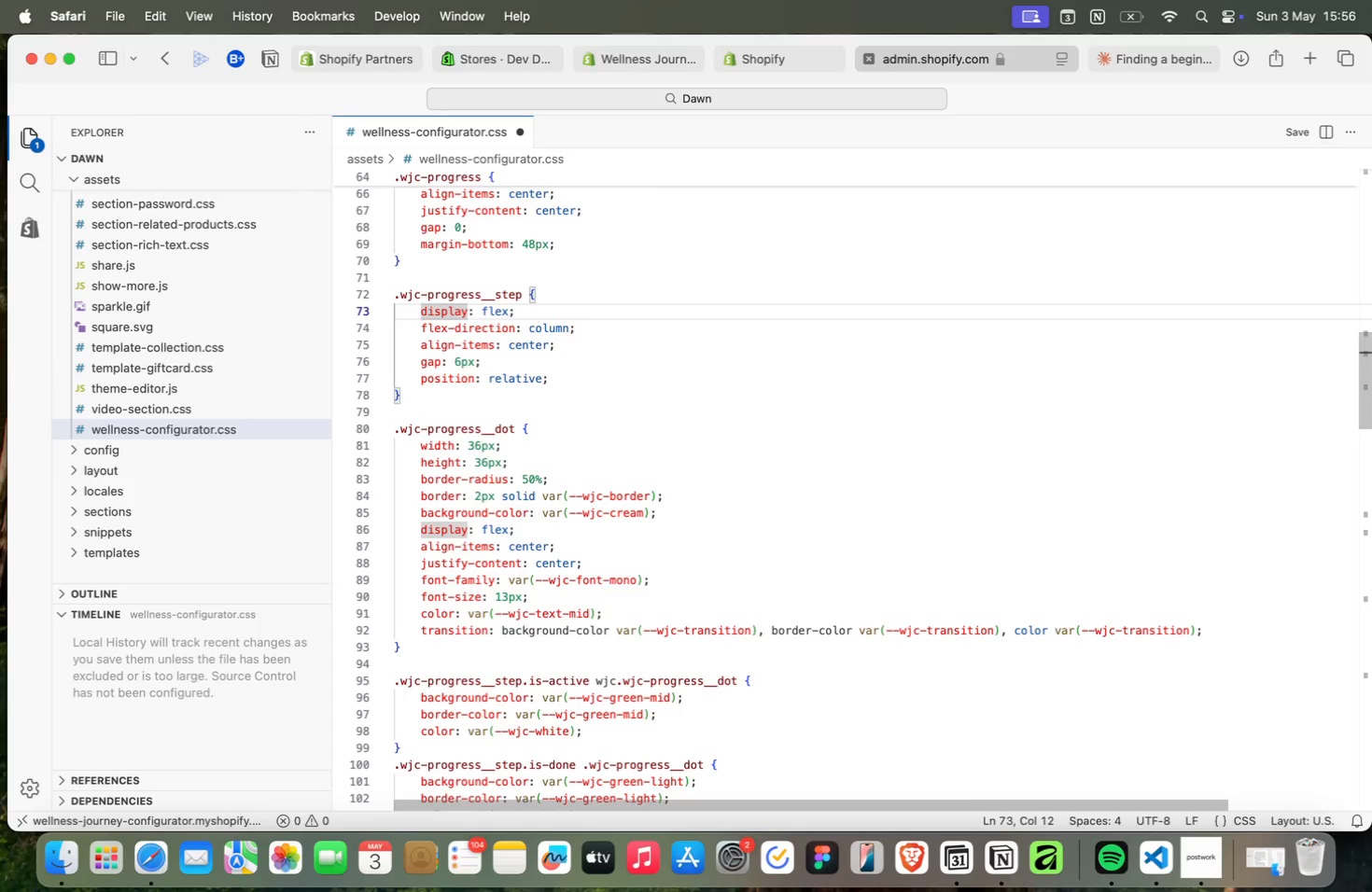 
wait(11.85)
 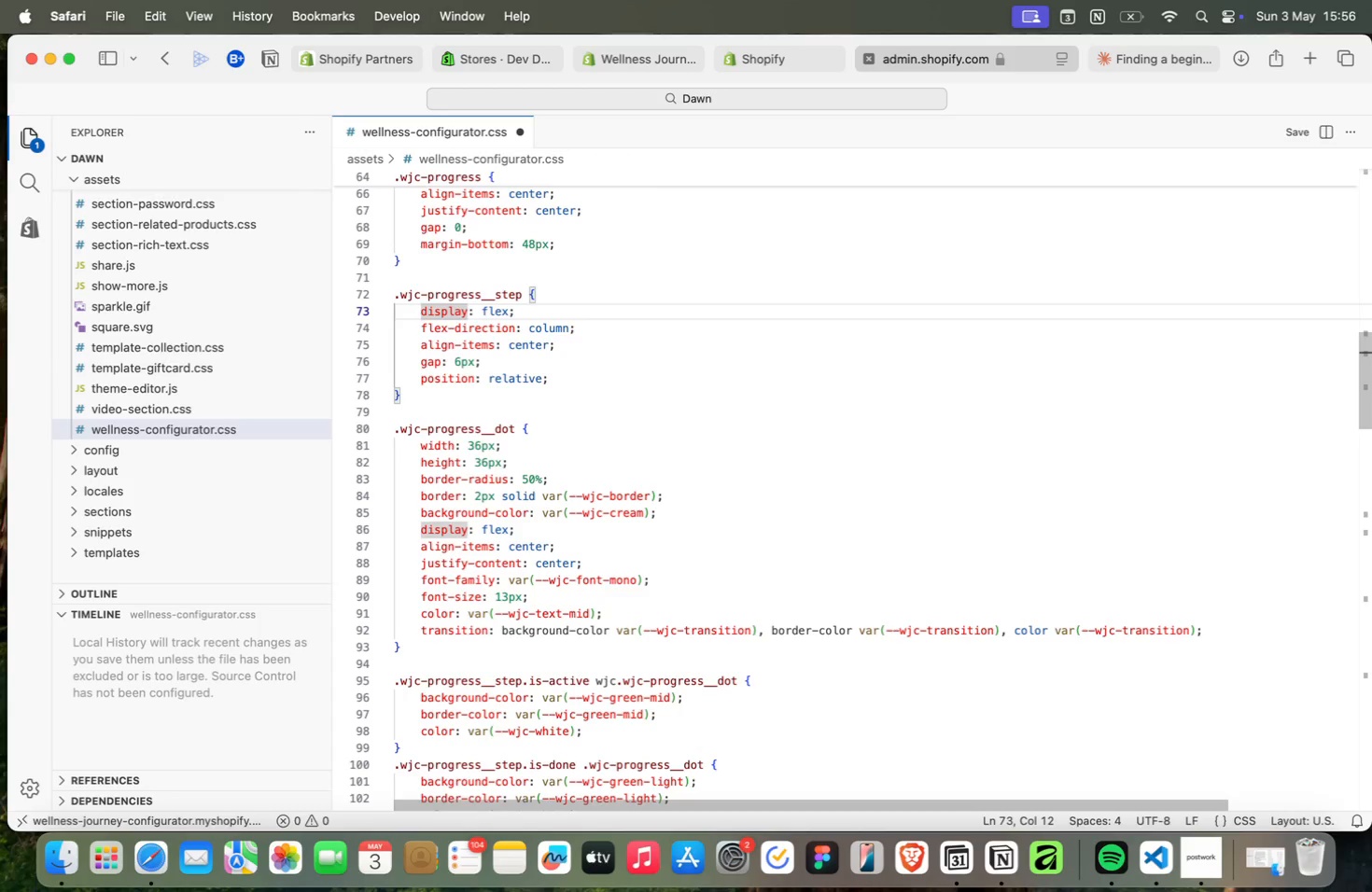 
key(ArrowDown)
 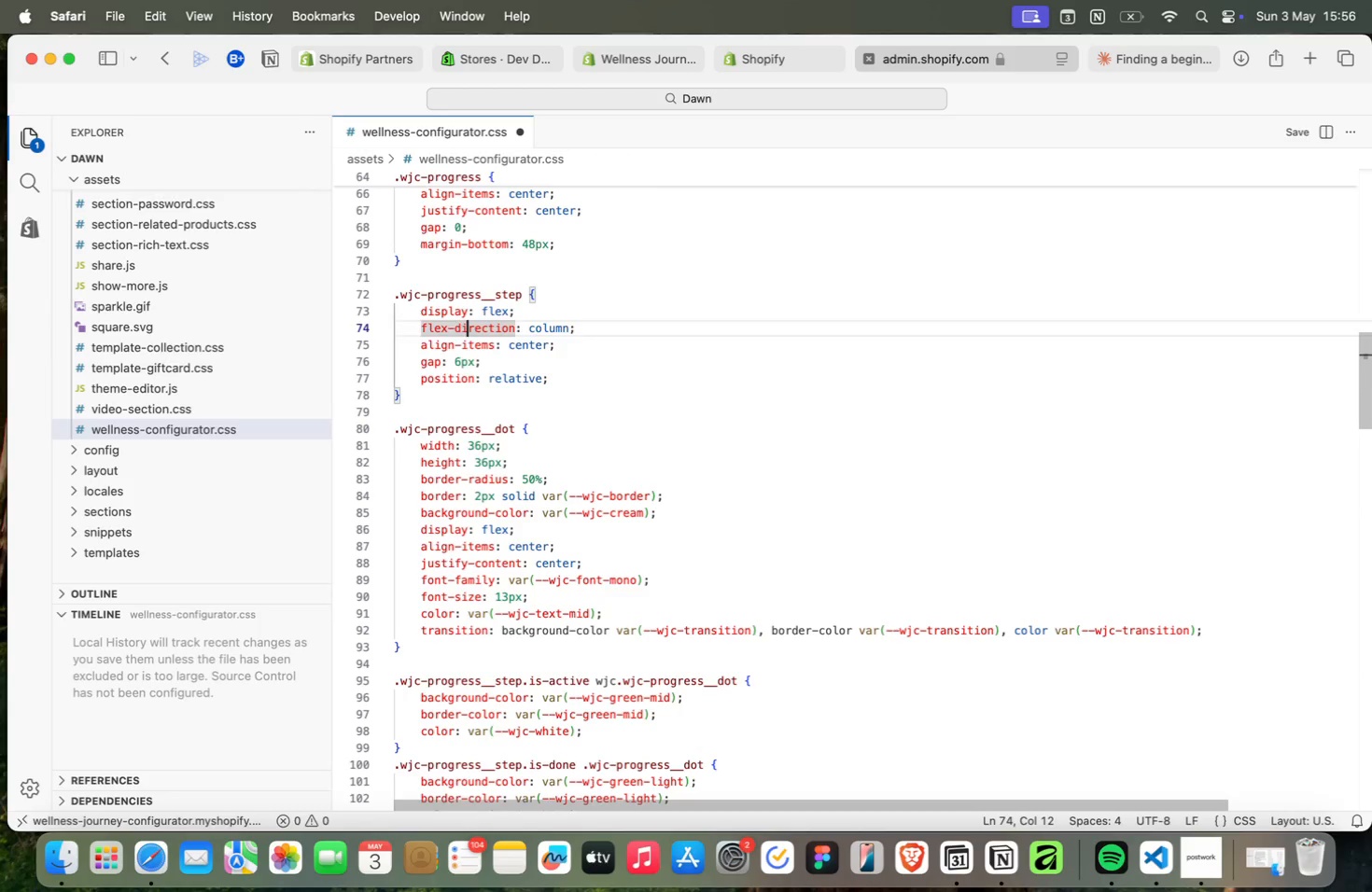 
key(ArrowDown)
 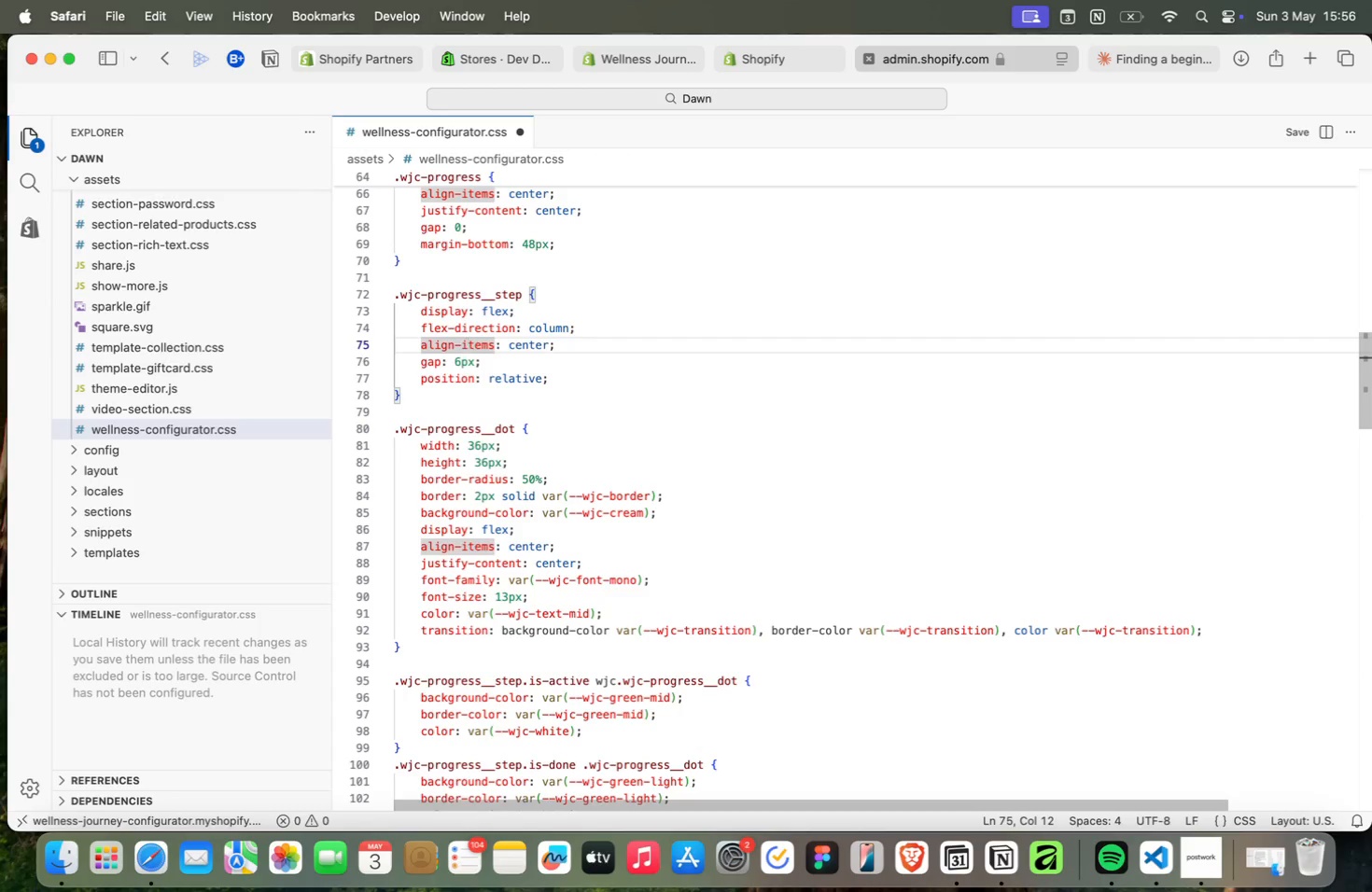 
key(ArrowUp)
 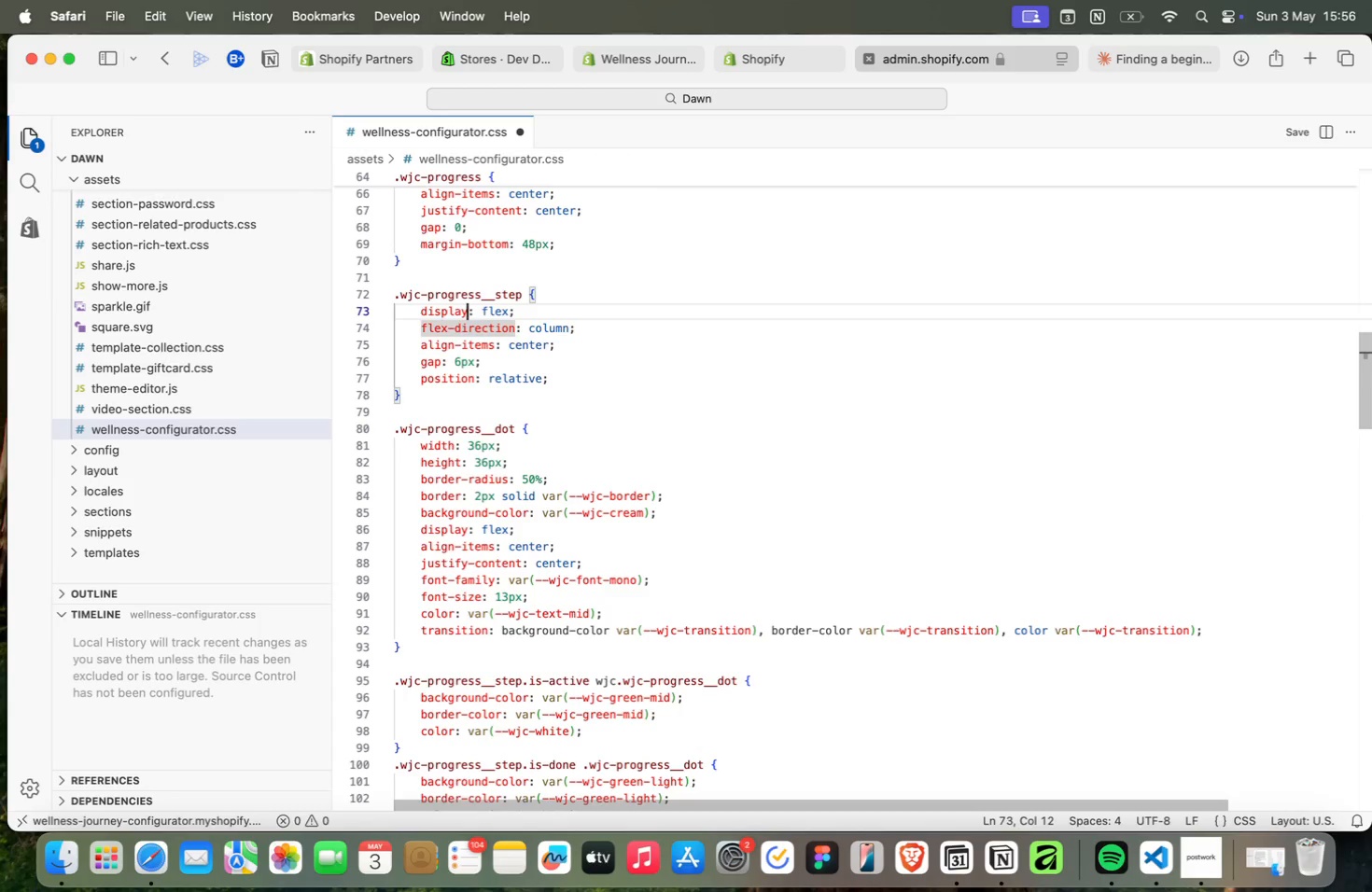 
key(ArrowUp)
 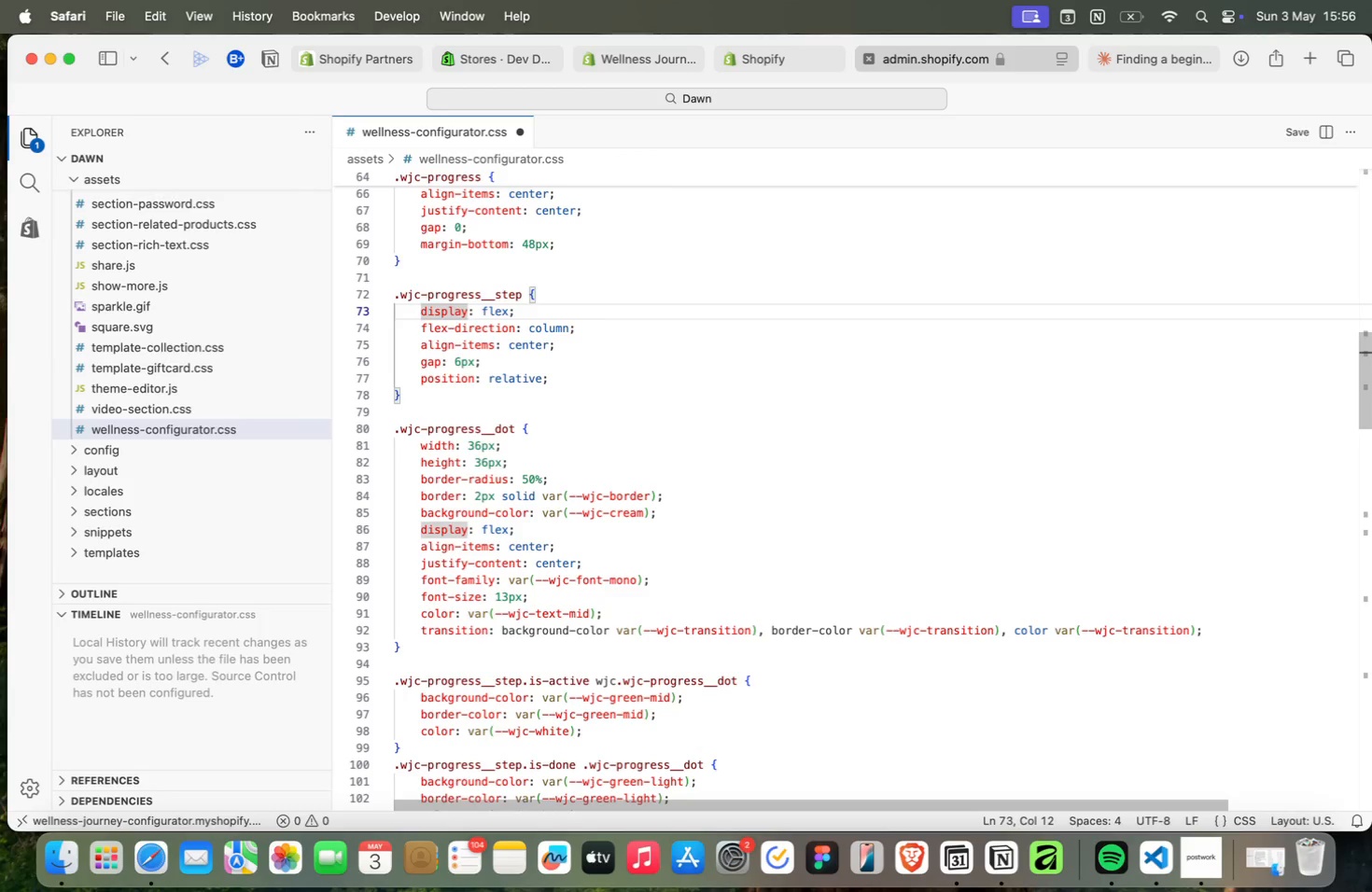 
key(ArrowDown)
 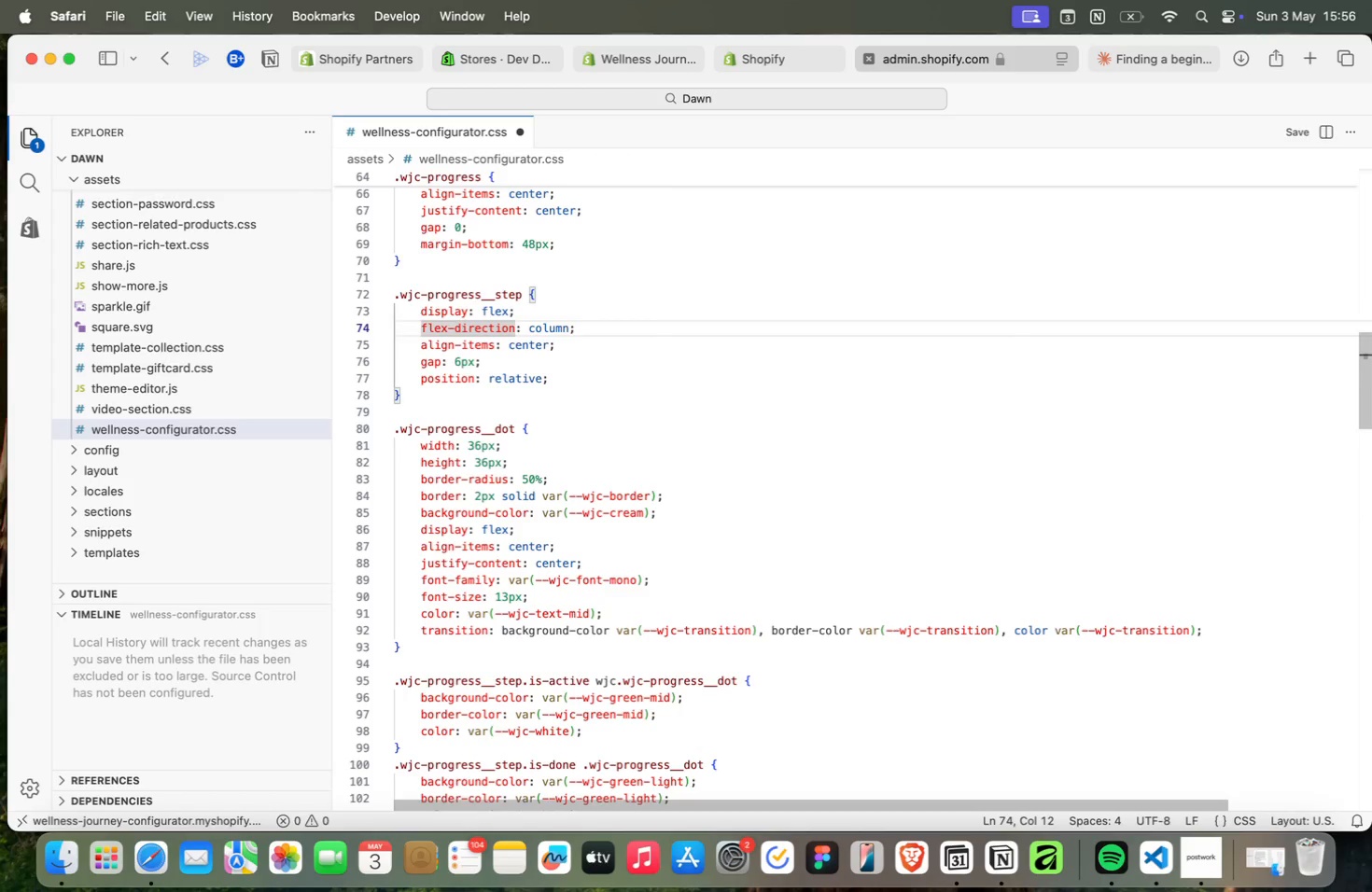 
key(ArrowUp)
 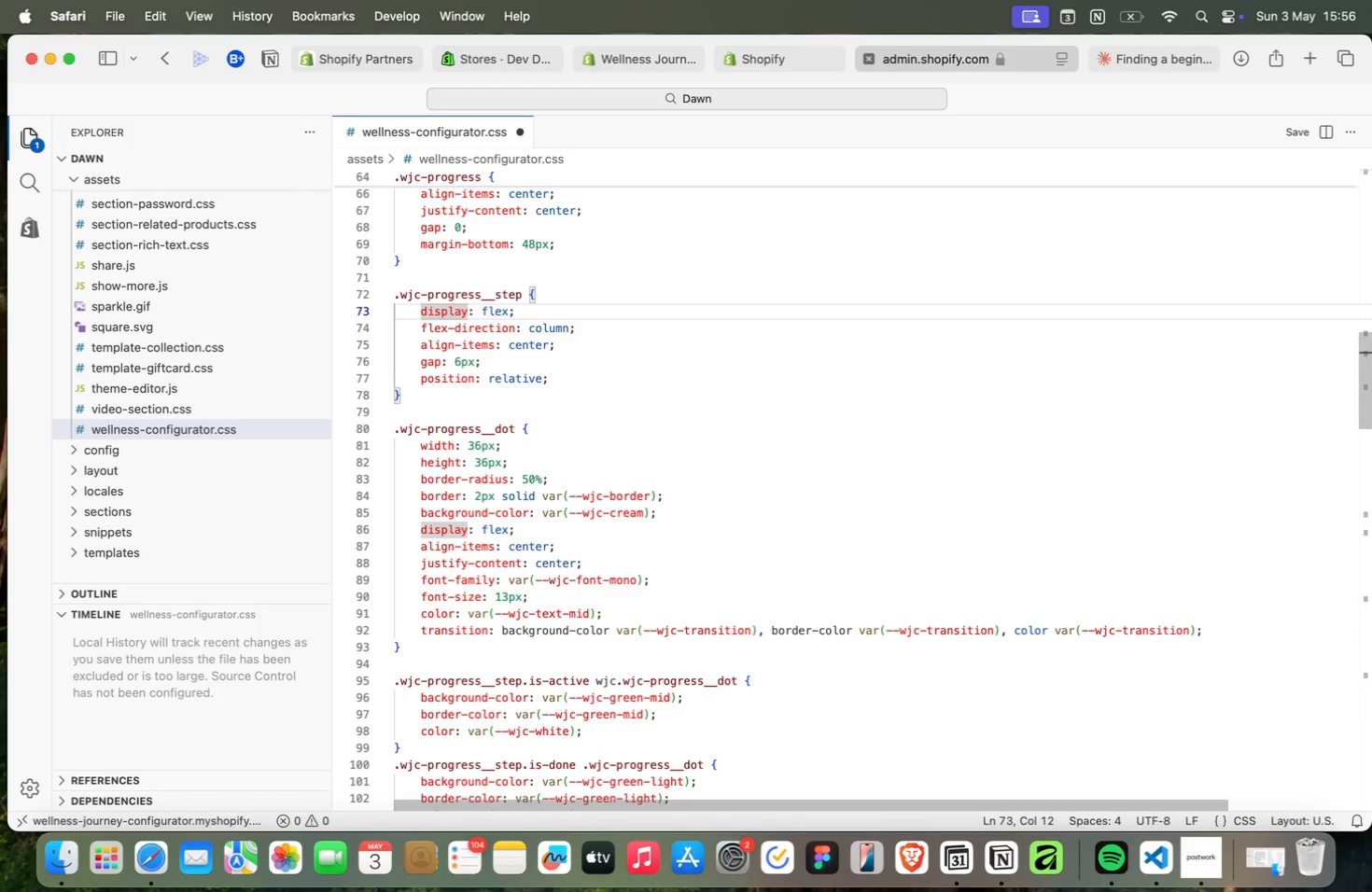 
key(ArrowDown)
 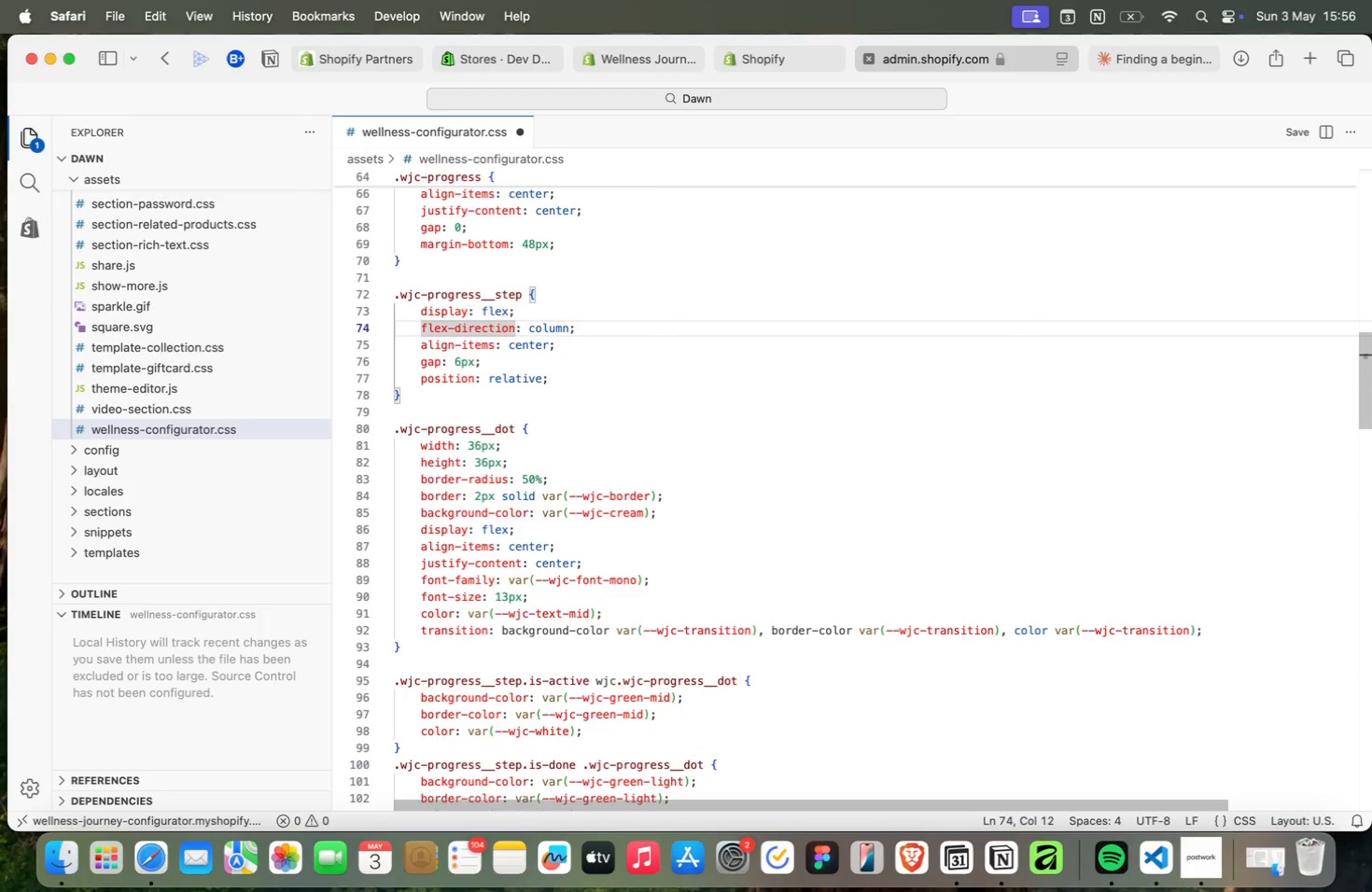 
key(ArrowUp)
 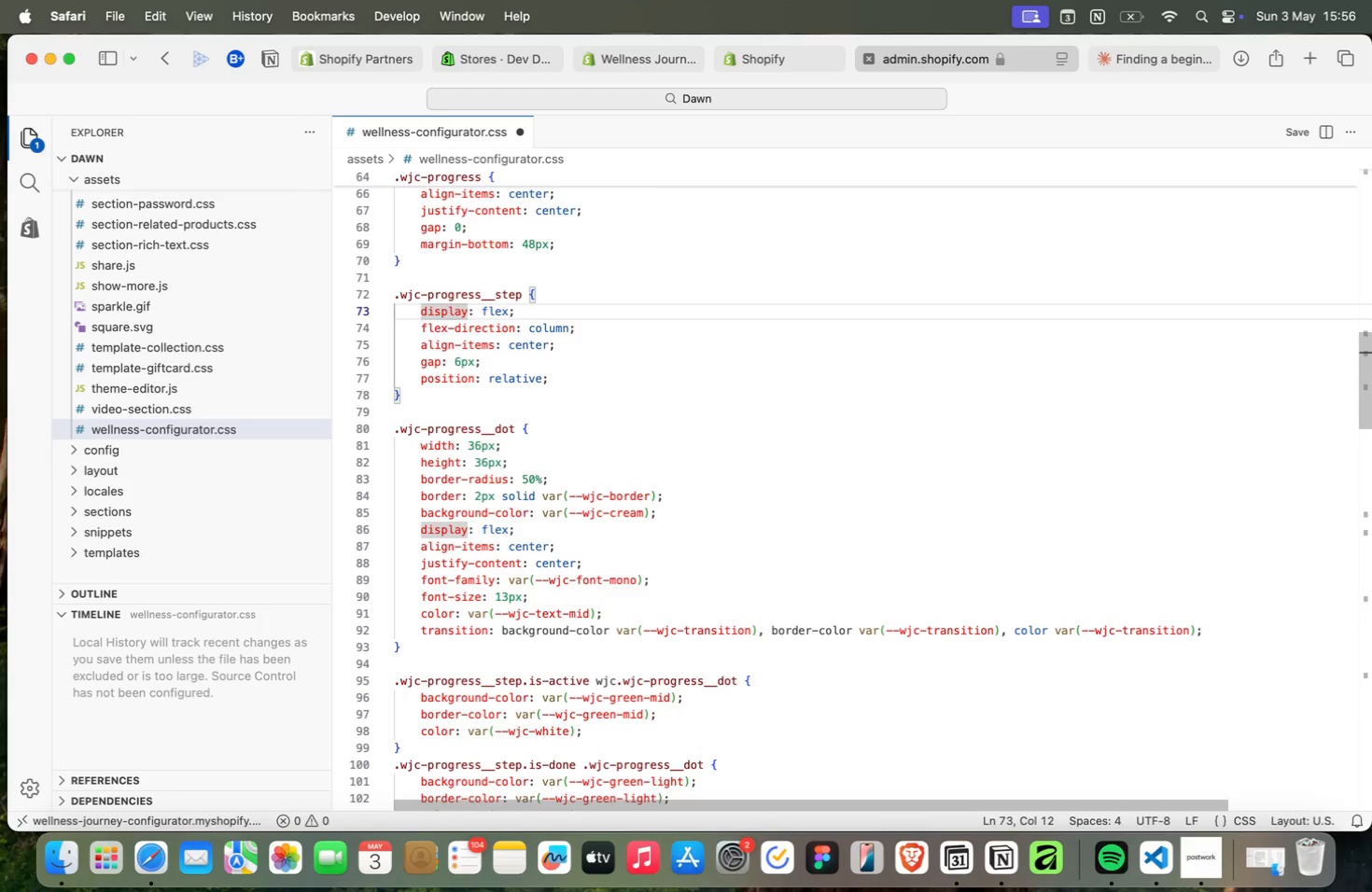 
key(ArrowDown)
 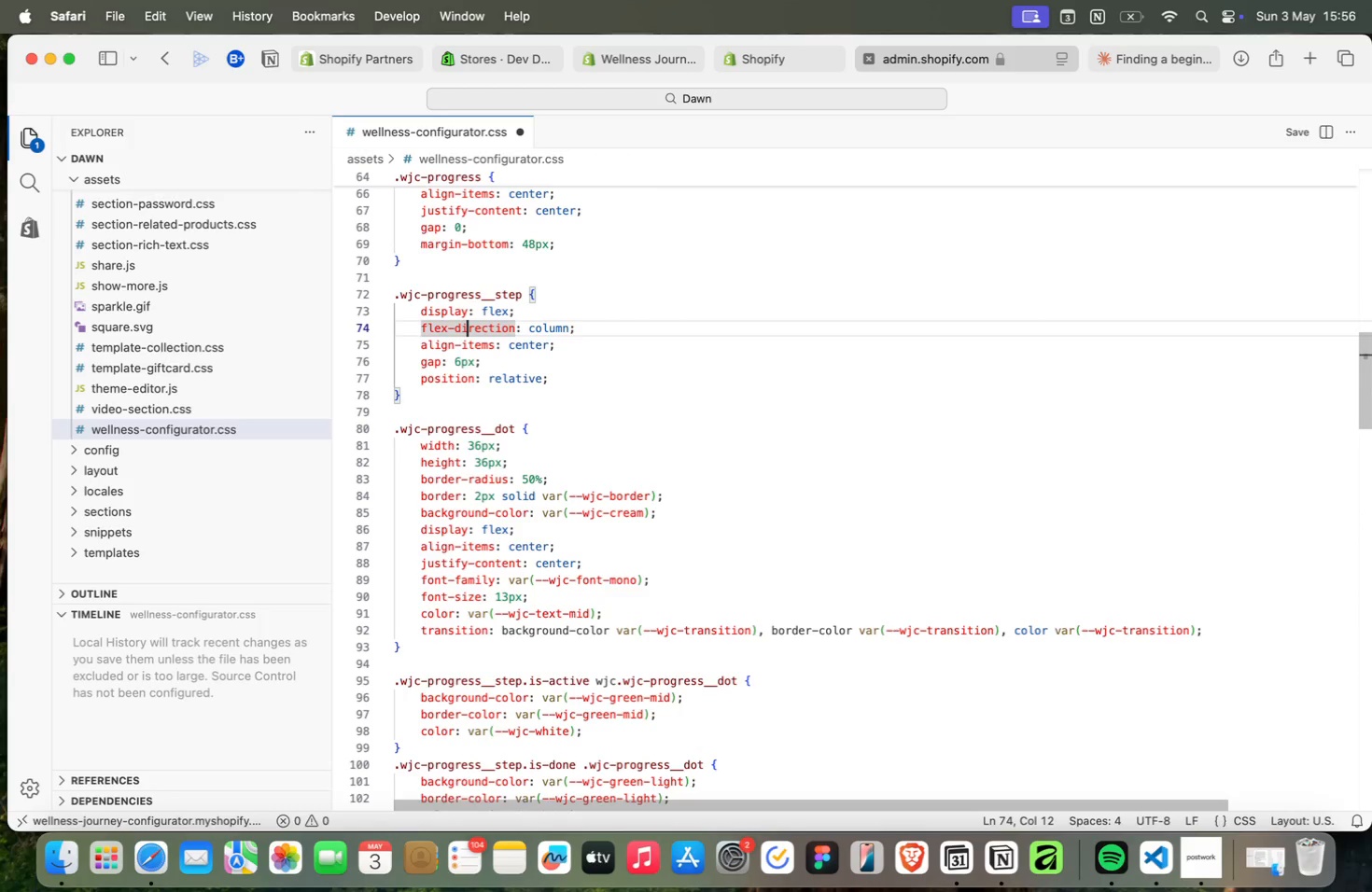 
key(ArrowRight)
 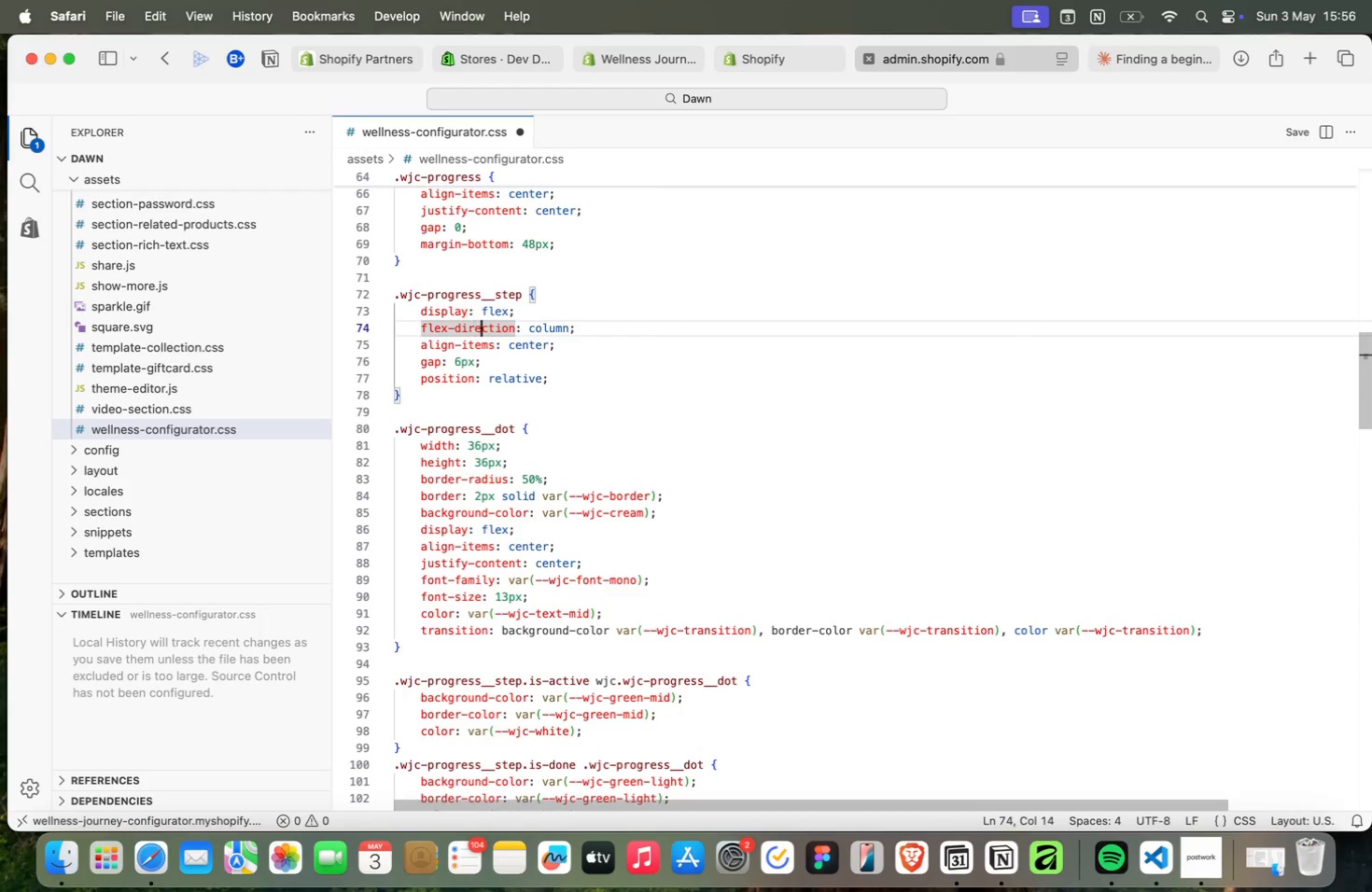 
key(ArrowRight)
 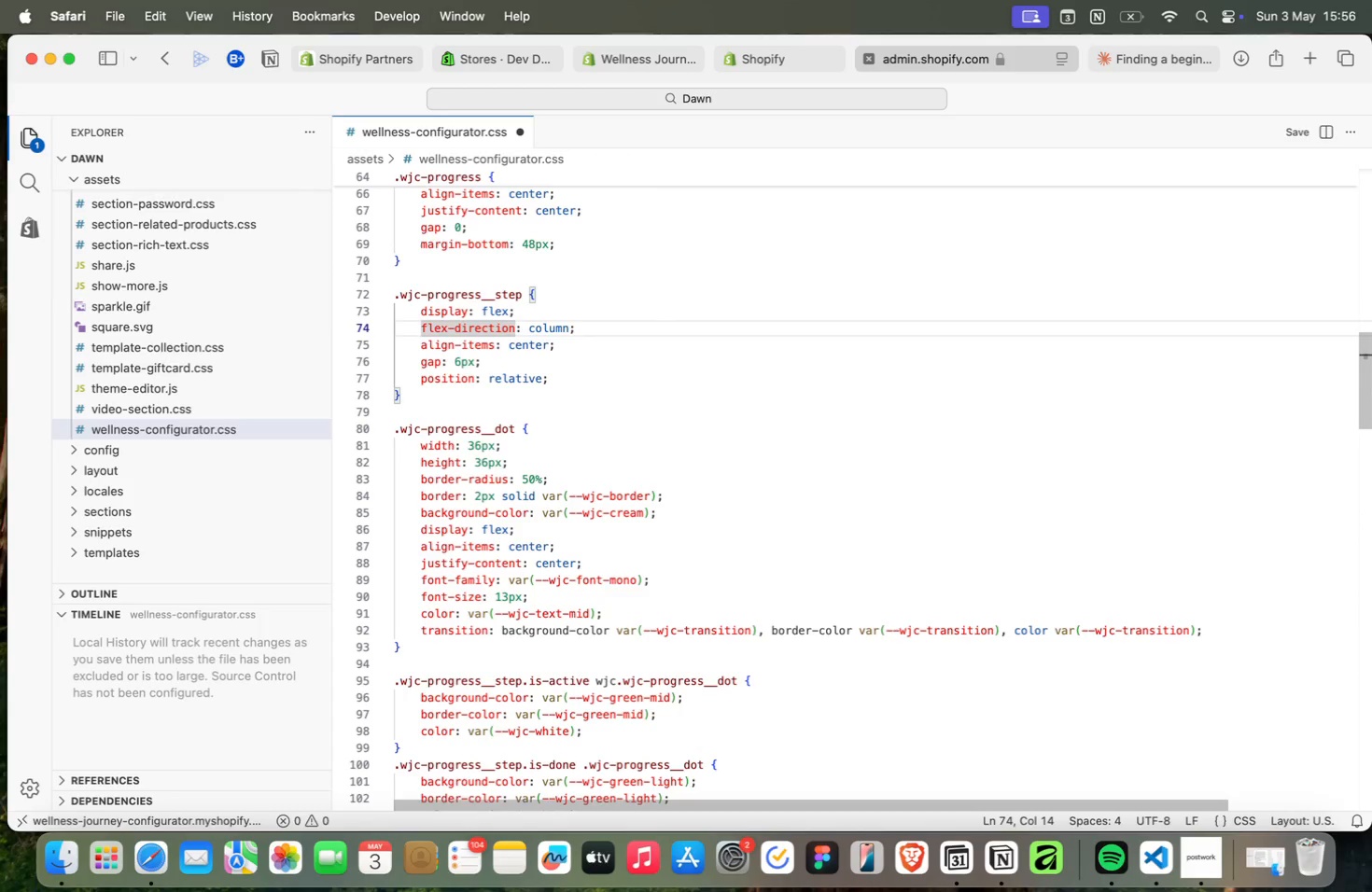 
key(ArrowLeft)
 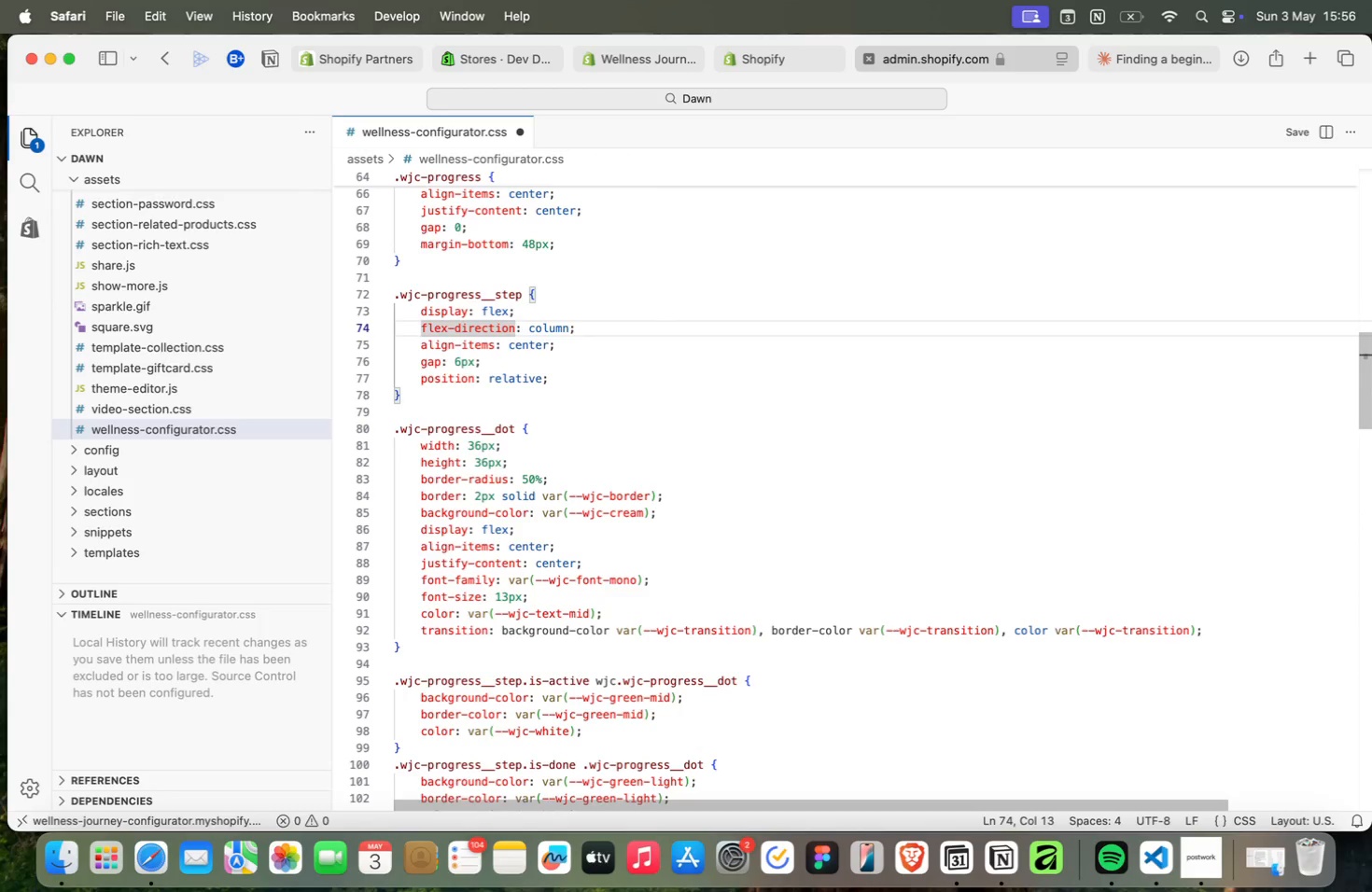 
key(ArrowLeft)
 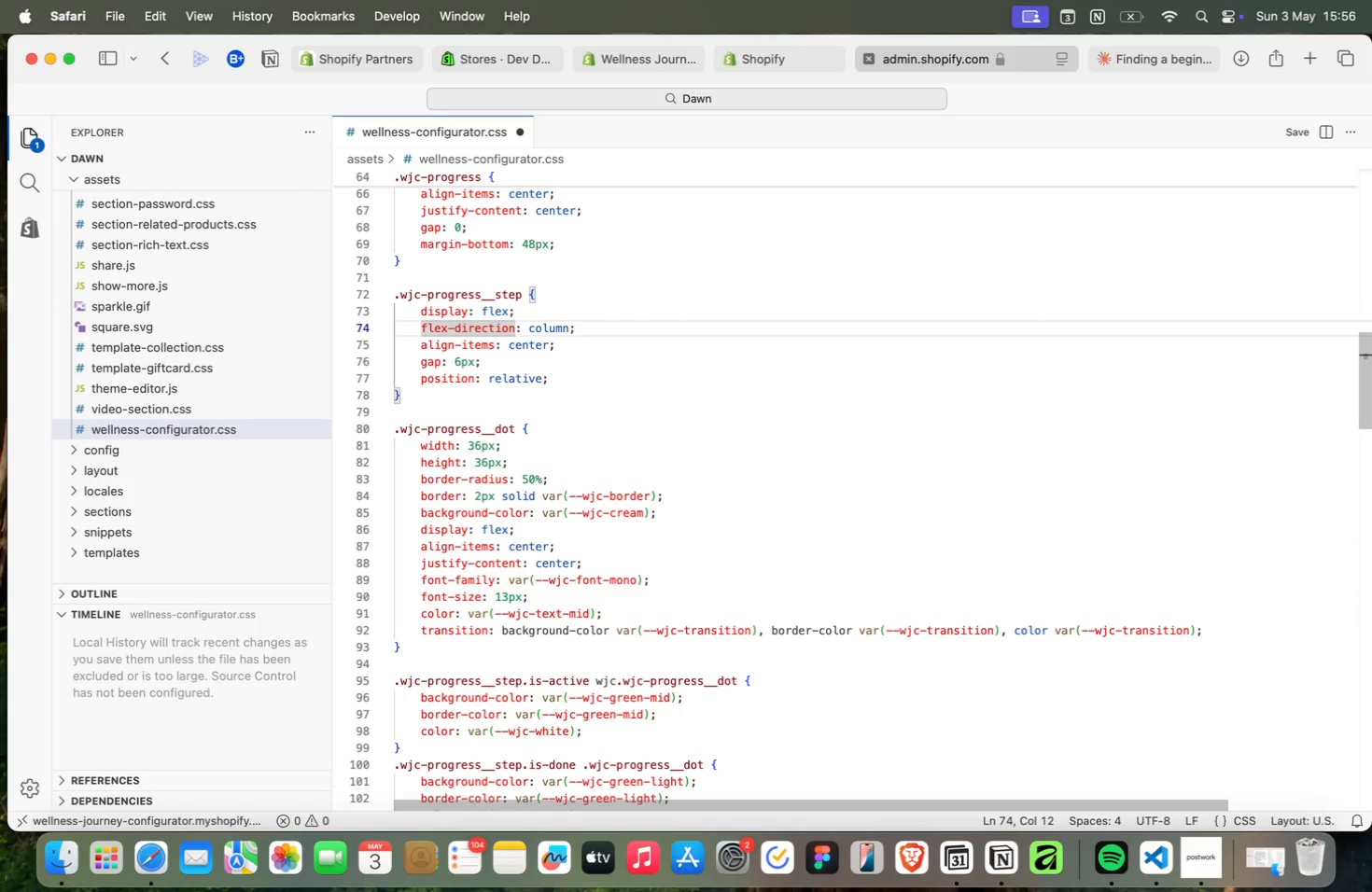 
key(ArrowUp)
 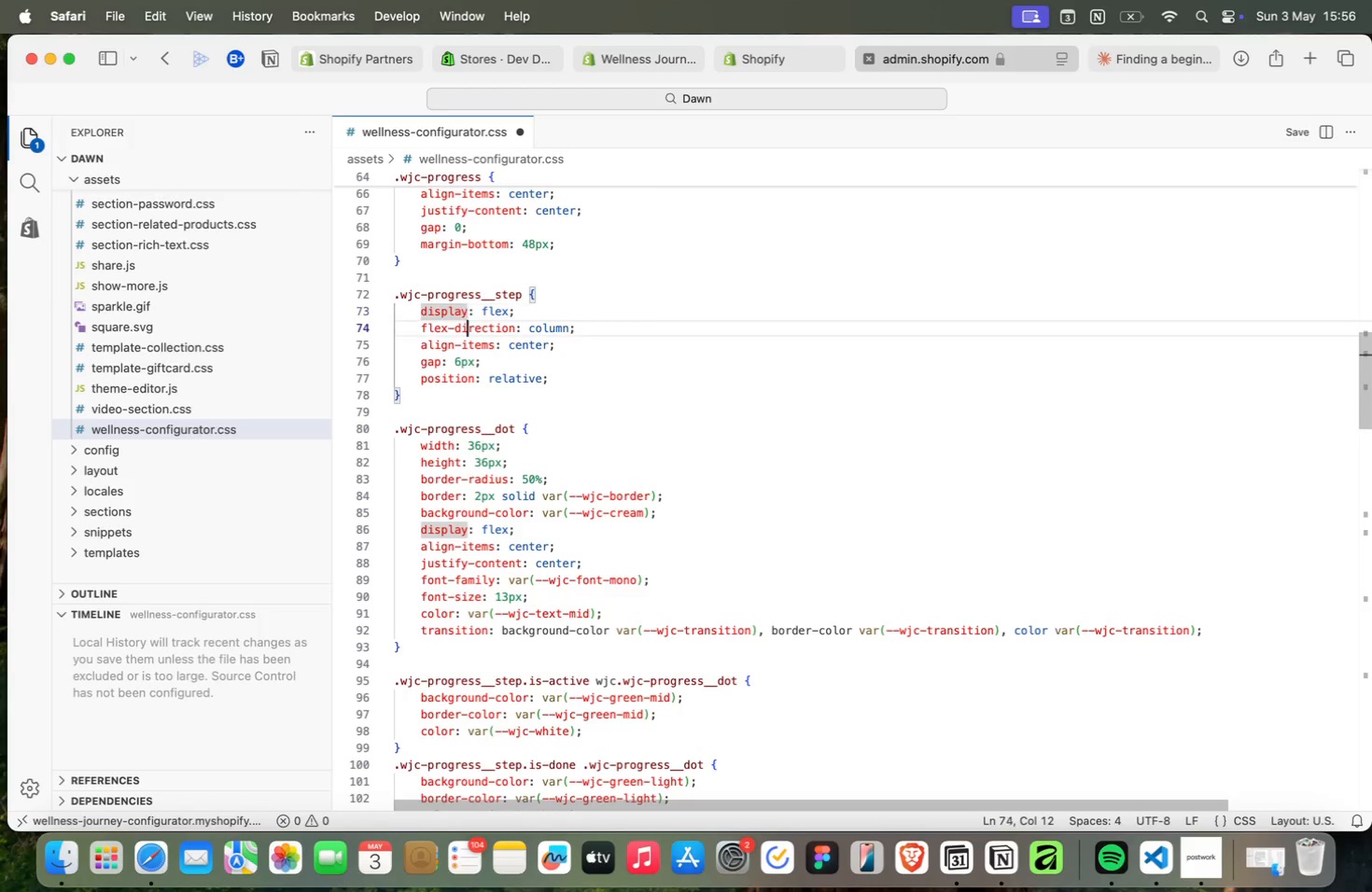 
key(ArrowDown)
 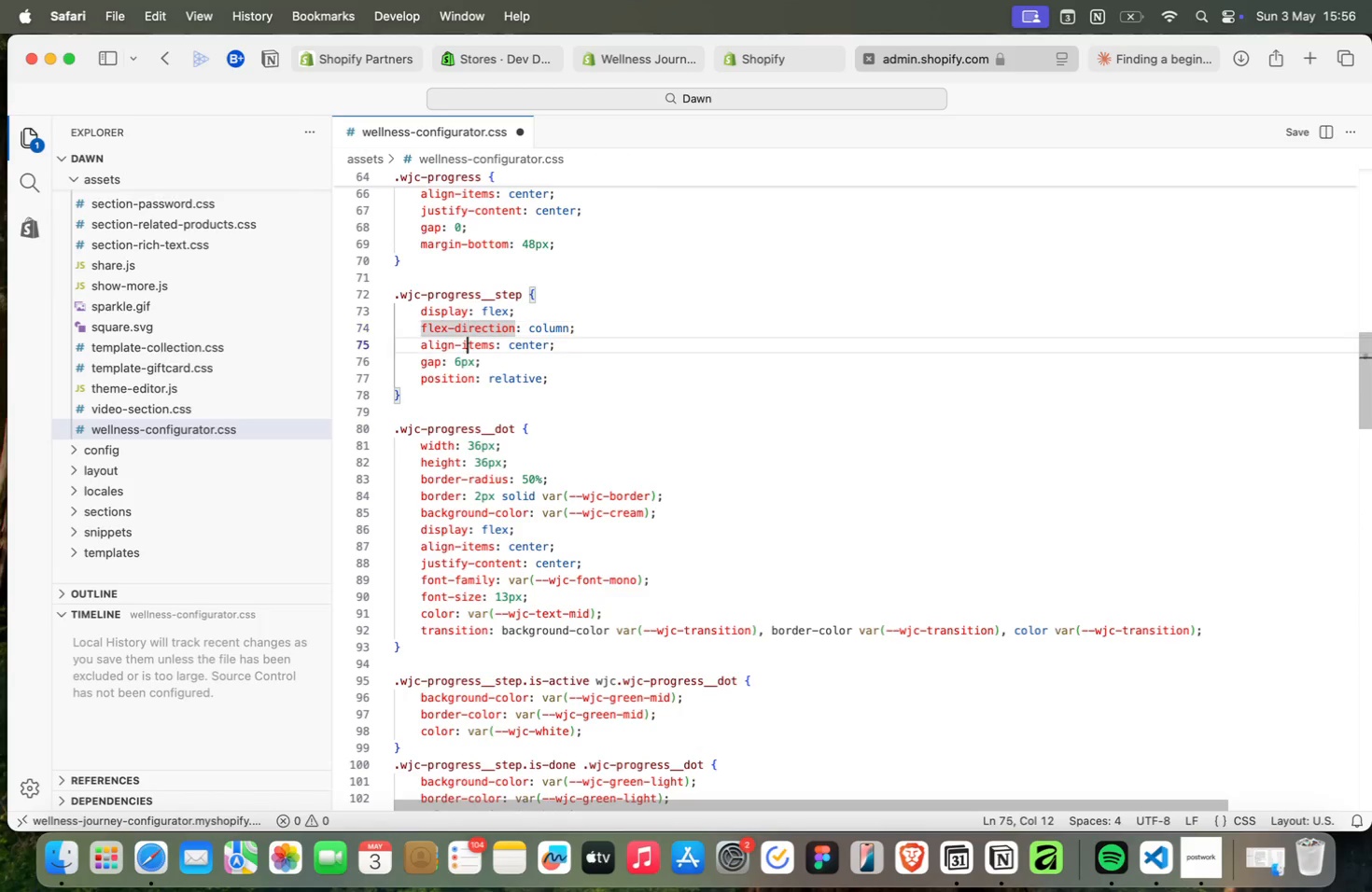 
key(ArrowDown)
 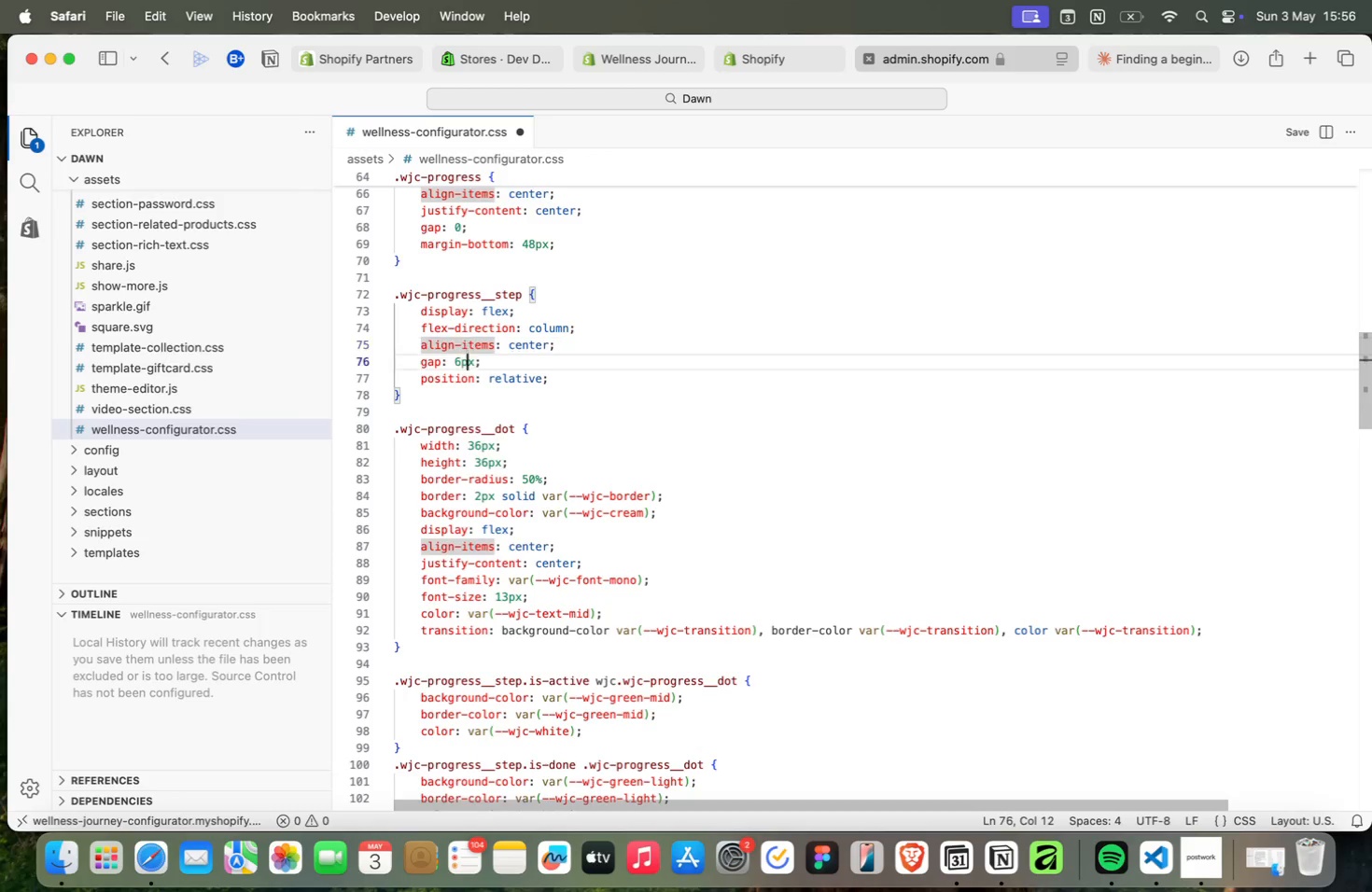 
key(ArrowDown)
 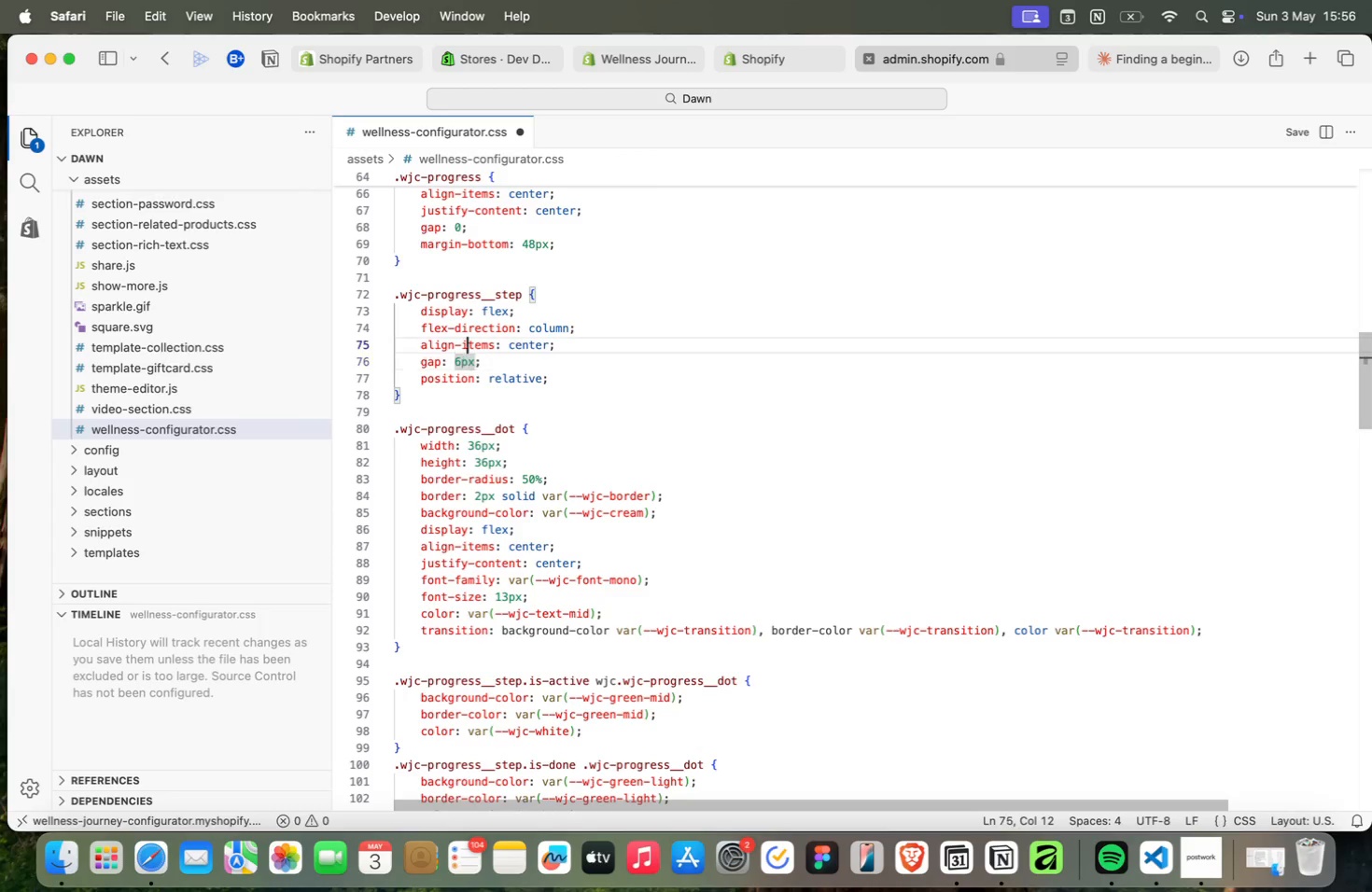 
key(ArrowUp)
 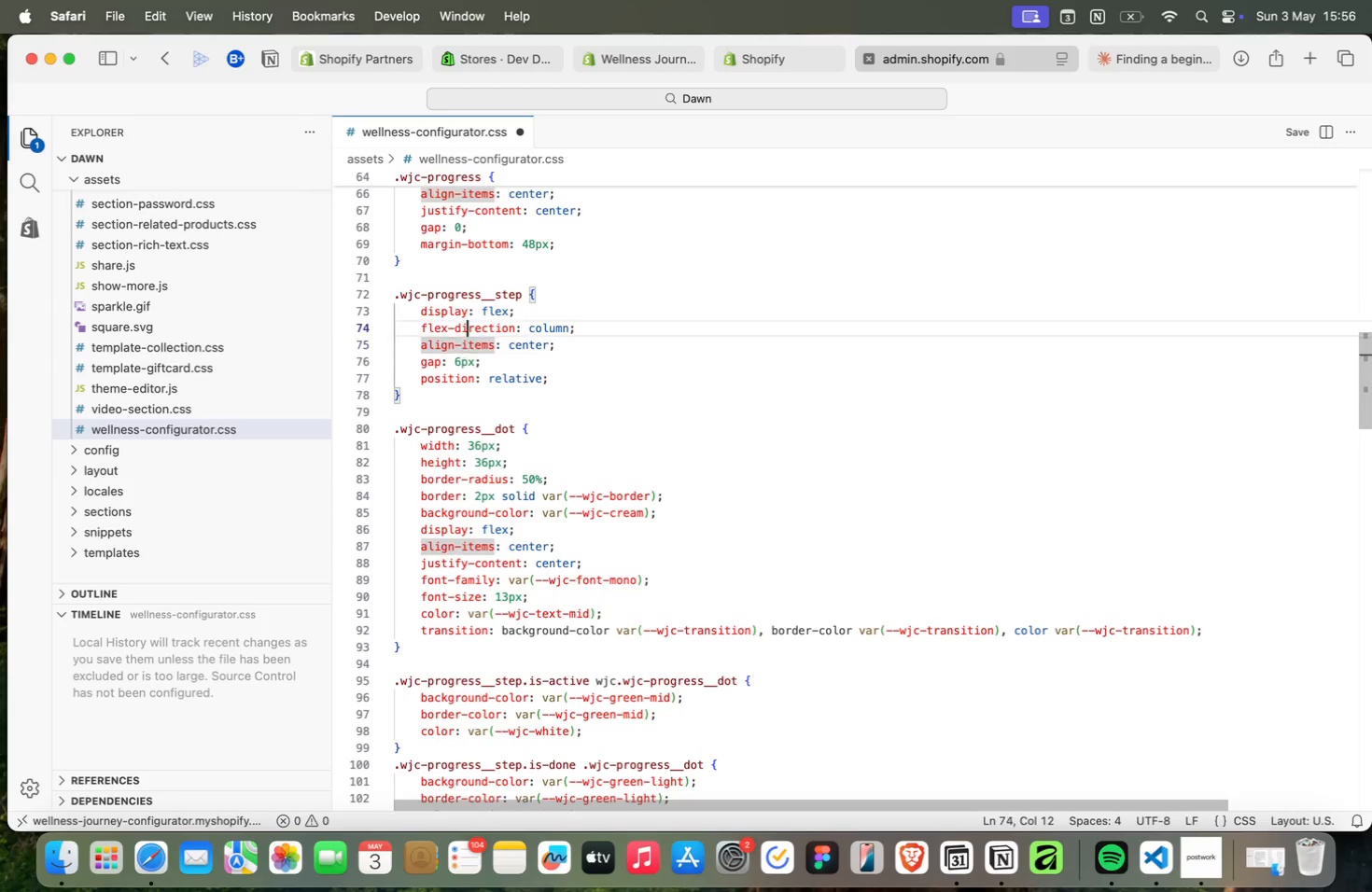 
key(ArrowUp)
 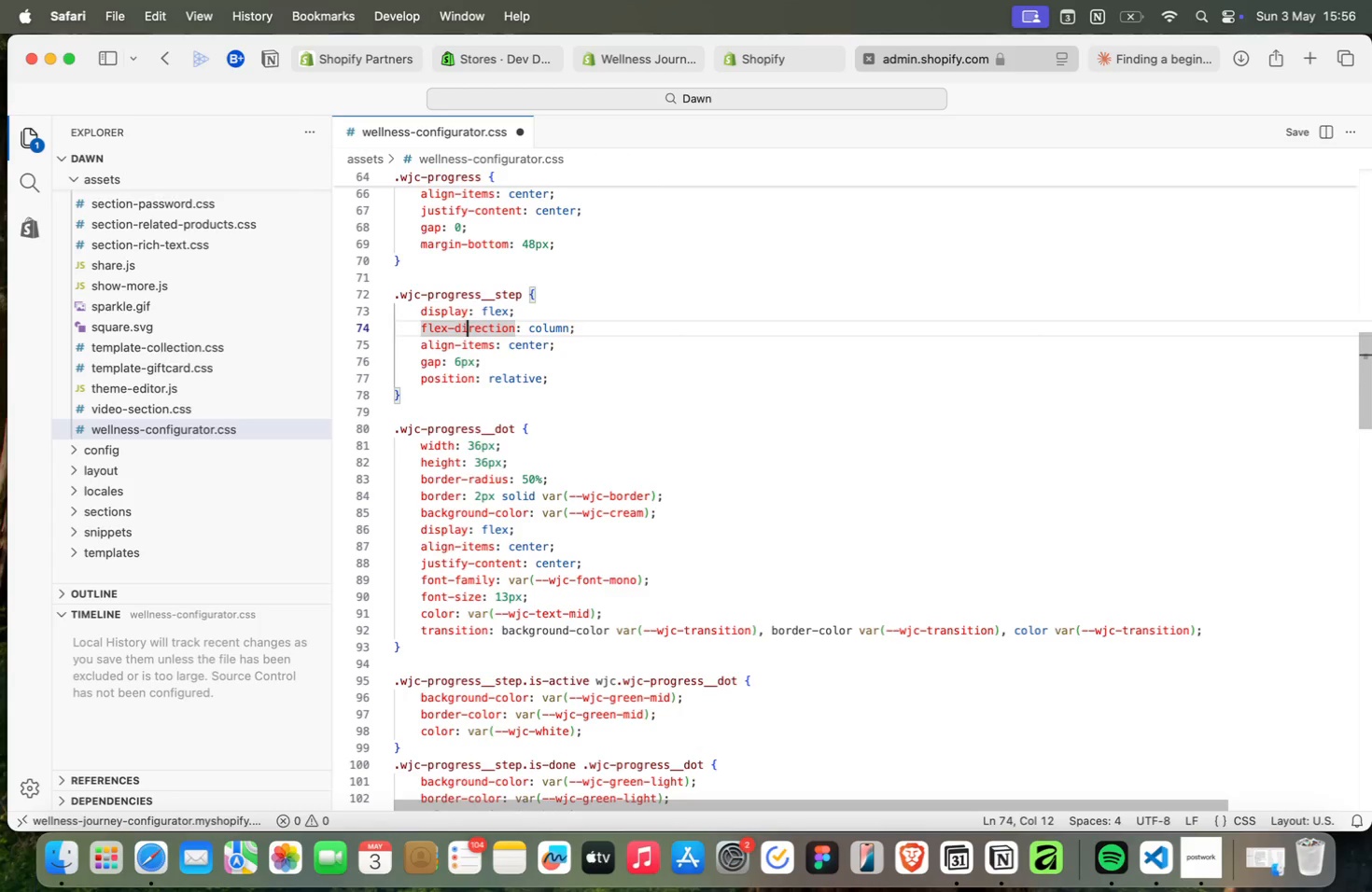 
key(ArrowUp)
 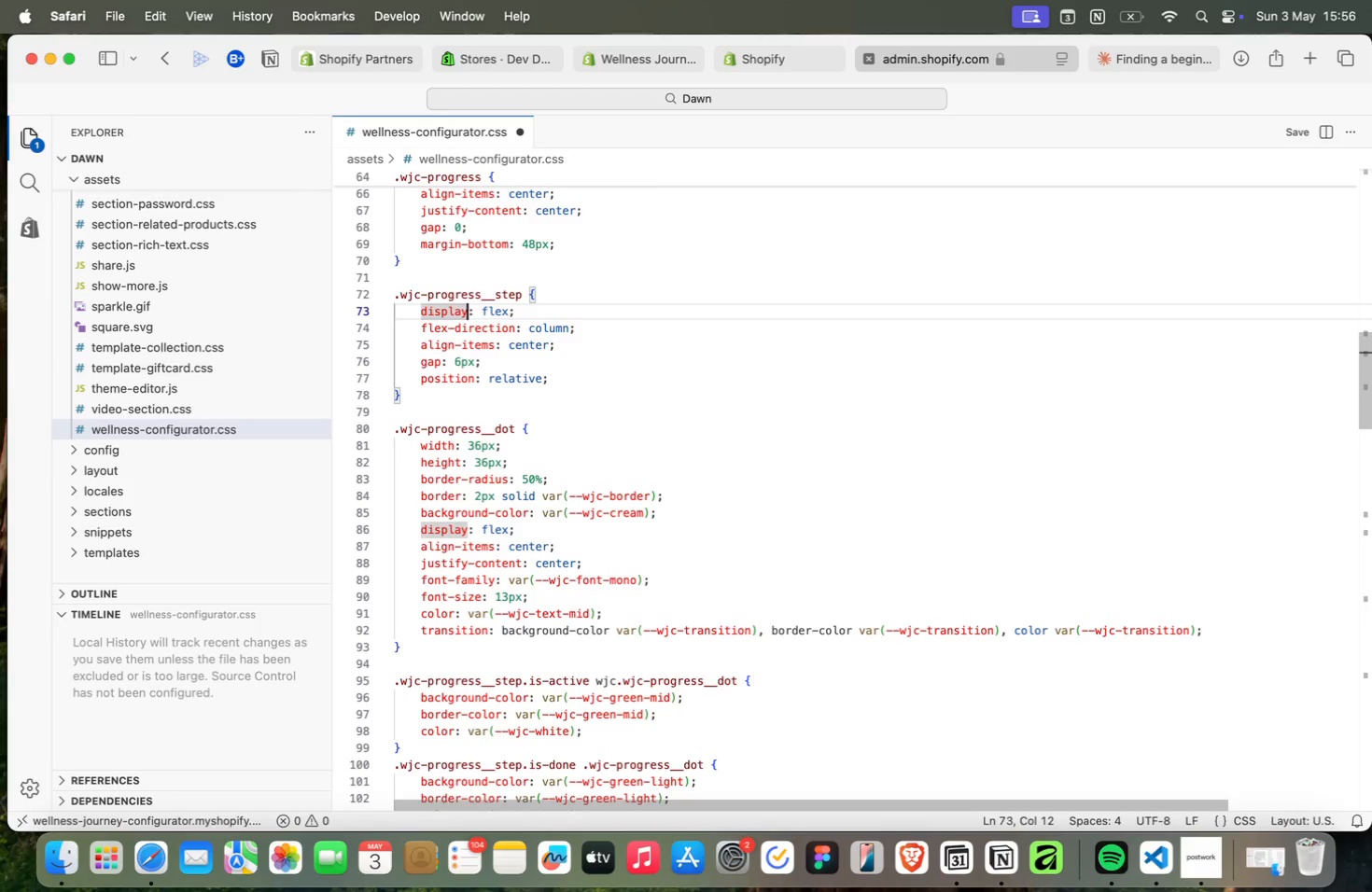 
key(ArrowDown)
 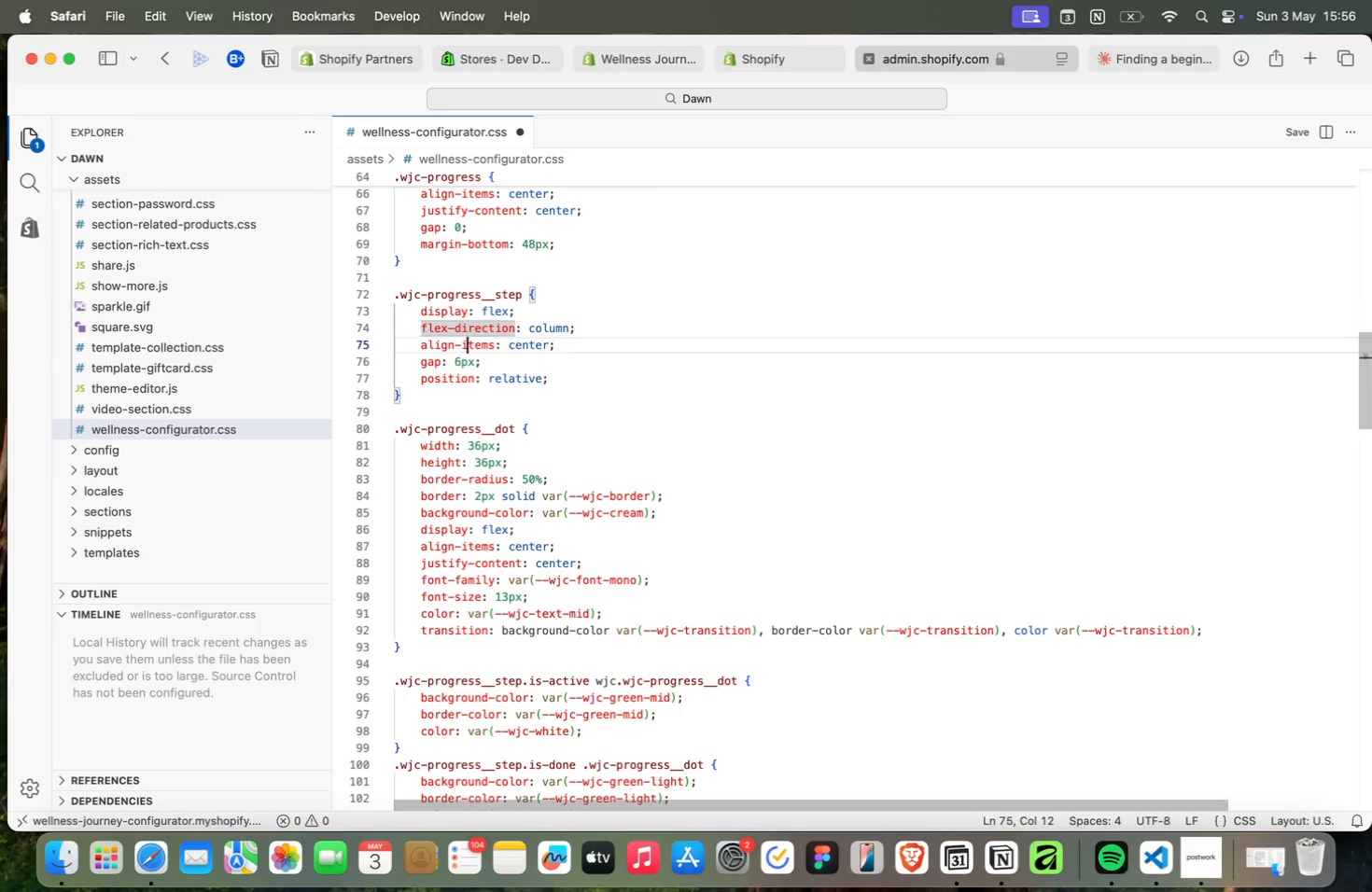 
key(ArrowDown)
 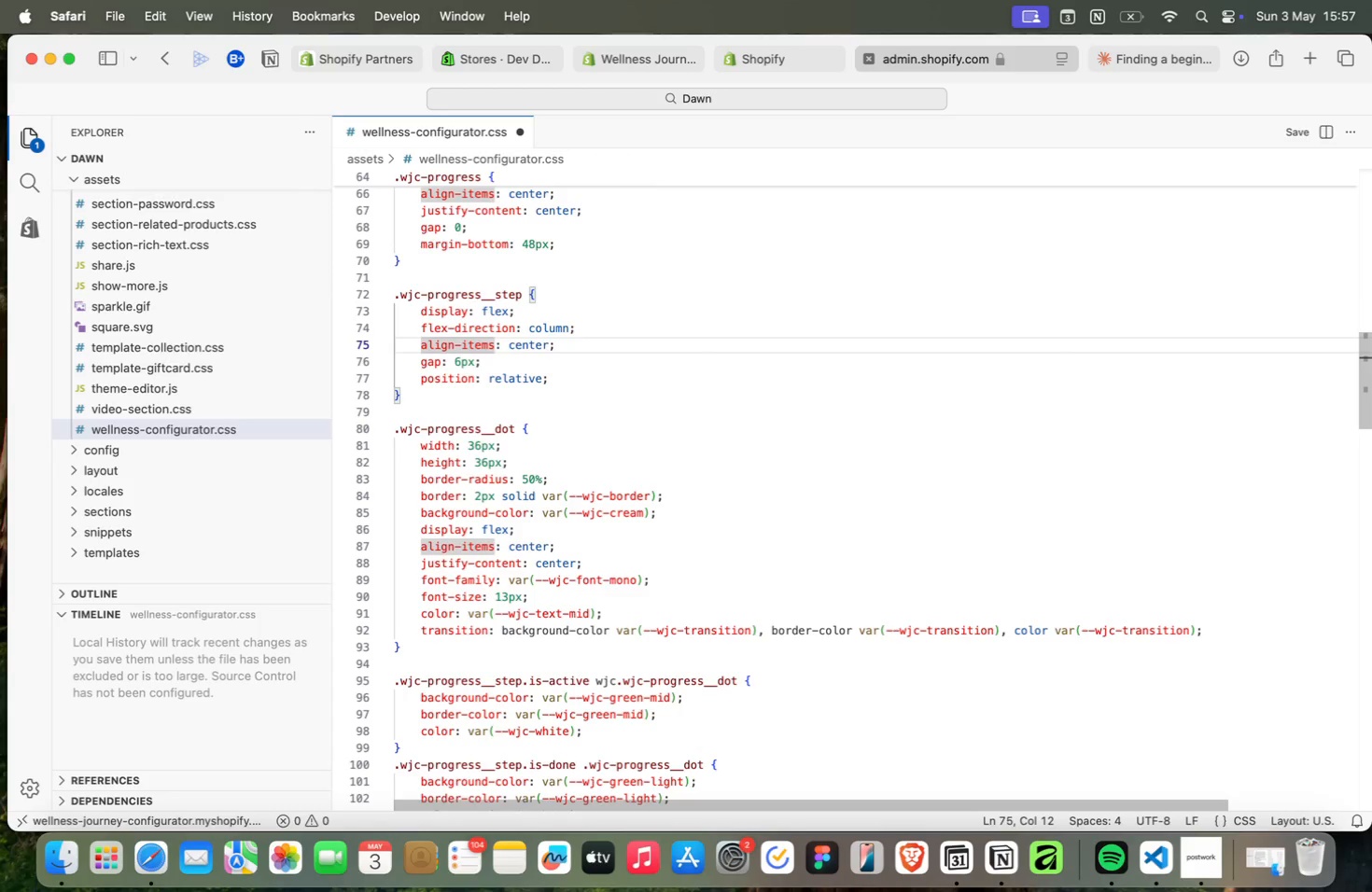 
key(ArrowDown)
 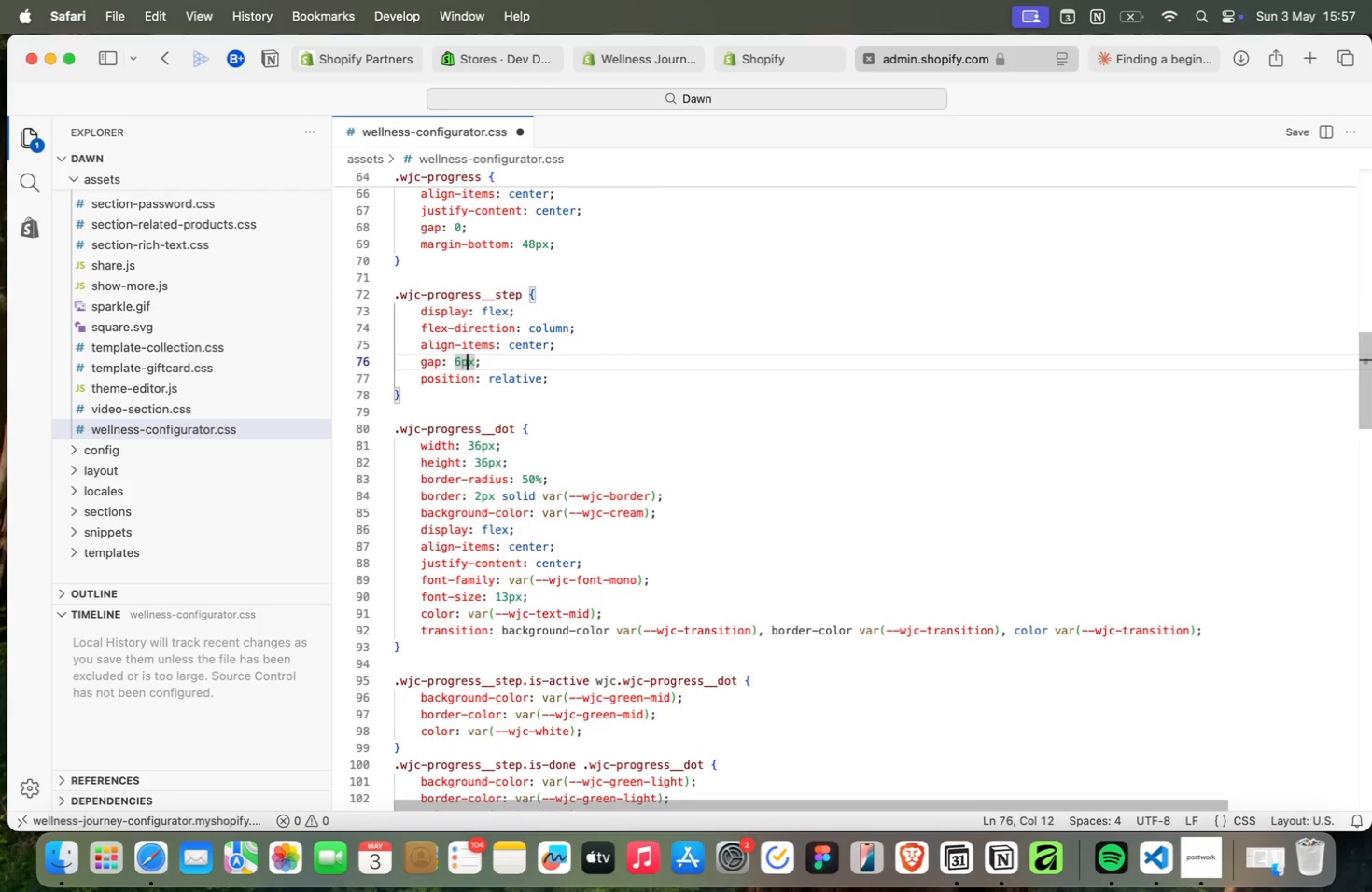 
key(ArrowLeft)
 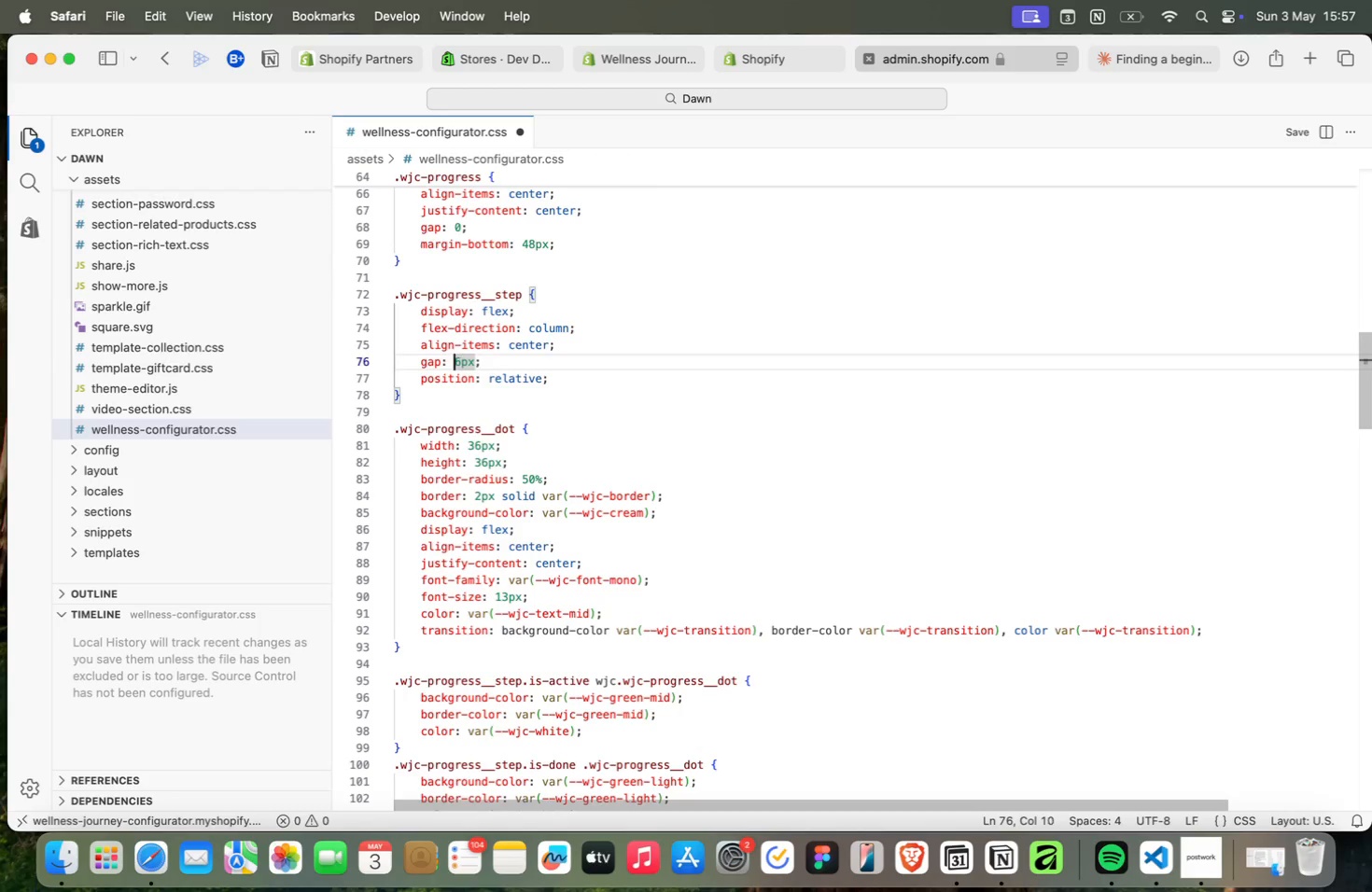 
key(ArrowLeft)
 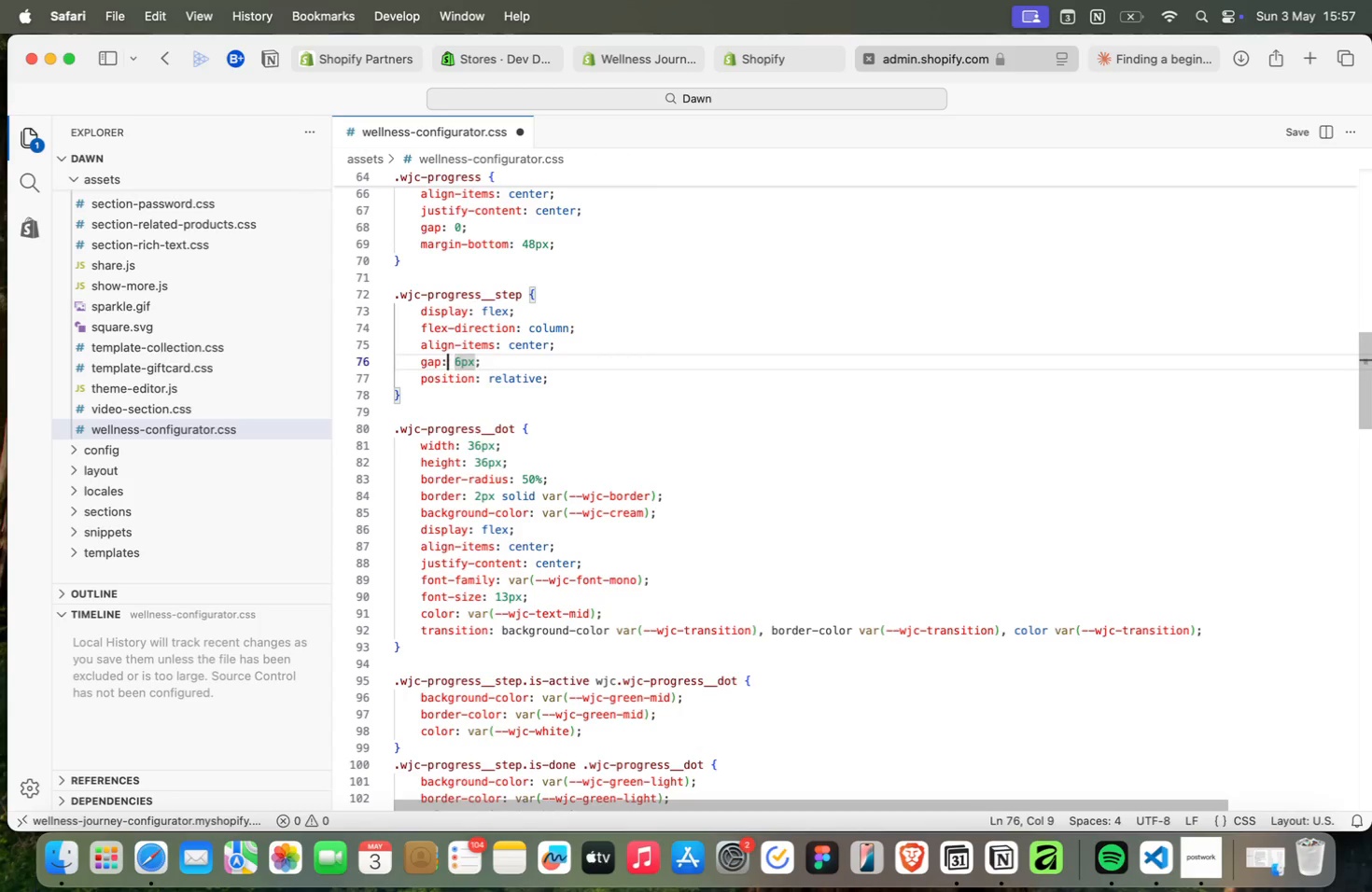 
key(ArrowLeft)
 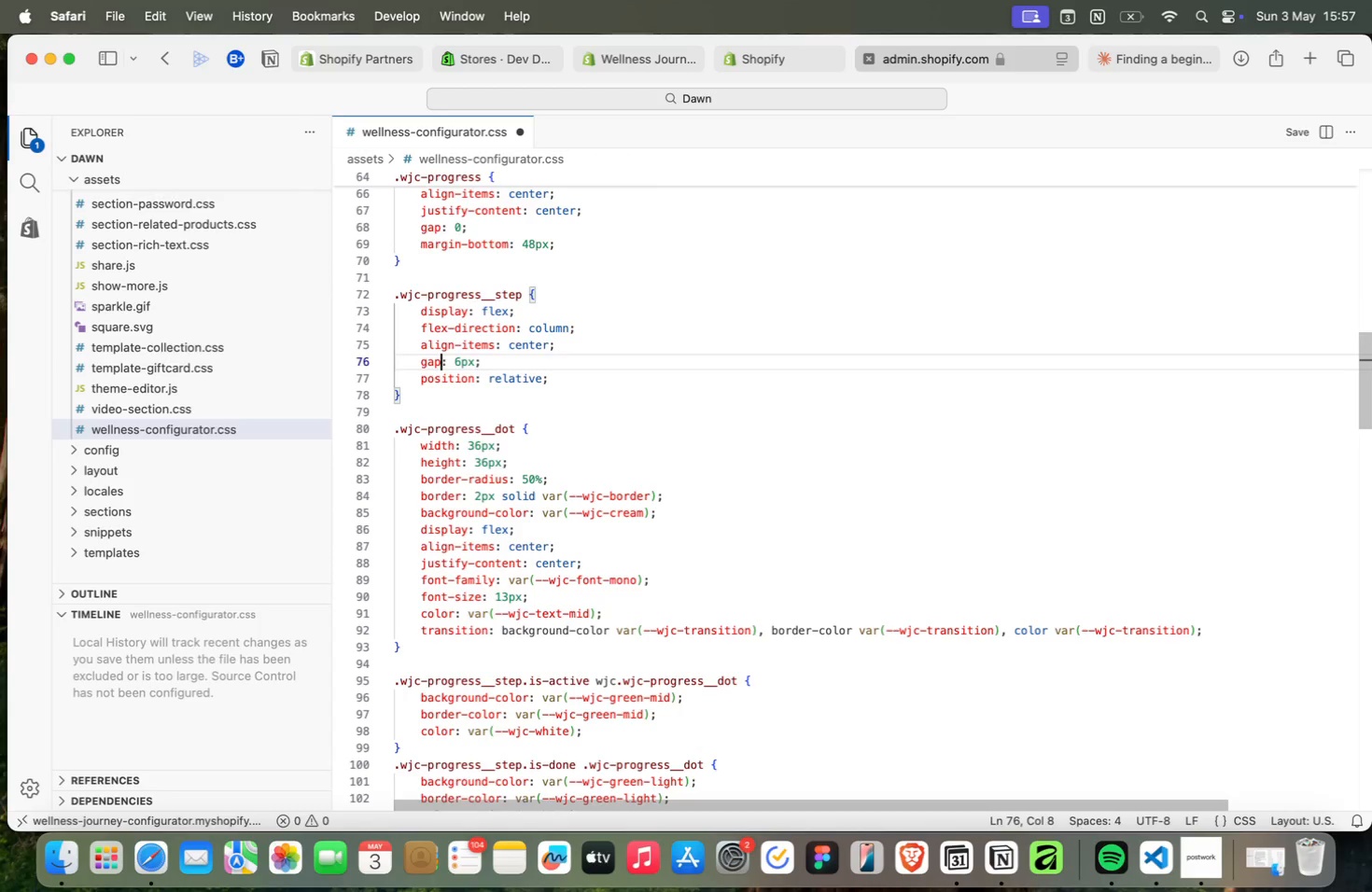 
key(ArrowLeft)
 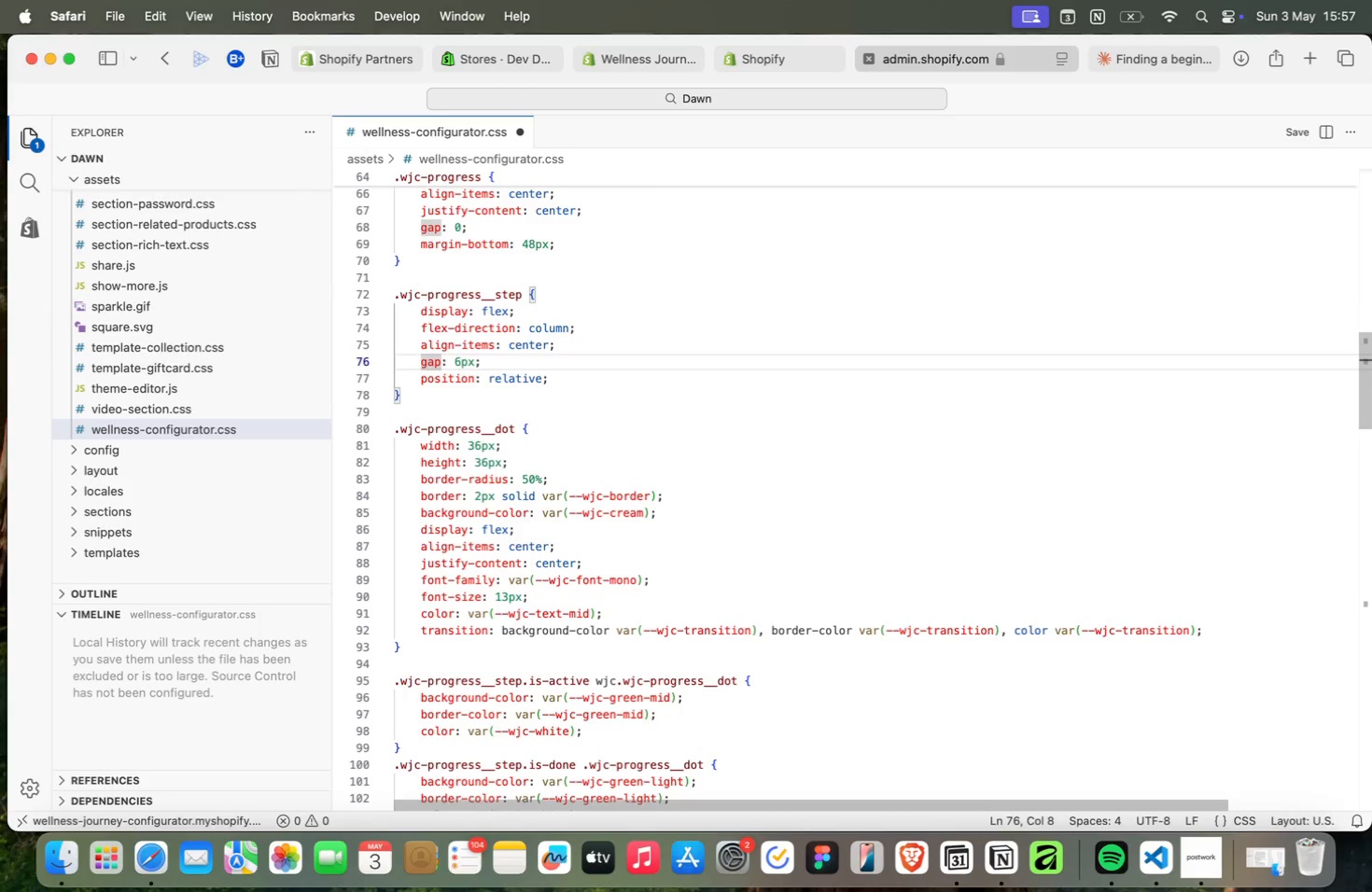 
key(ArrowDown)
 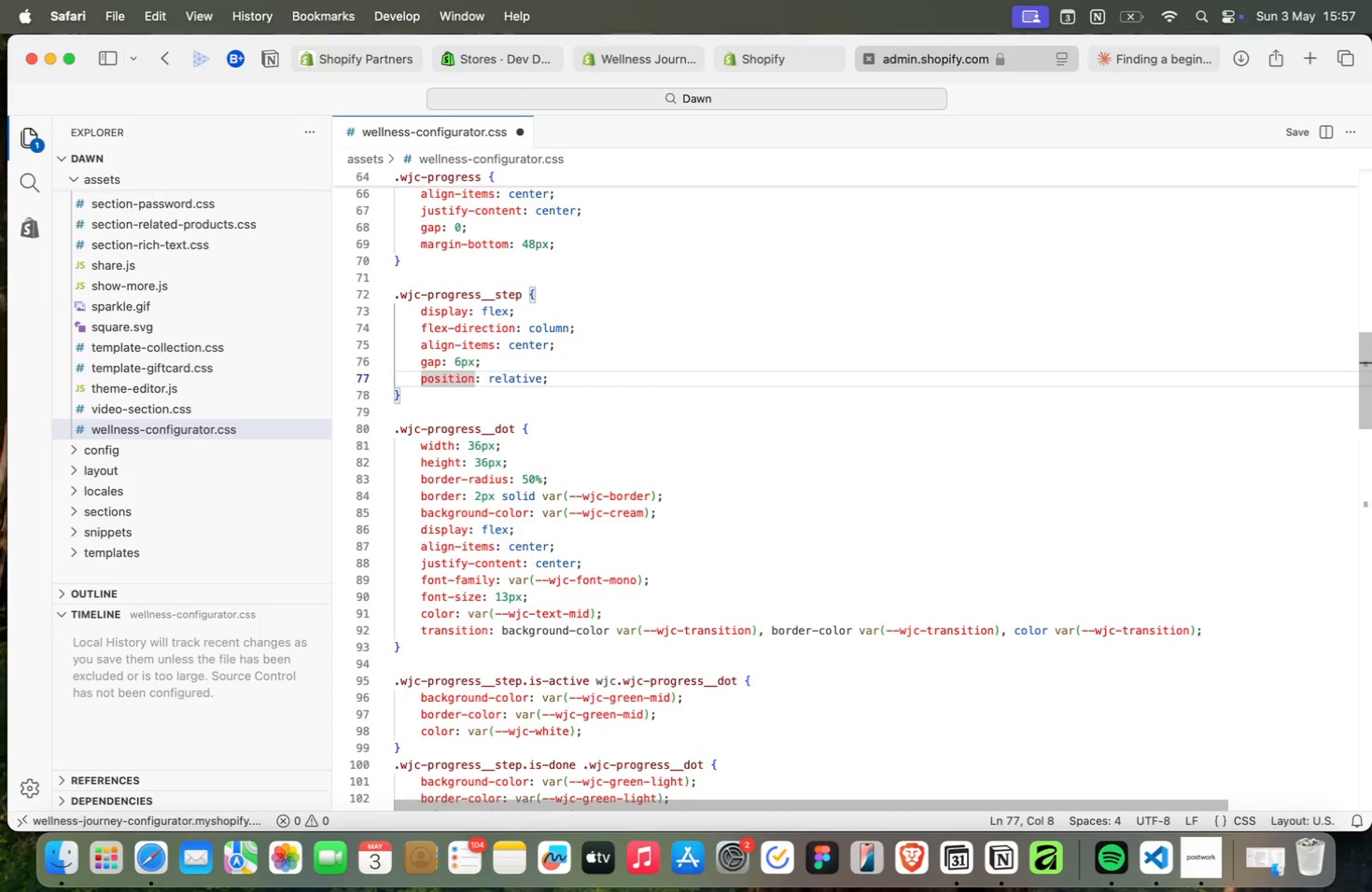 
key(ArrowUp)
 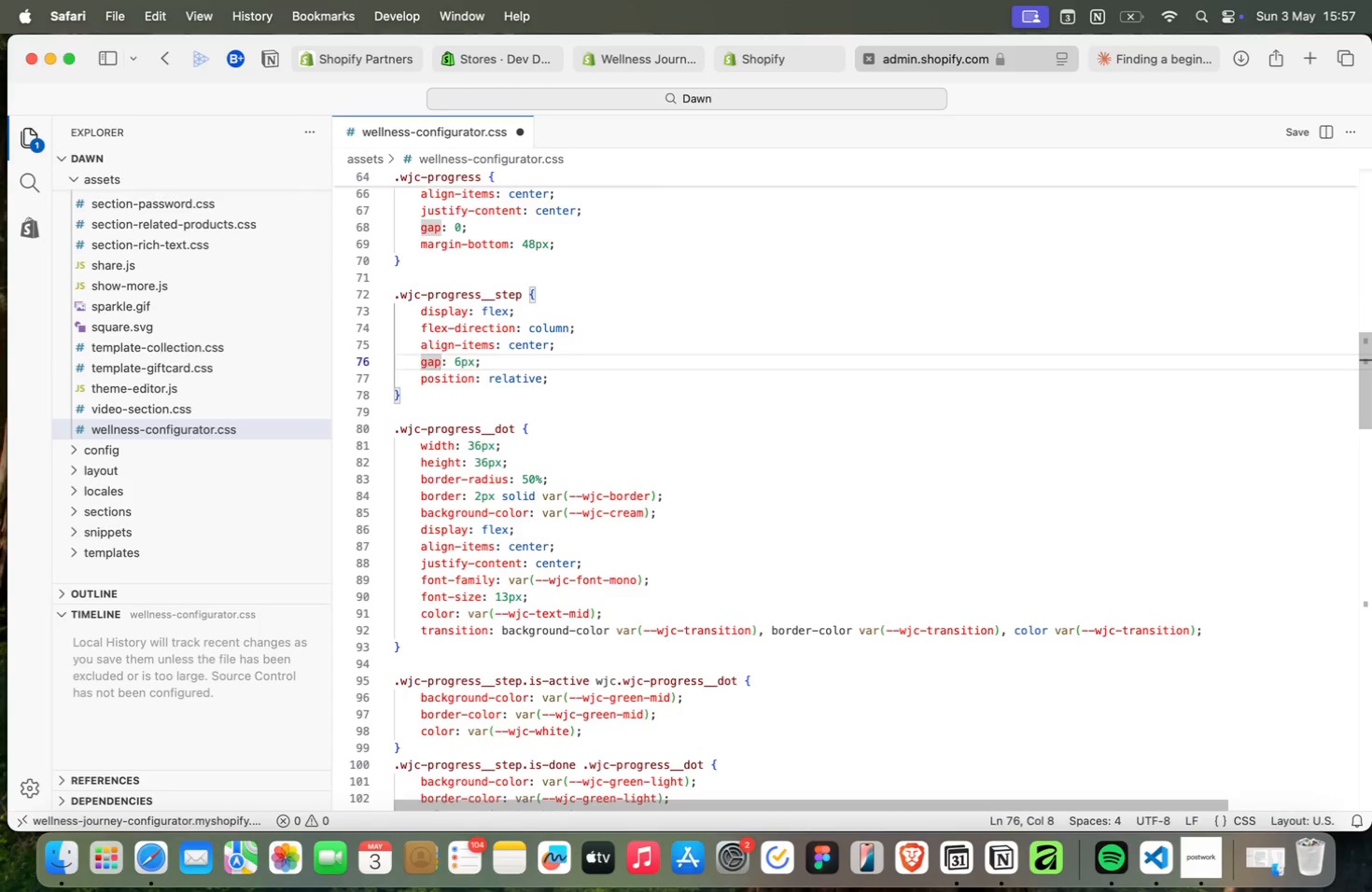 
key(ArrowUp)
 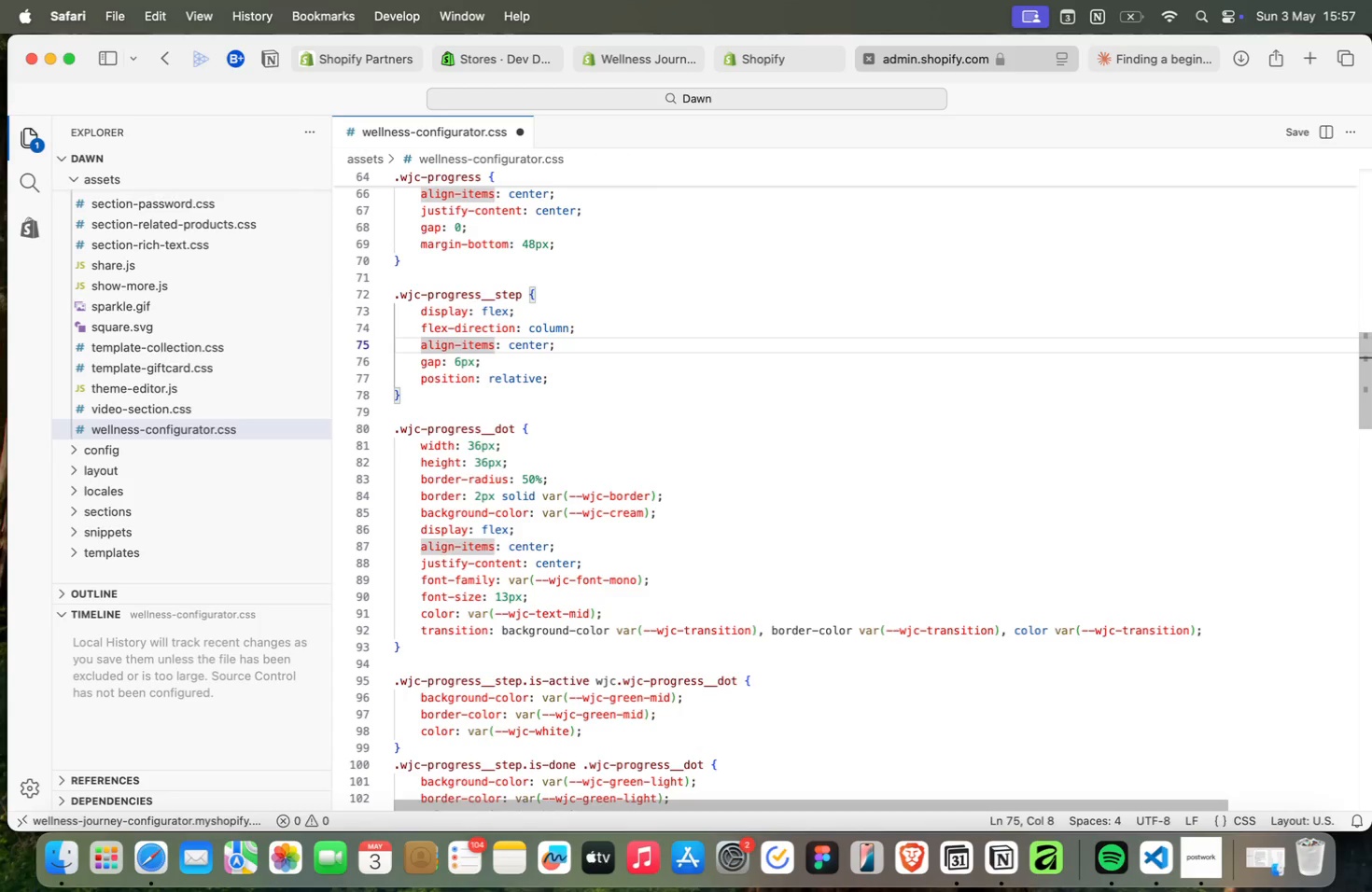 
key(ArrowRight)
 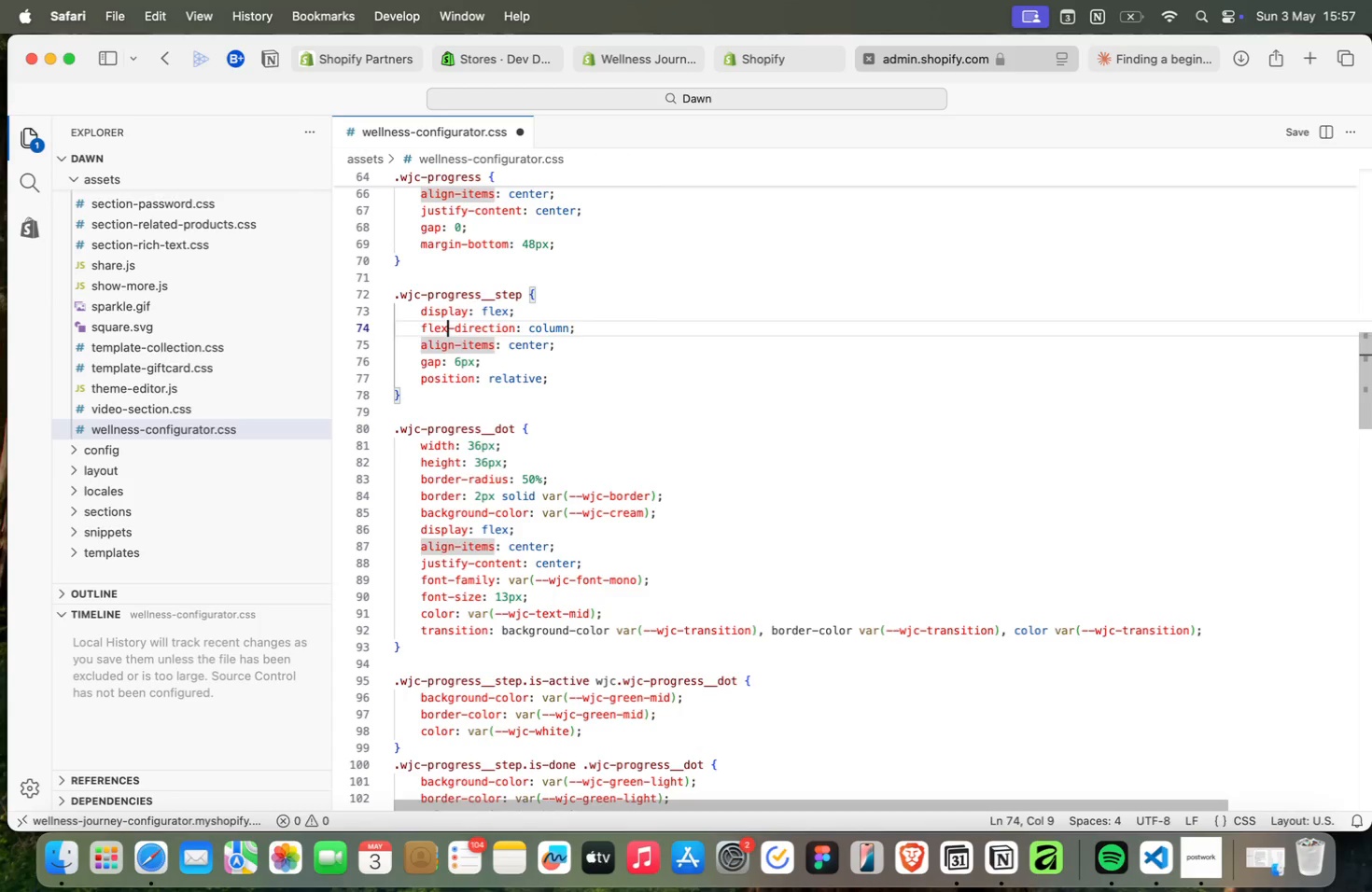 
key(ArrowUp)
 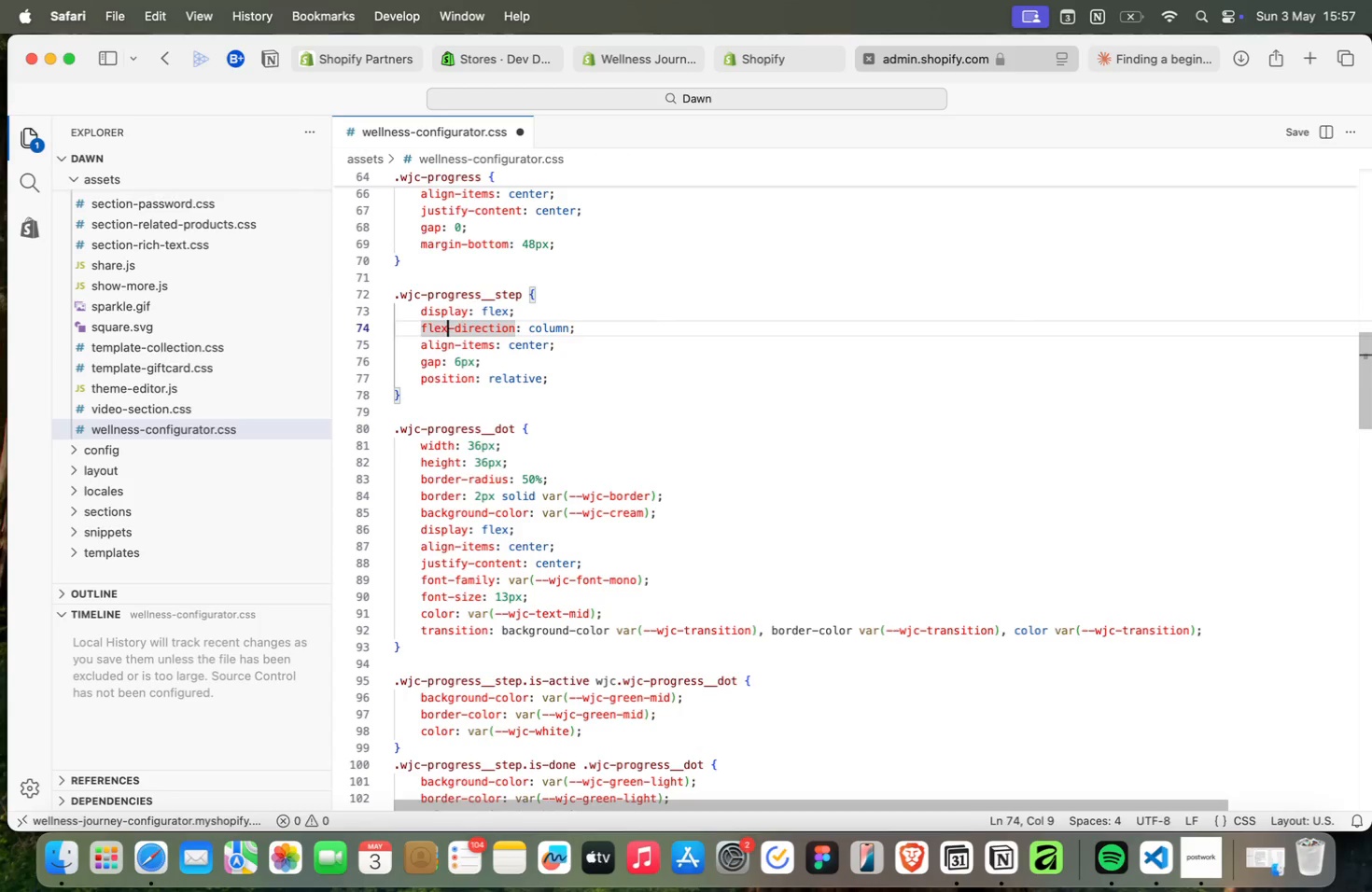 
key(ArrowRight)
 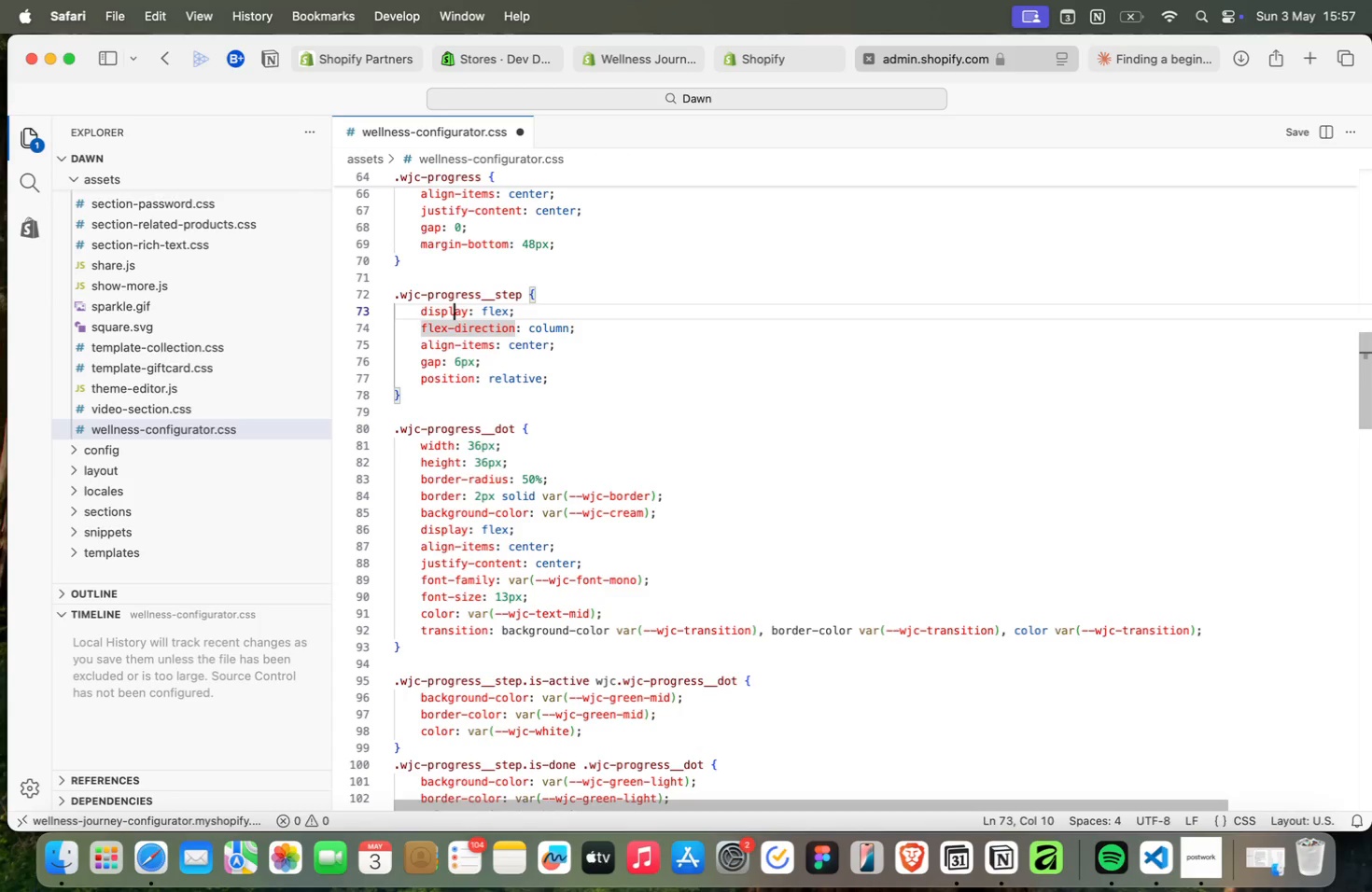 
key(ArrowUp)
 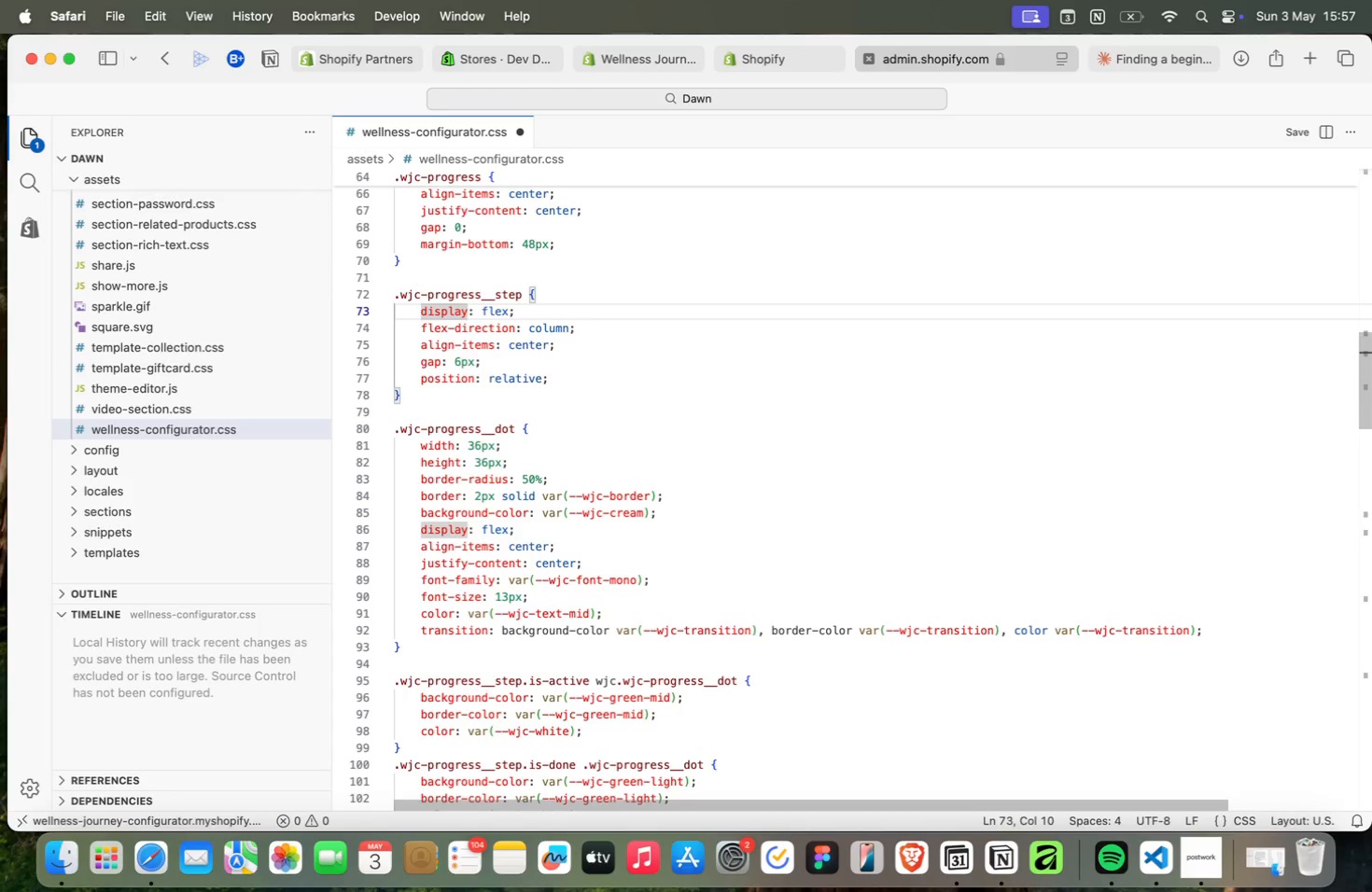 
key(ArrowRight)
 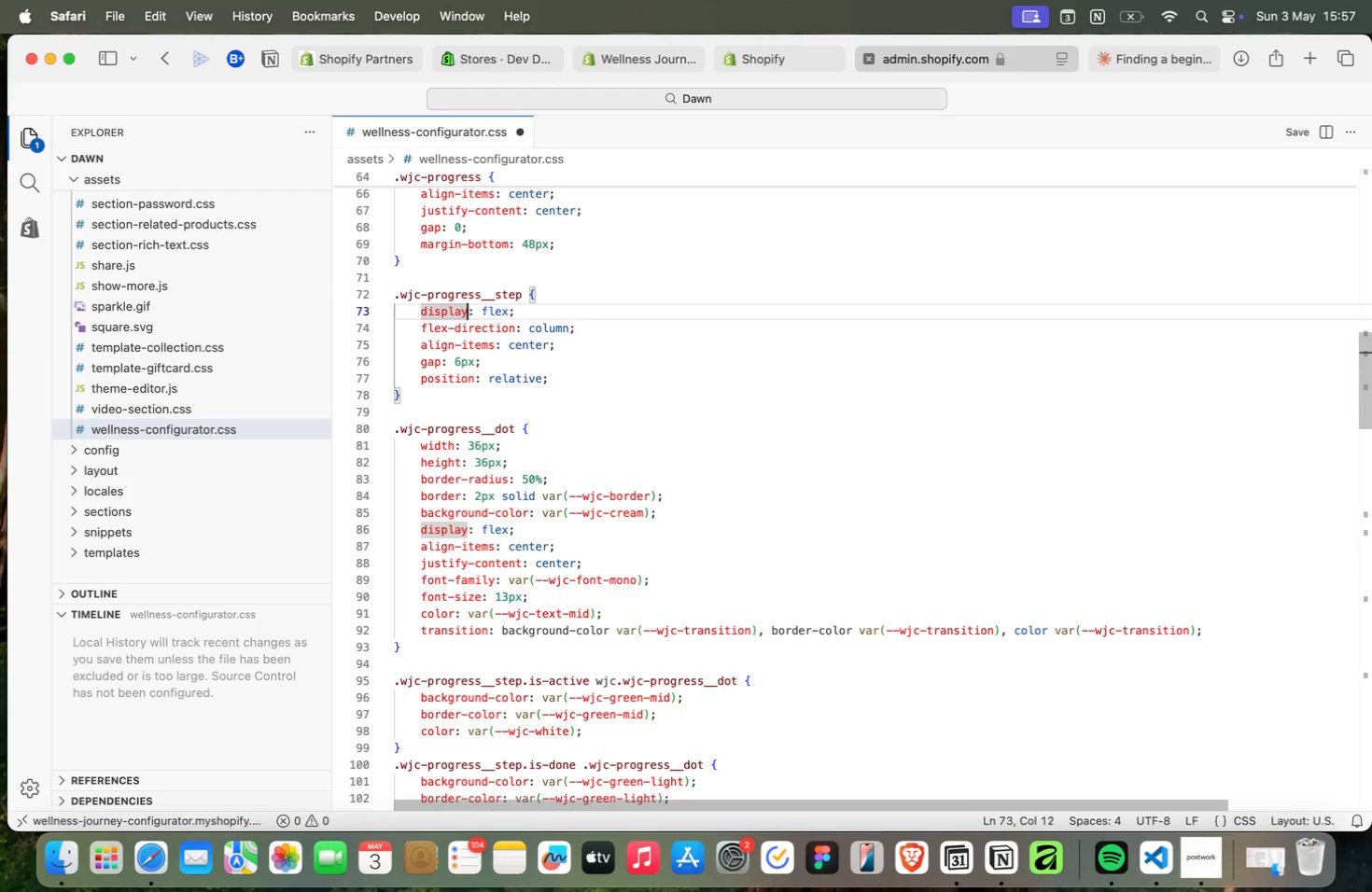 
key(ArrowRight)
 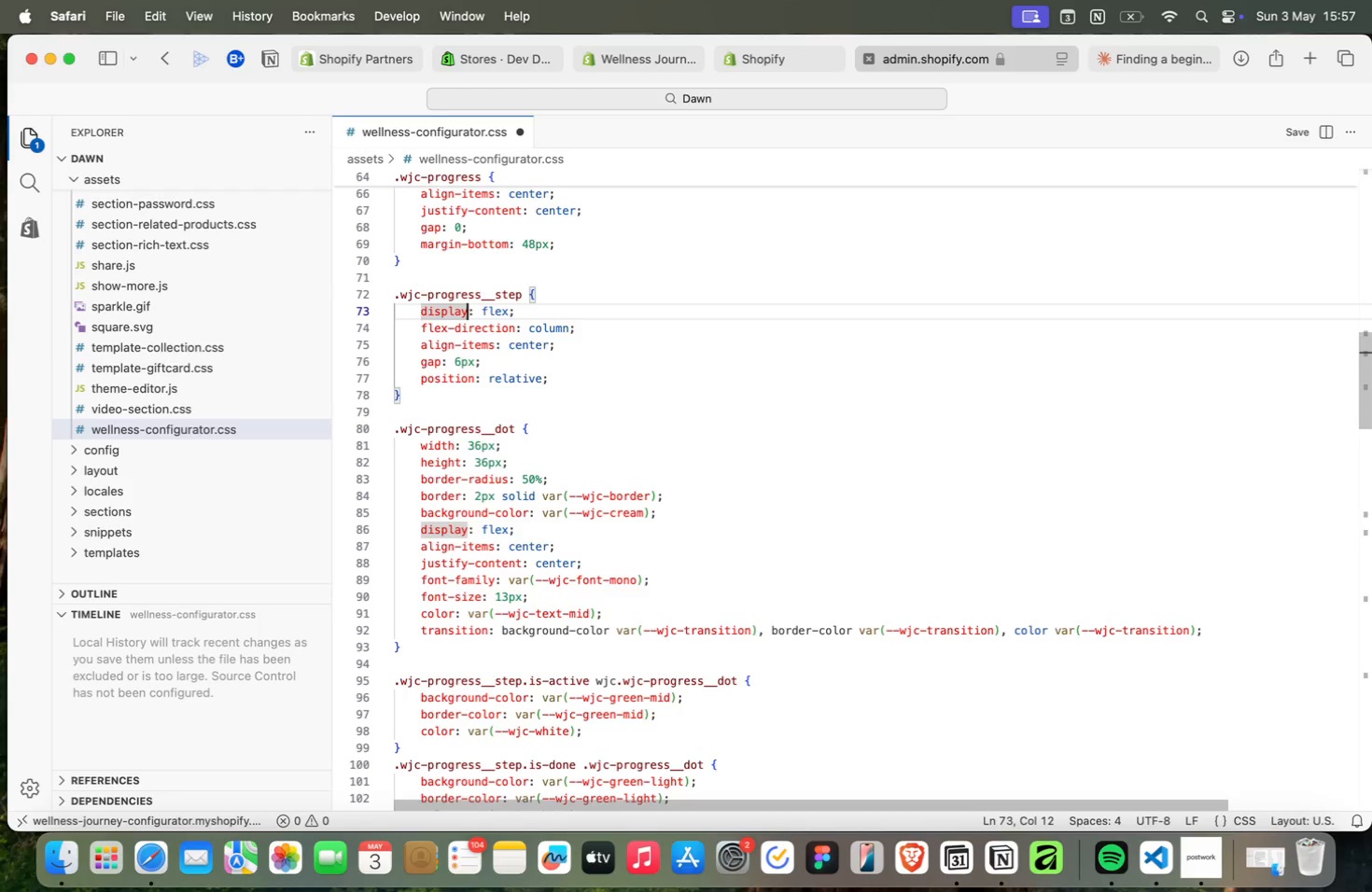 
key(ArrowUp)
 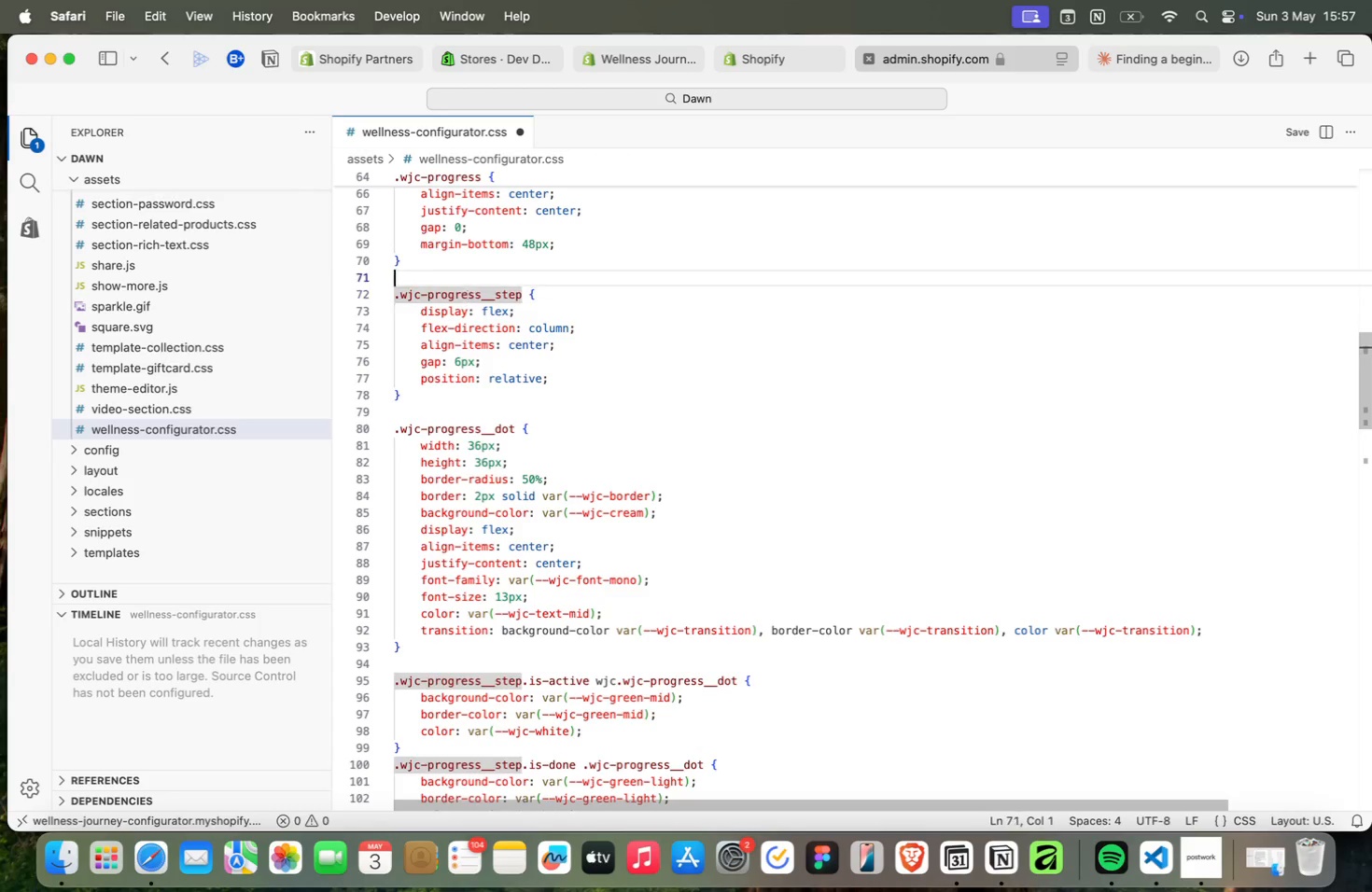 
key(ArrowUp)
 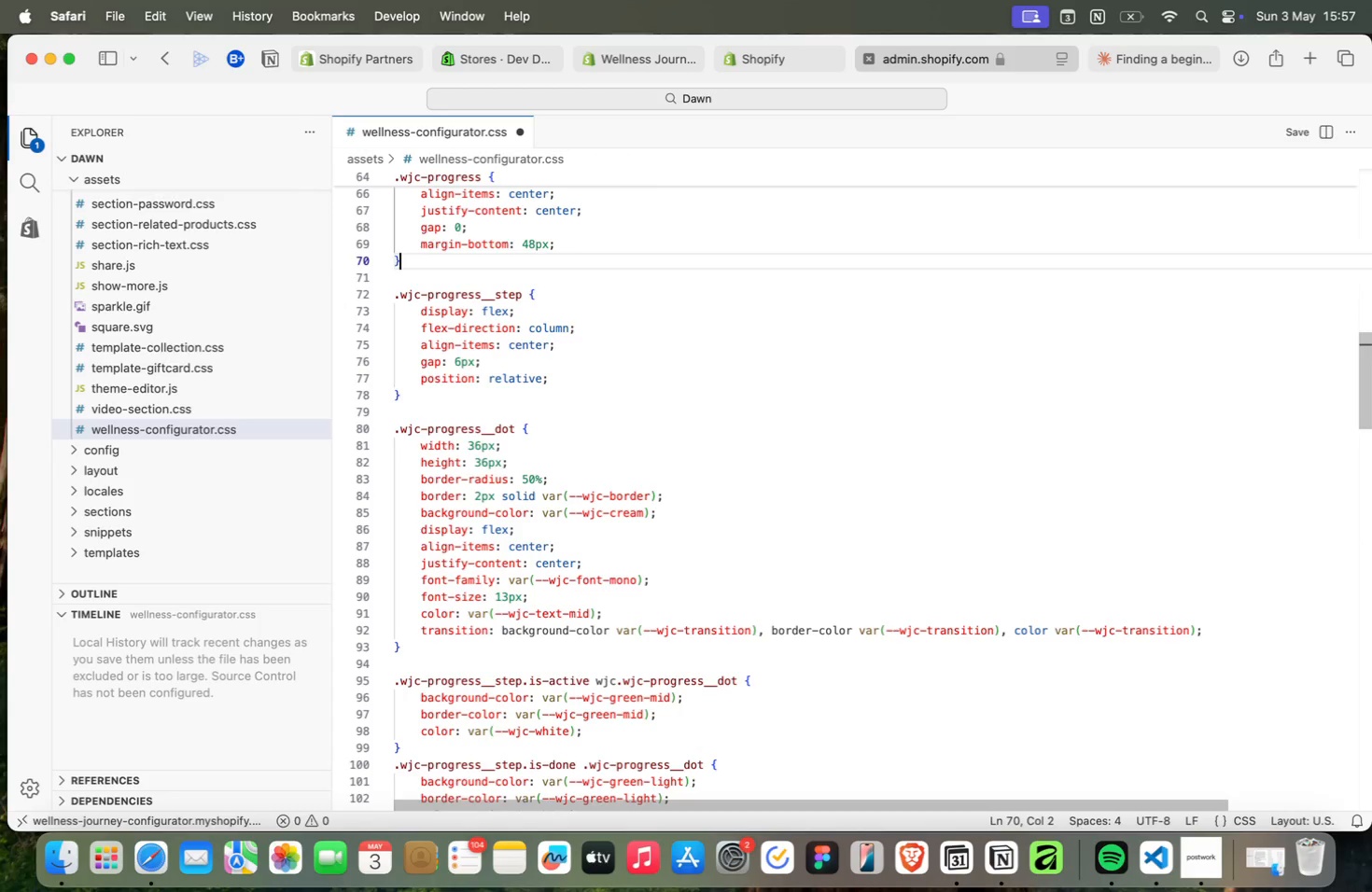 
key(ArrowUp)
 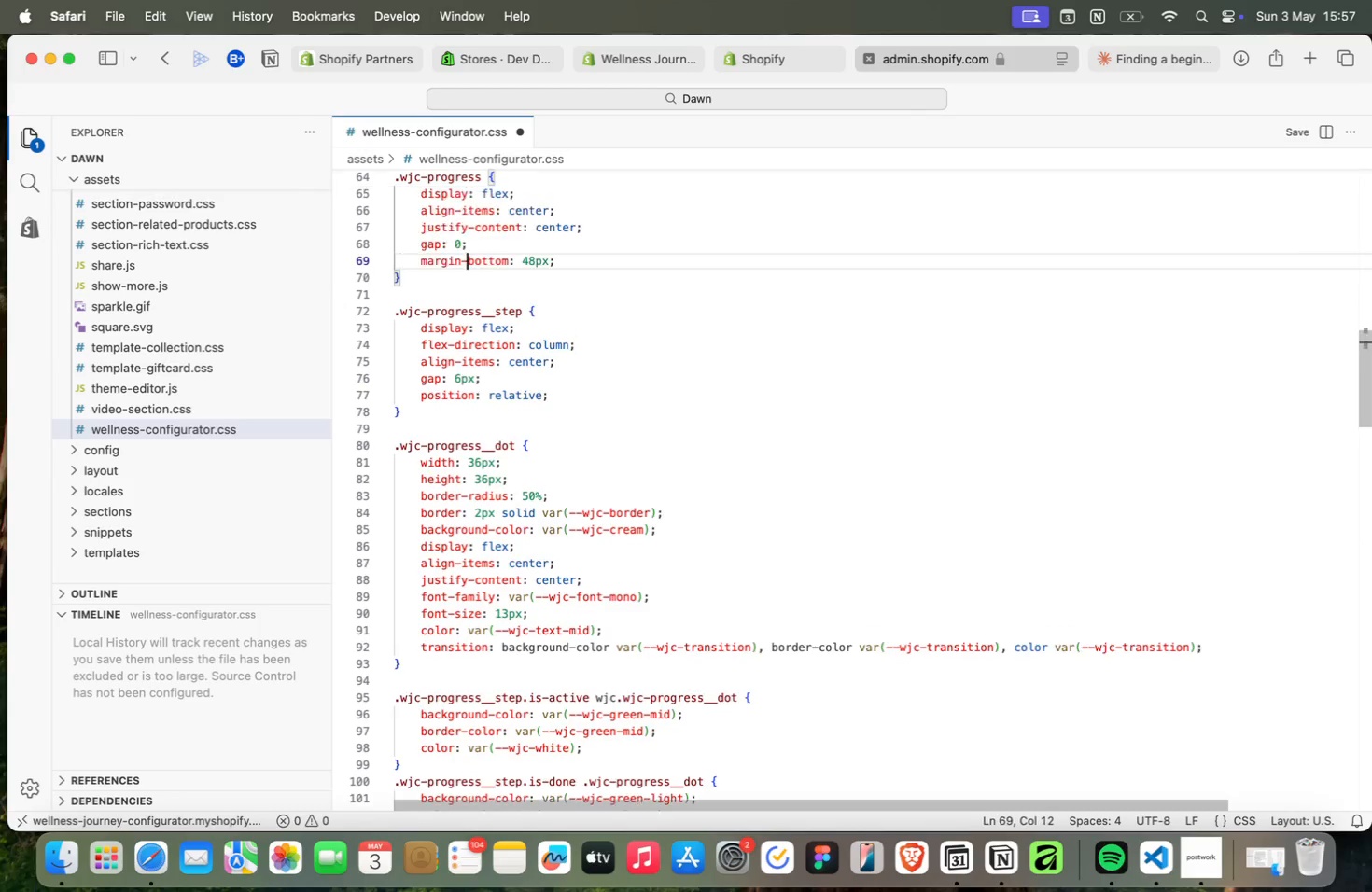 
key(ArrowUp)
 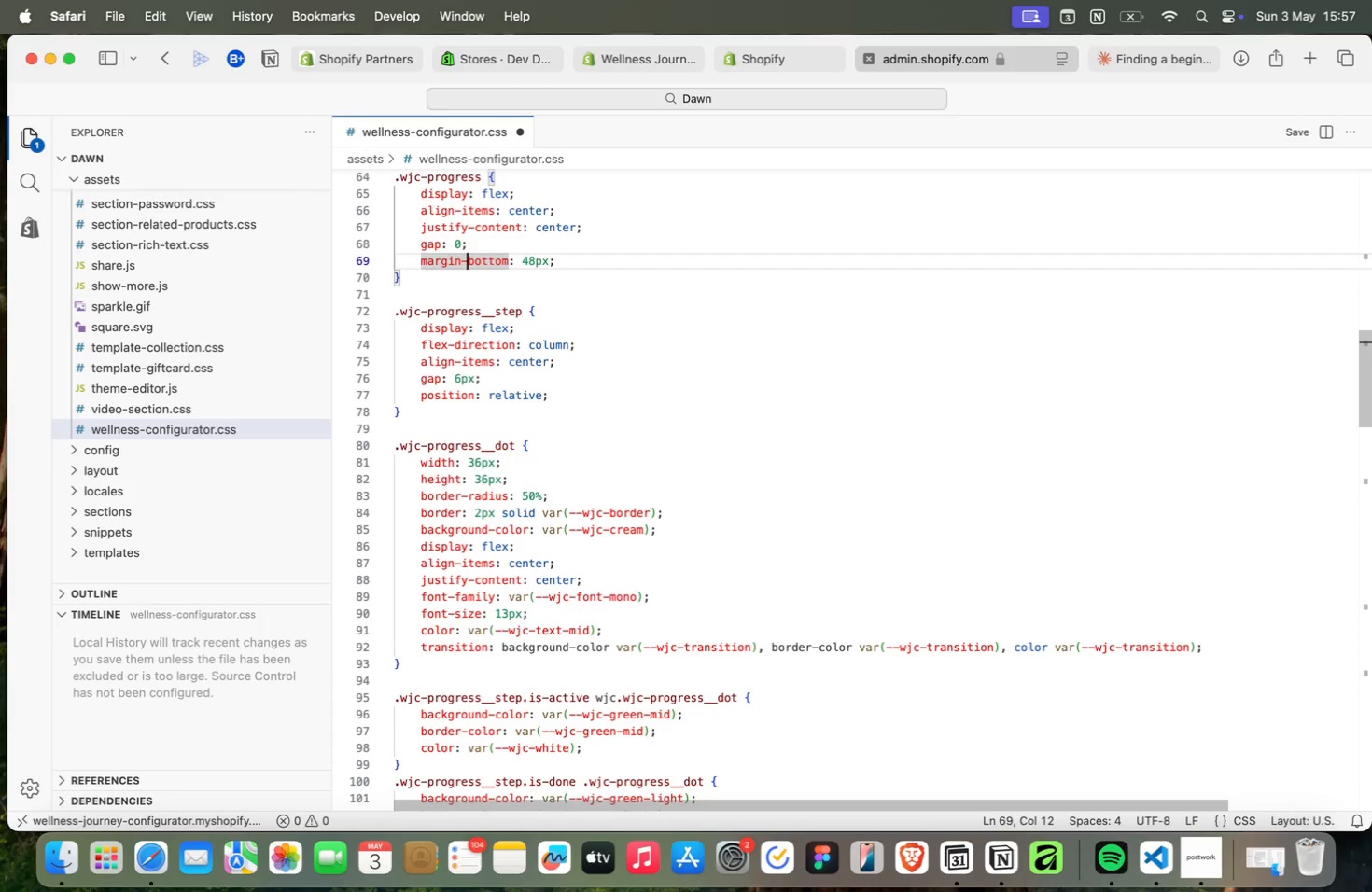 
key(ArrowUp)
 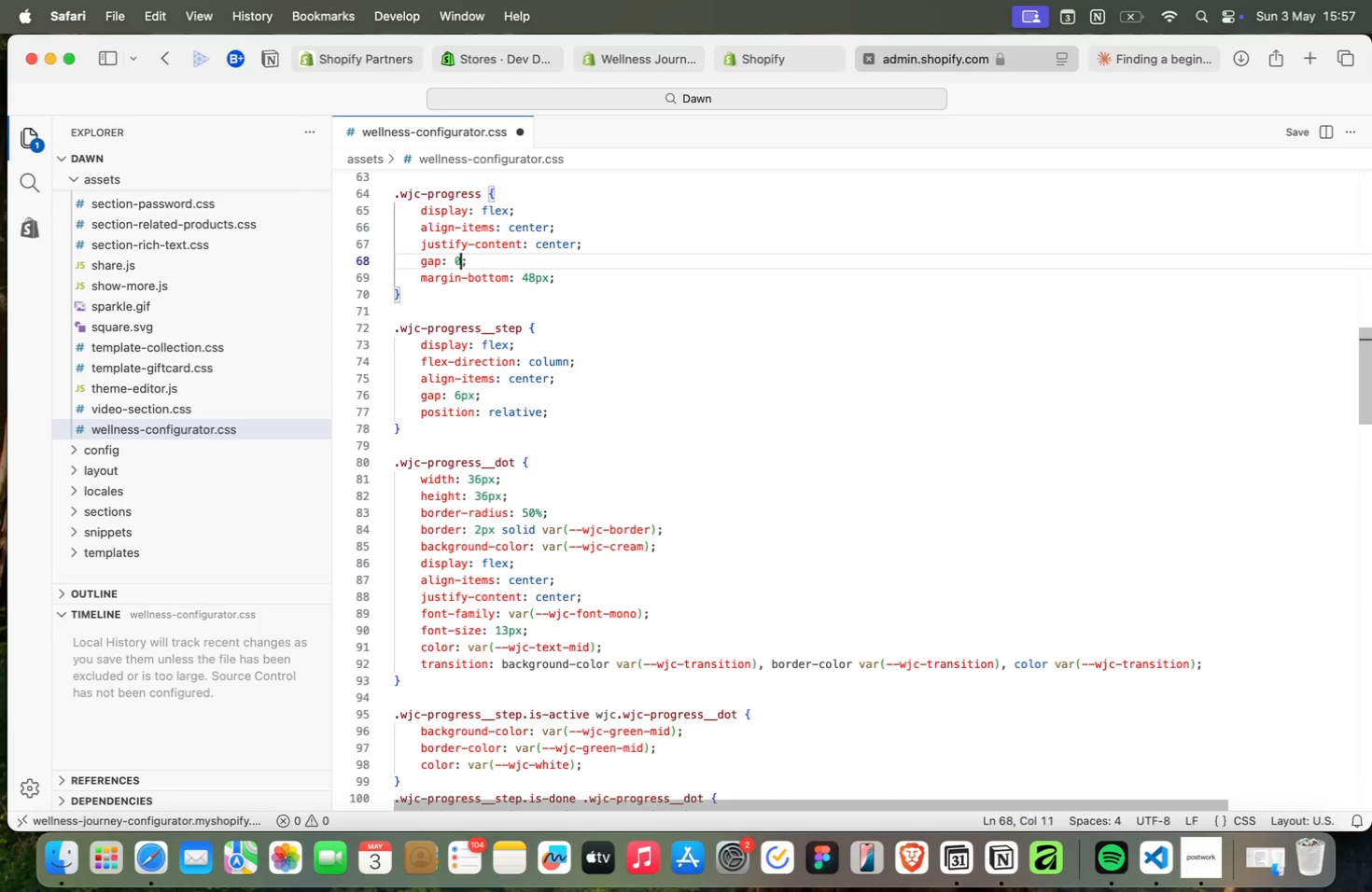 
key(ArrowLeft)
 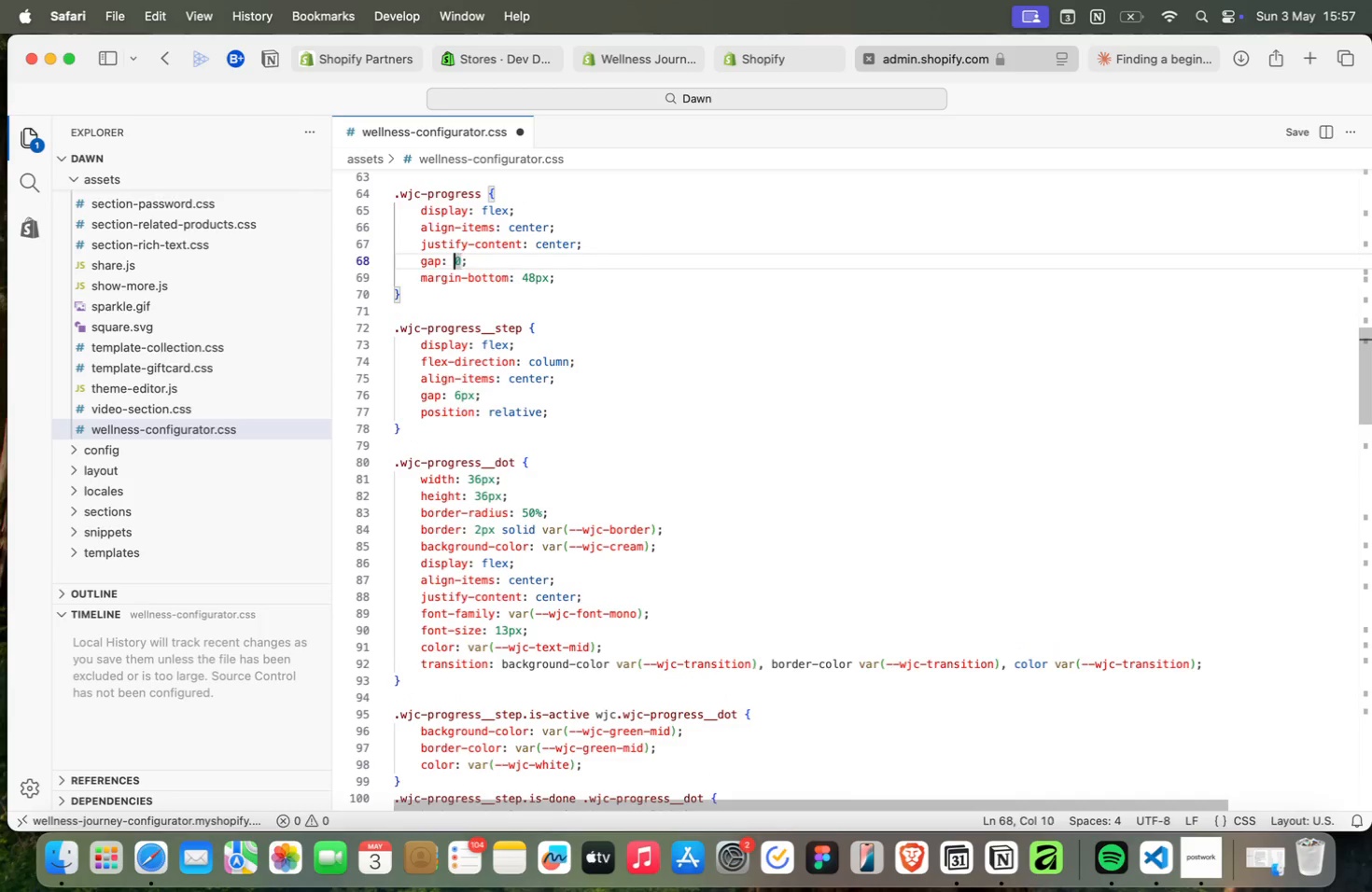 
key(ArrowLeft)
 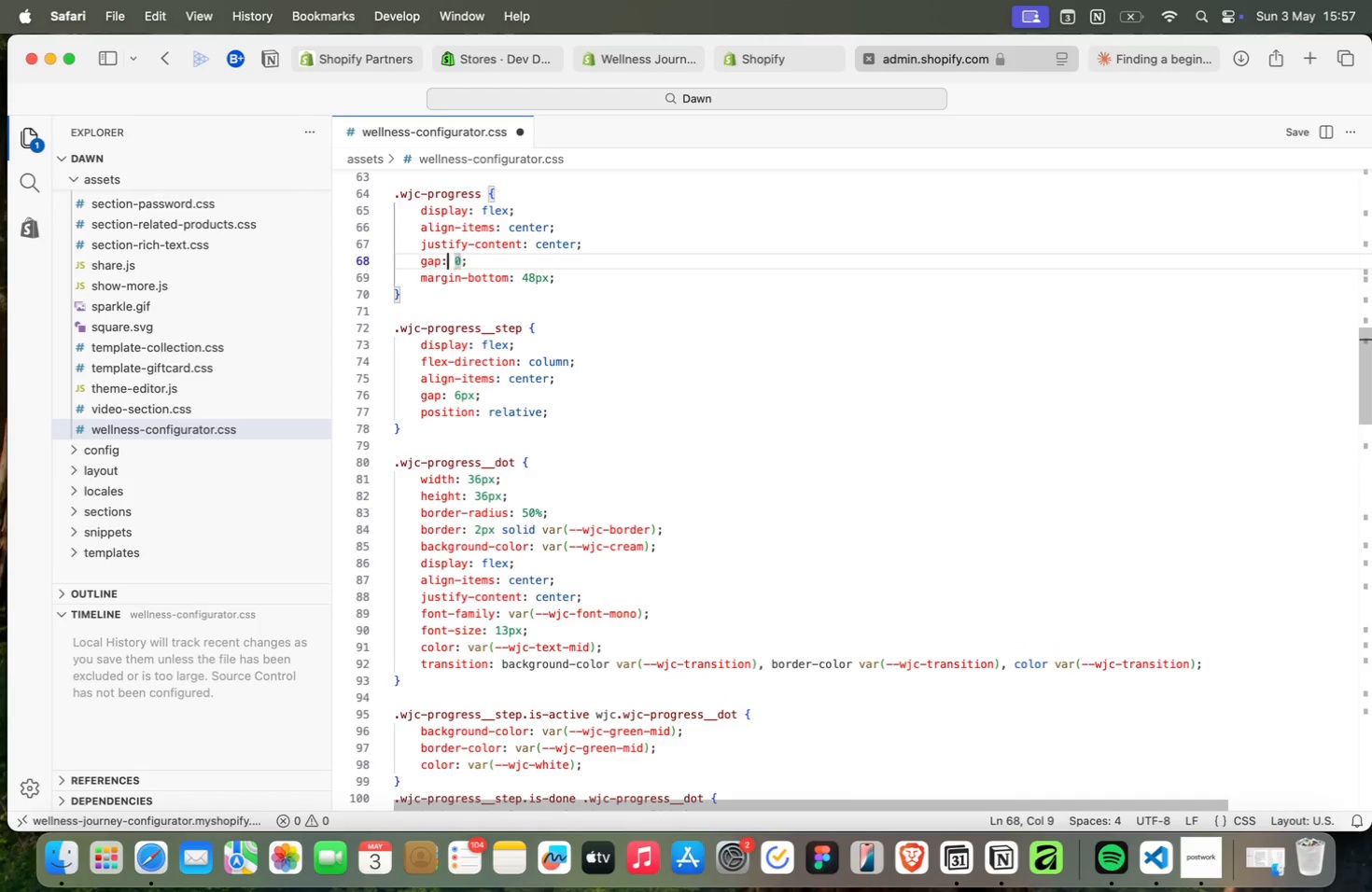 
key(ArrowLeft)
 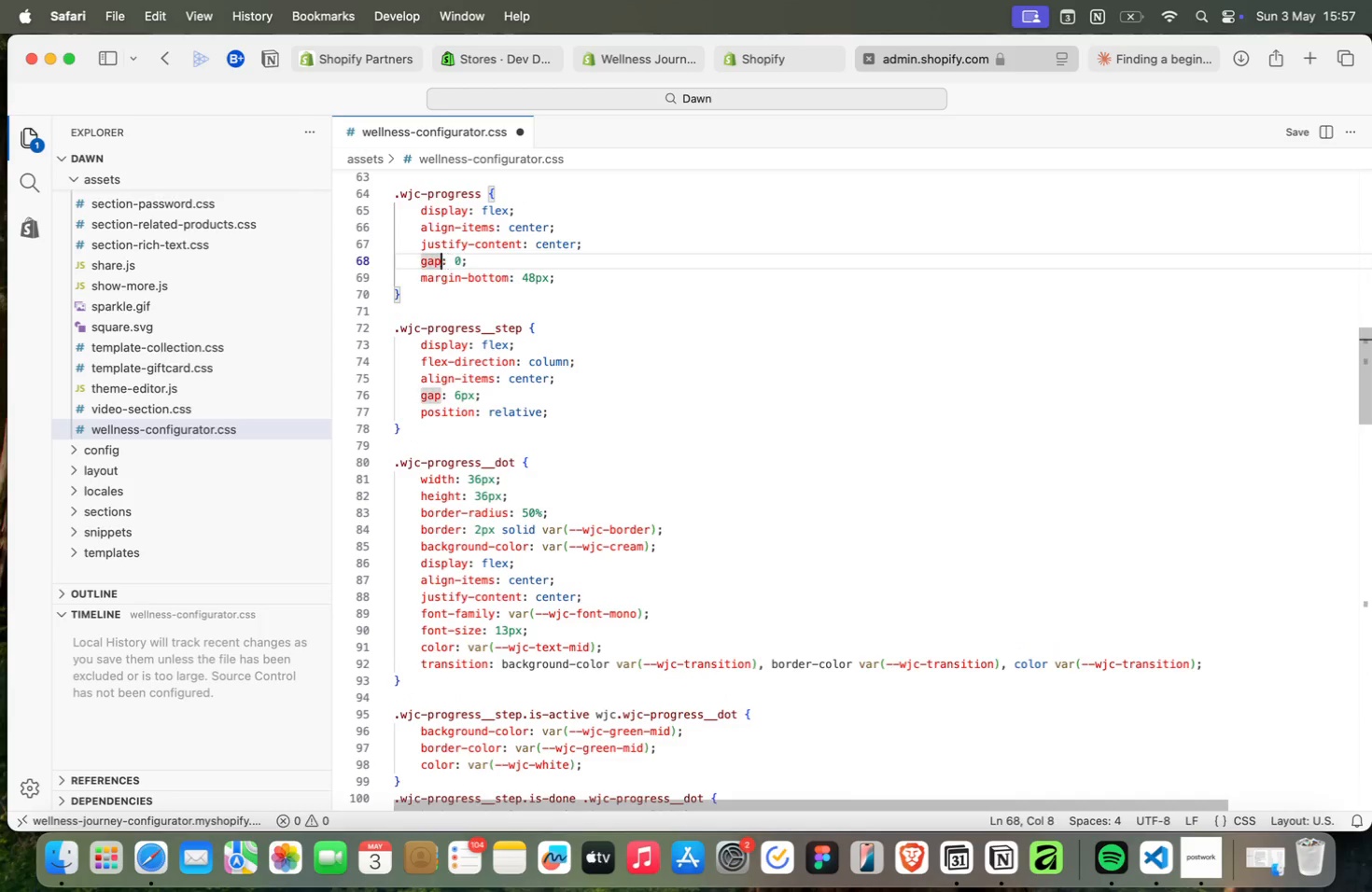 
key(ArrowLeft)
 